 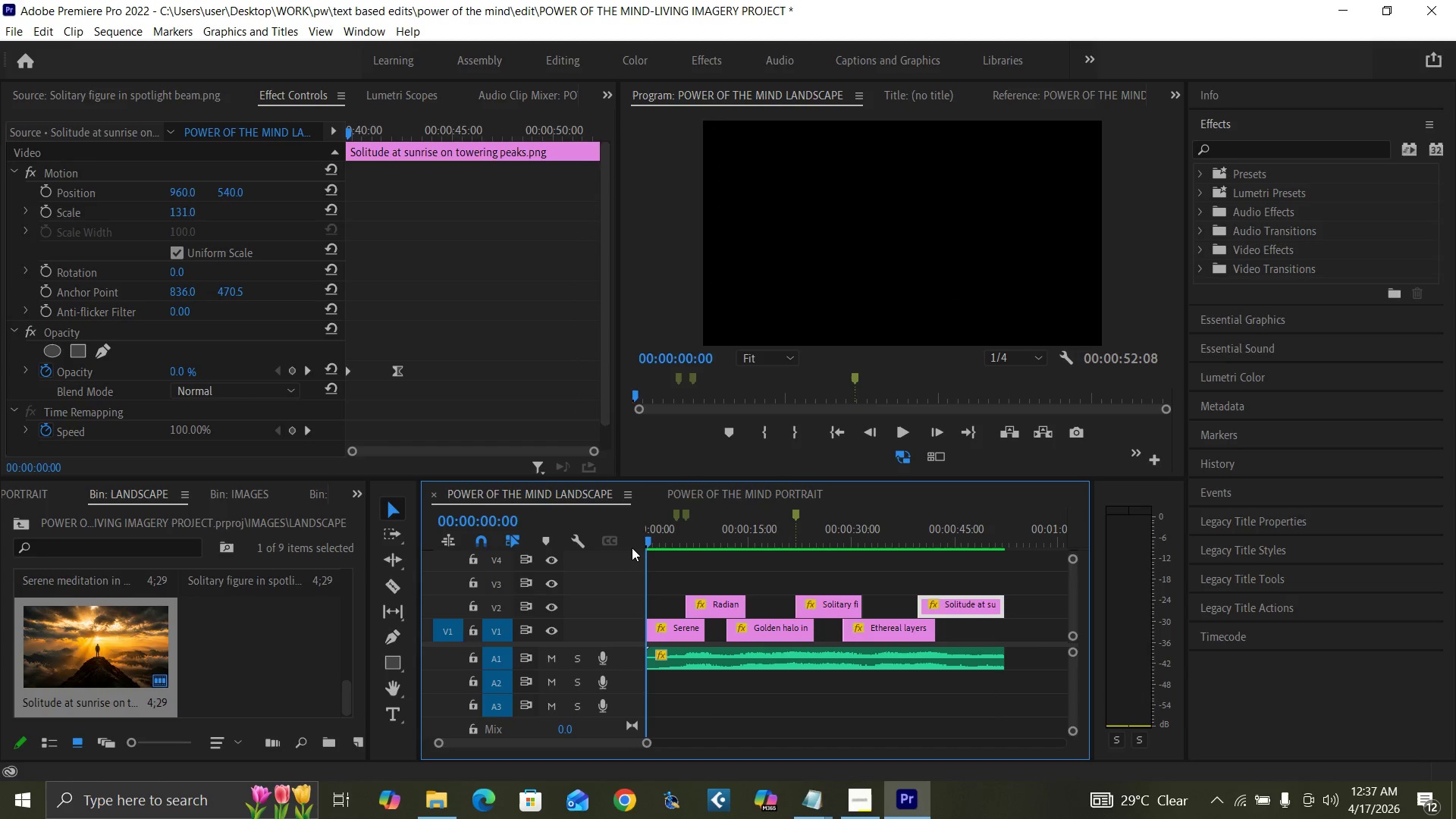 
key(Control+S)
 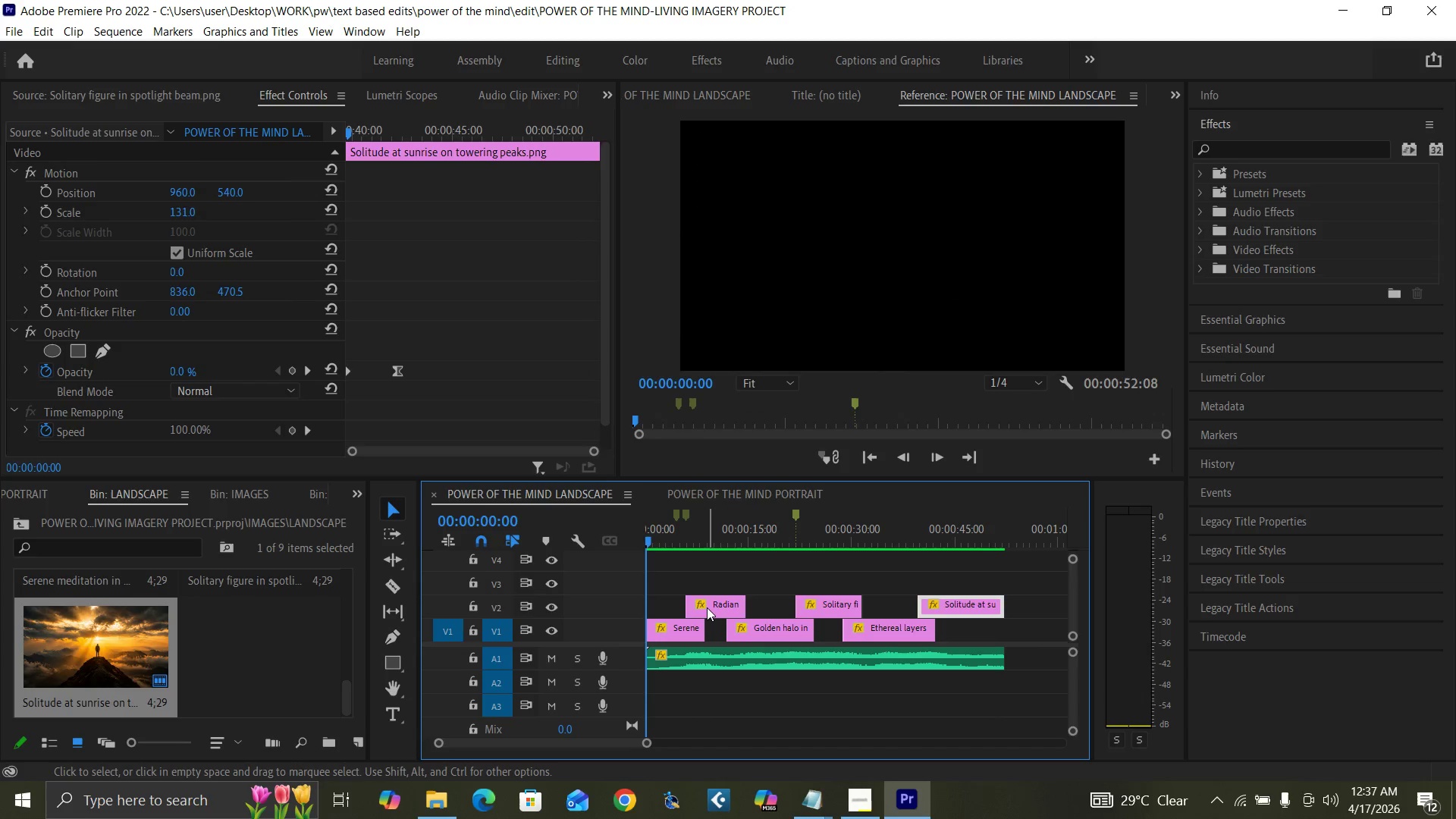 
key(Space)
 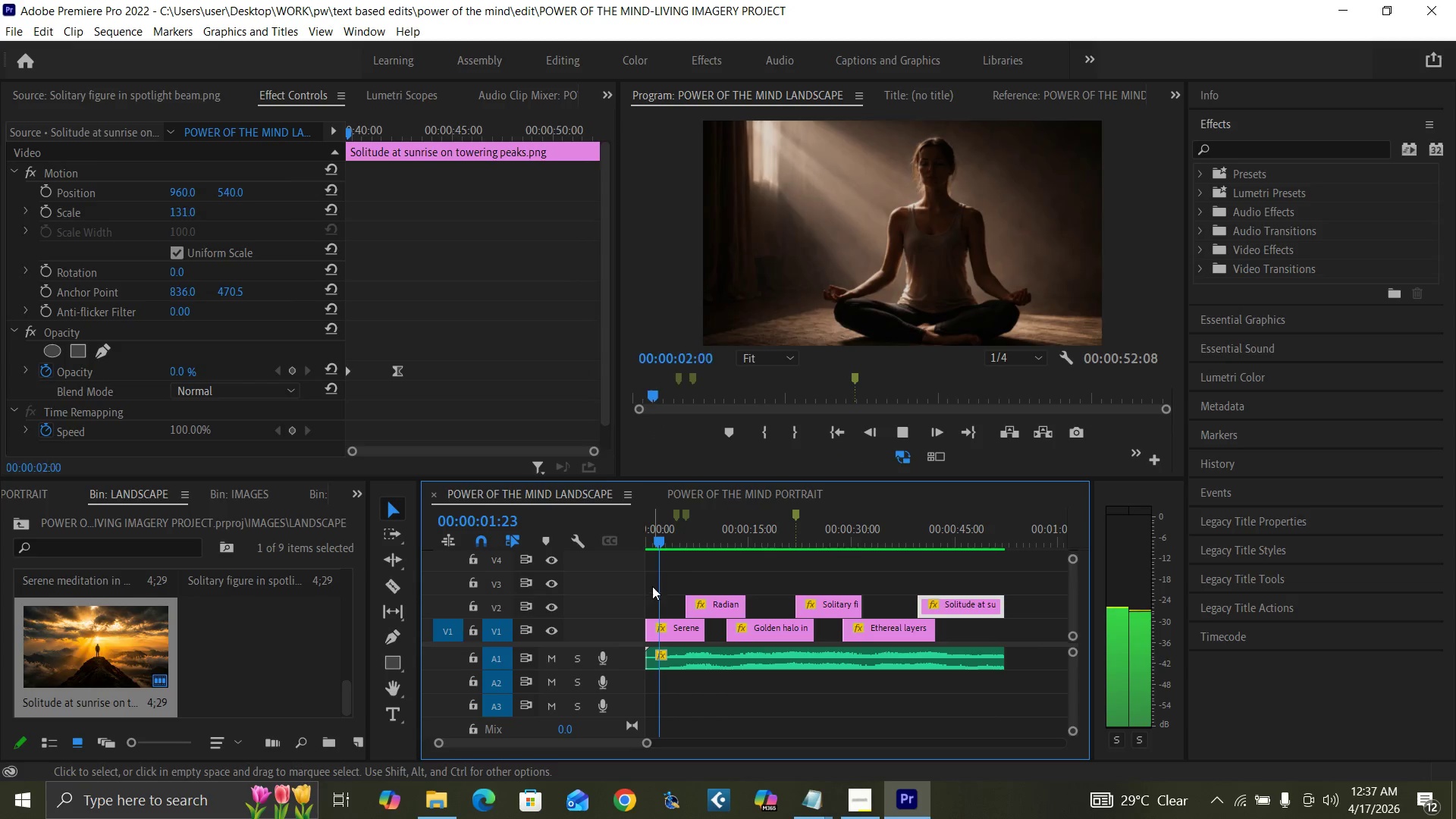 
key(Space)
 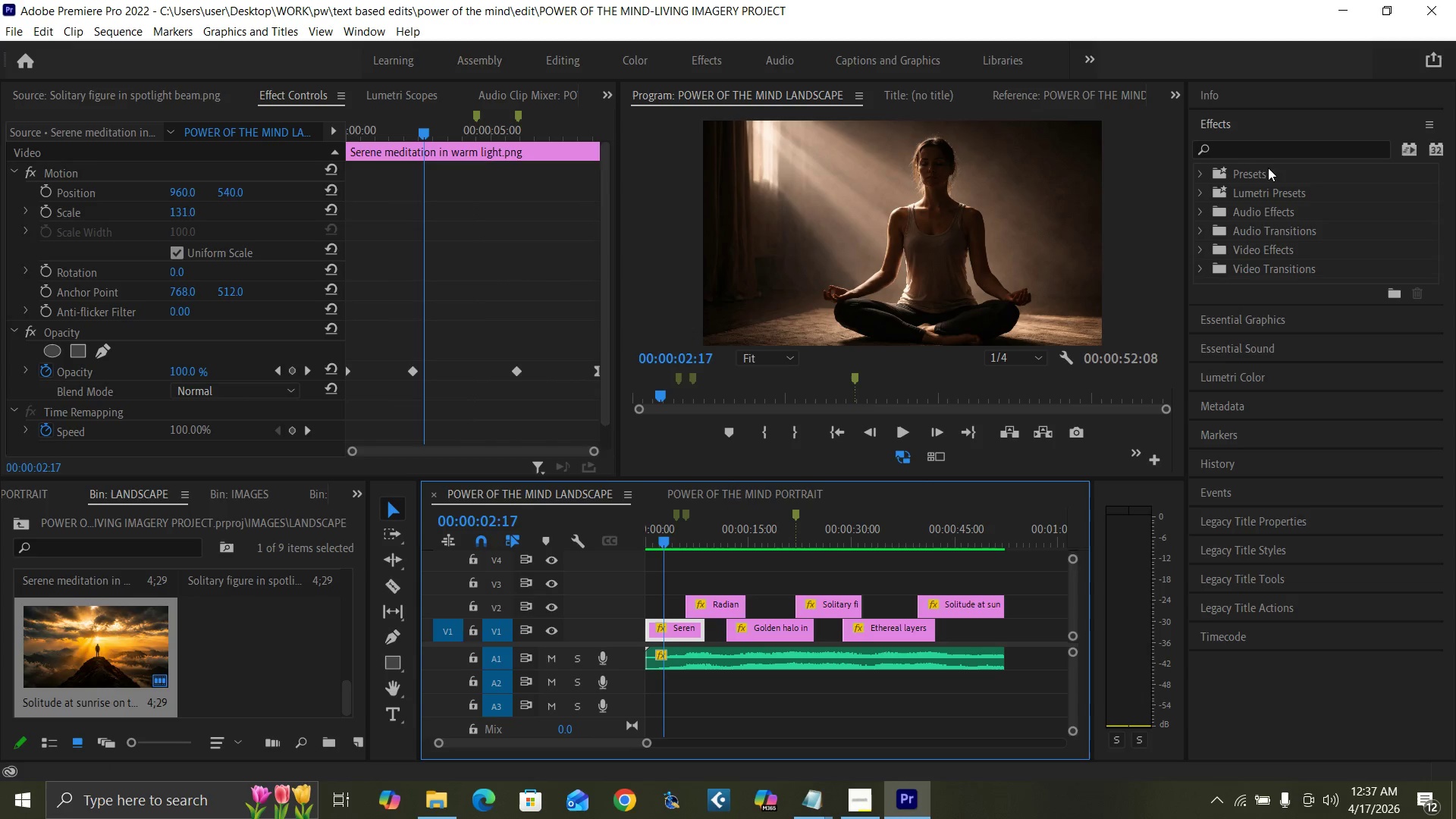 
left_click([1270, 154])
 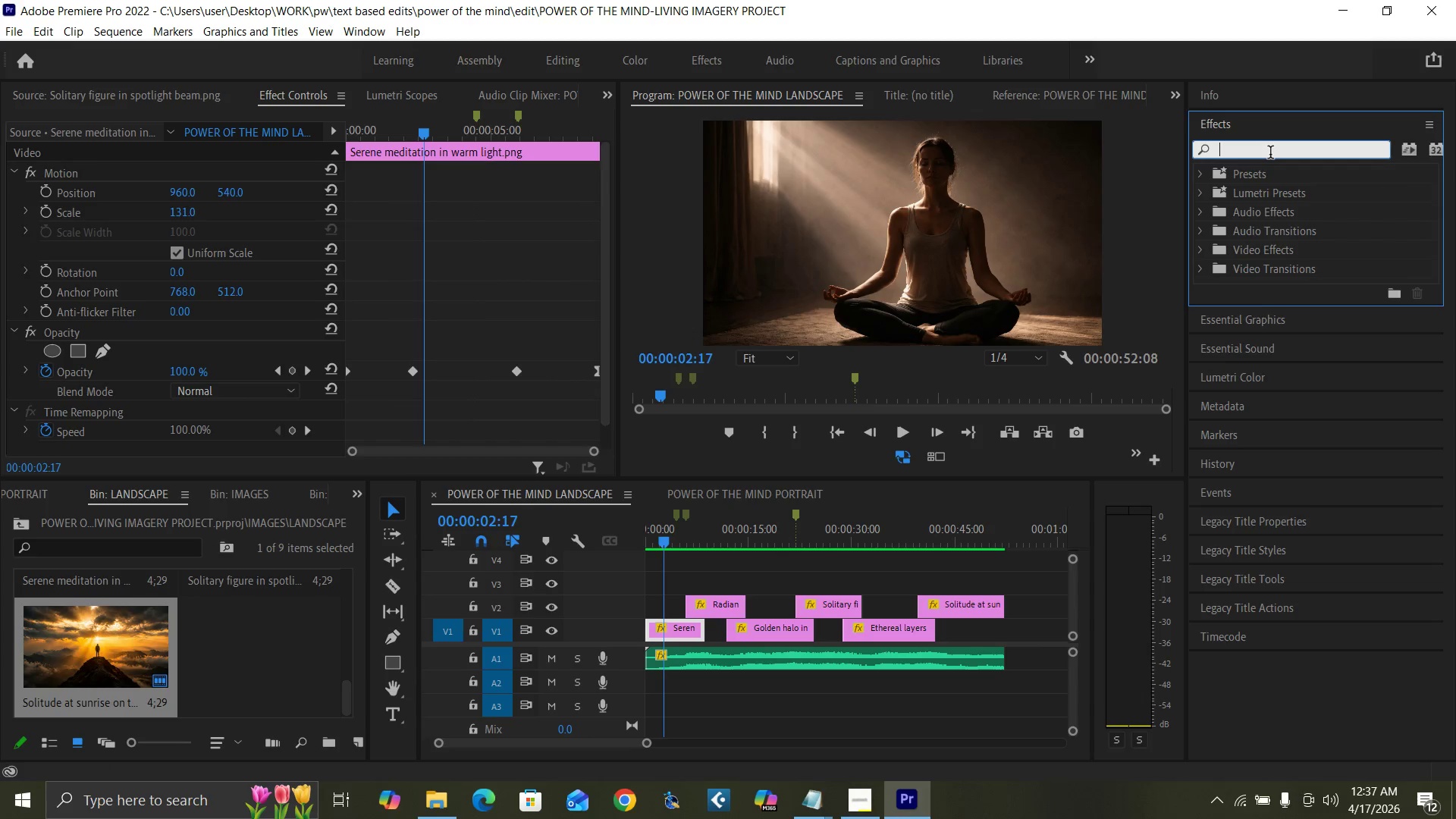 
type(WAVE WAR)
 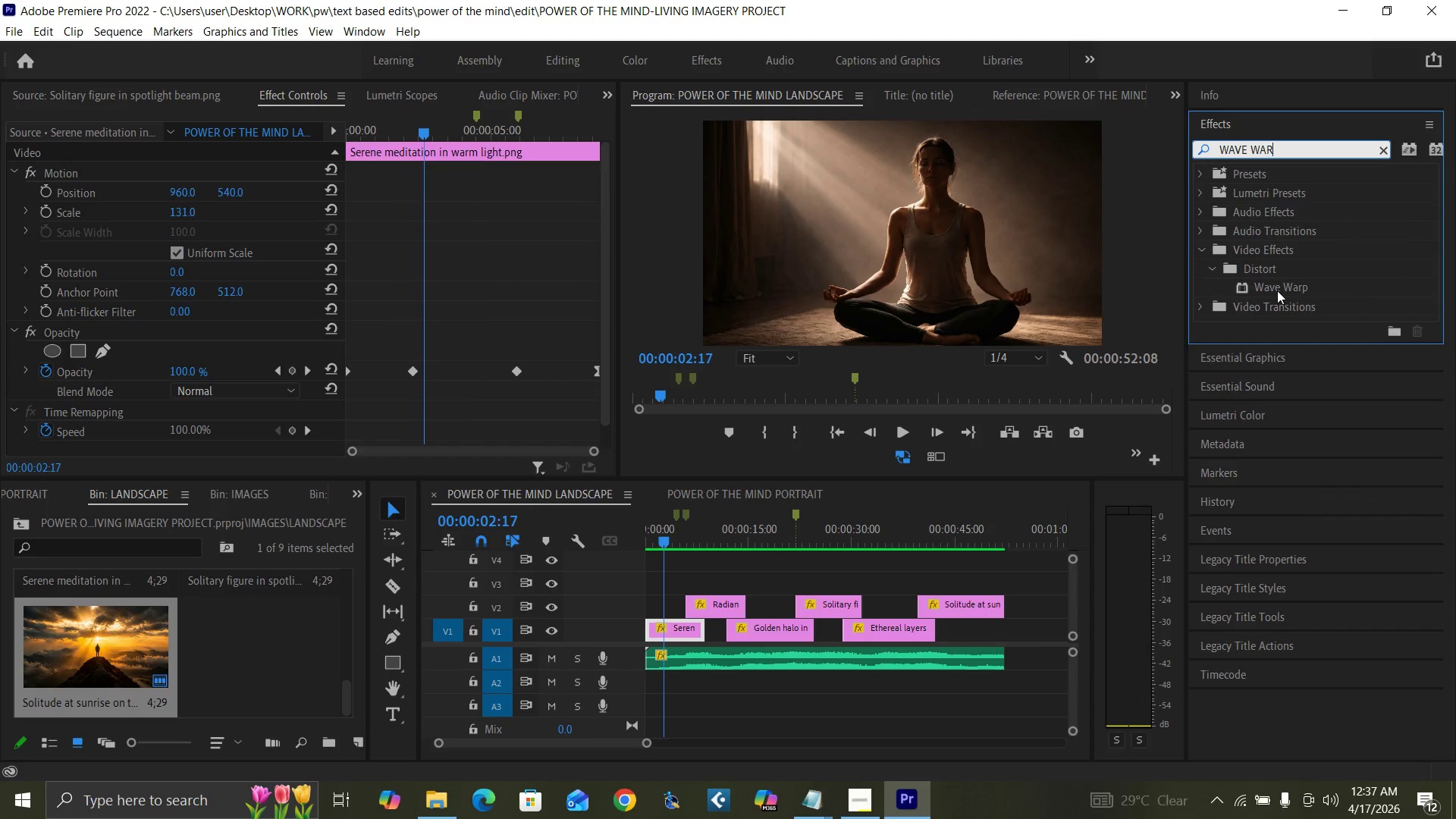 
left_click_drag(start_coordinate=[1274, 282], to_coordinate=[671, 625])
 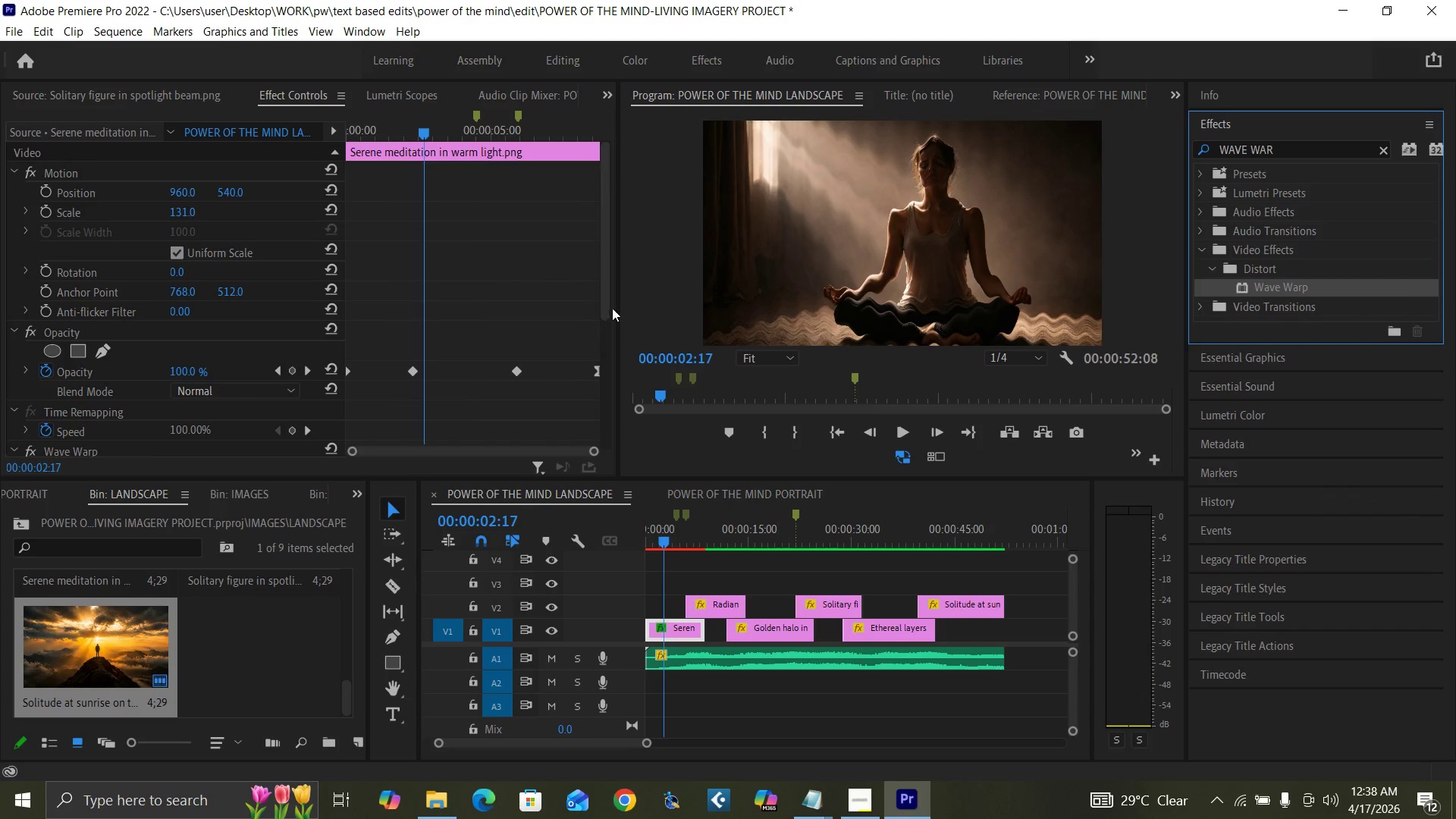 
left_click([601, 304])
 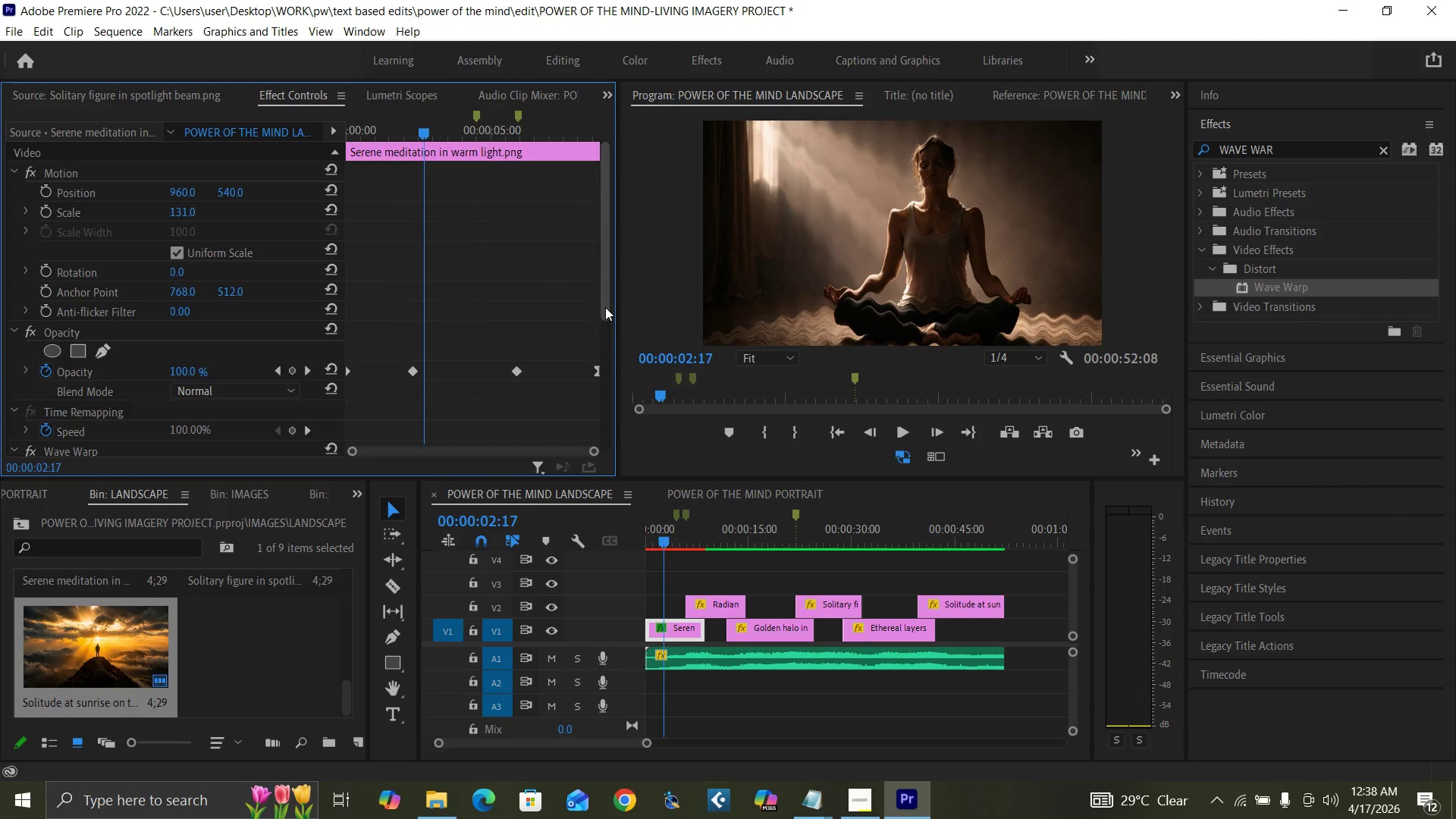 
left_click_drag(start_coordinate=[605, 307], to_coordinate=[626, 432])
 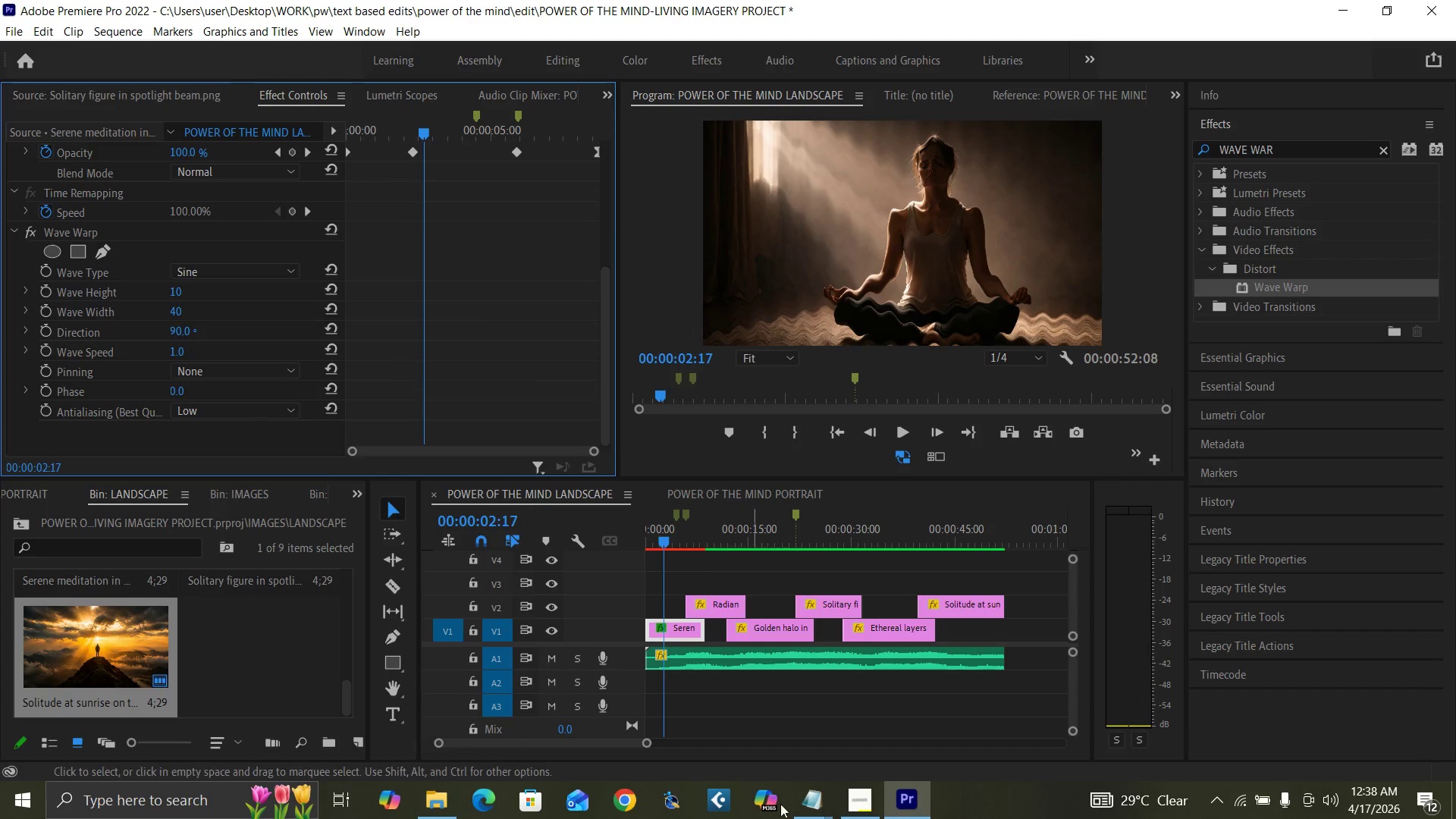 
mouse_move([797, 802])
 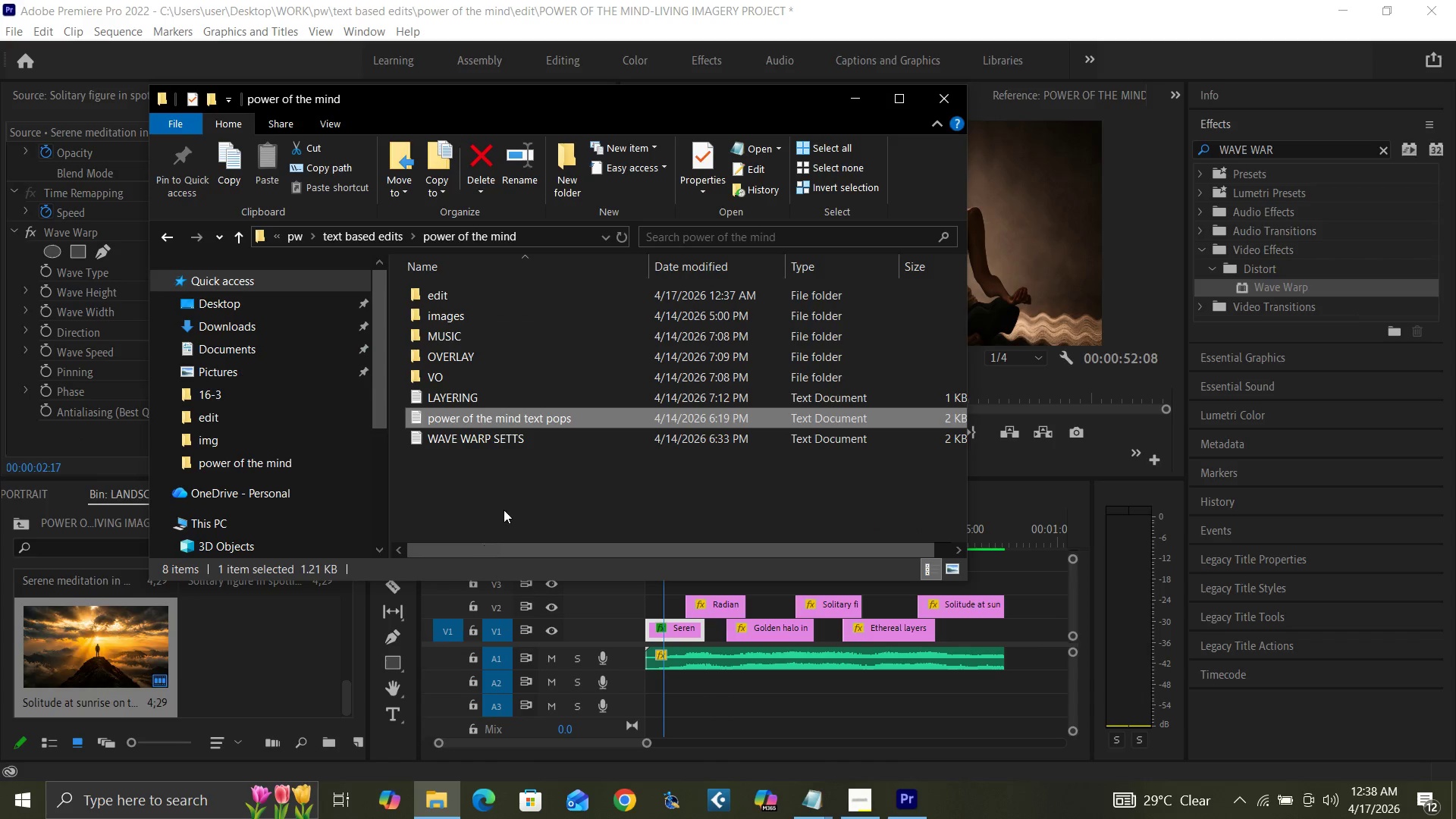 
double_click([521, 436])
 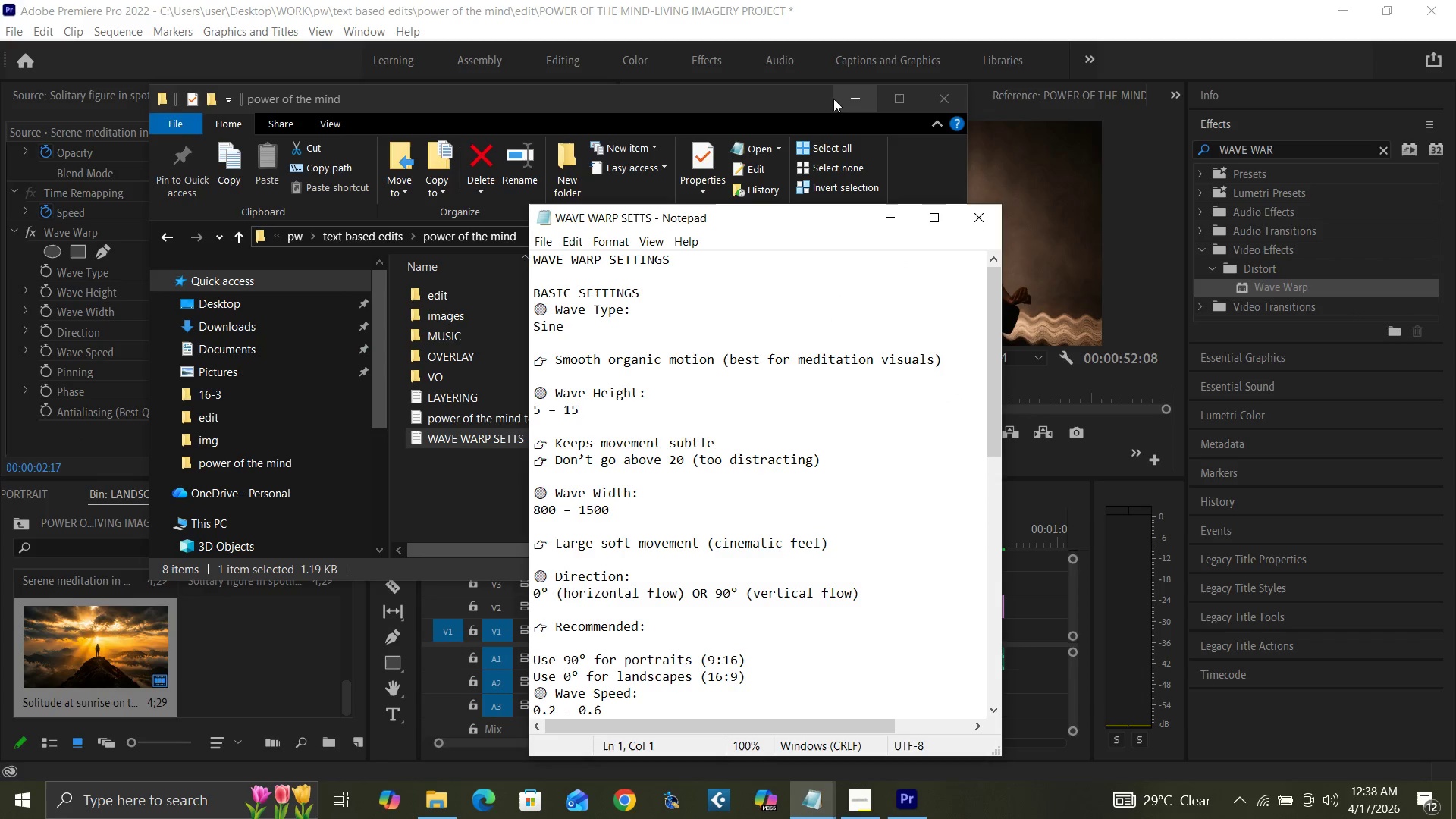 
left_click([850, 101])
 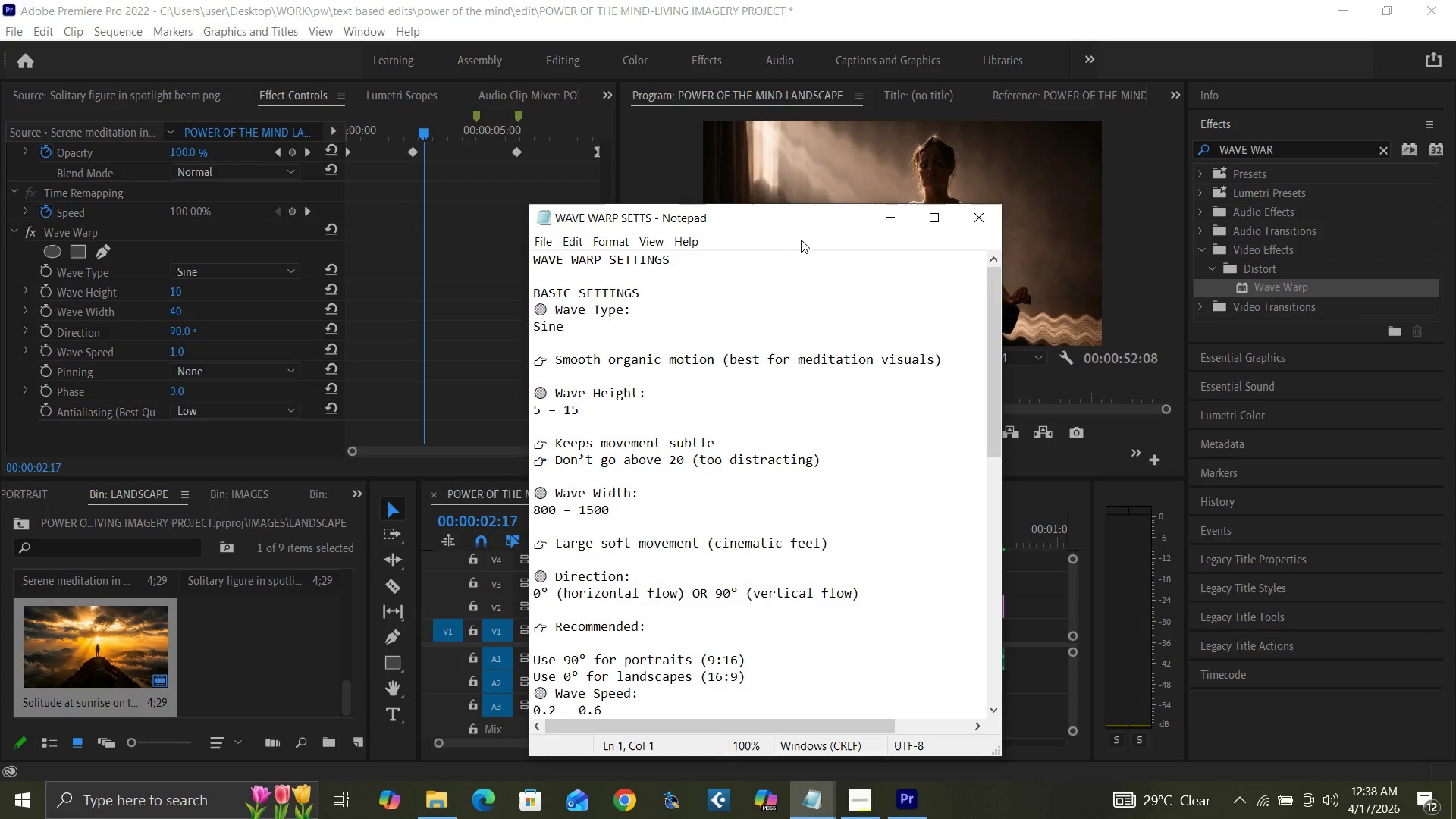 
left_click_drag(start_coordinate=[799, 231], to_coordinate=[1252, 282])
 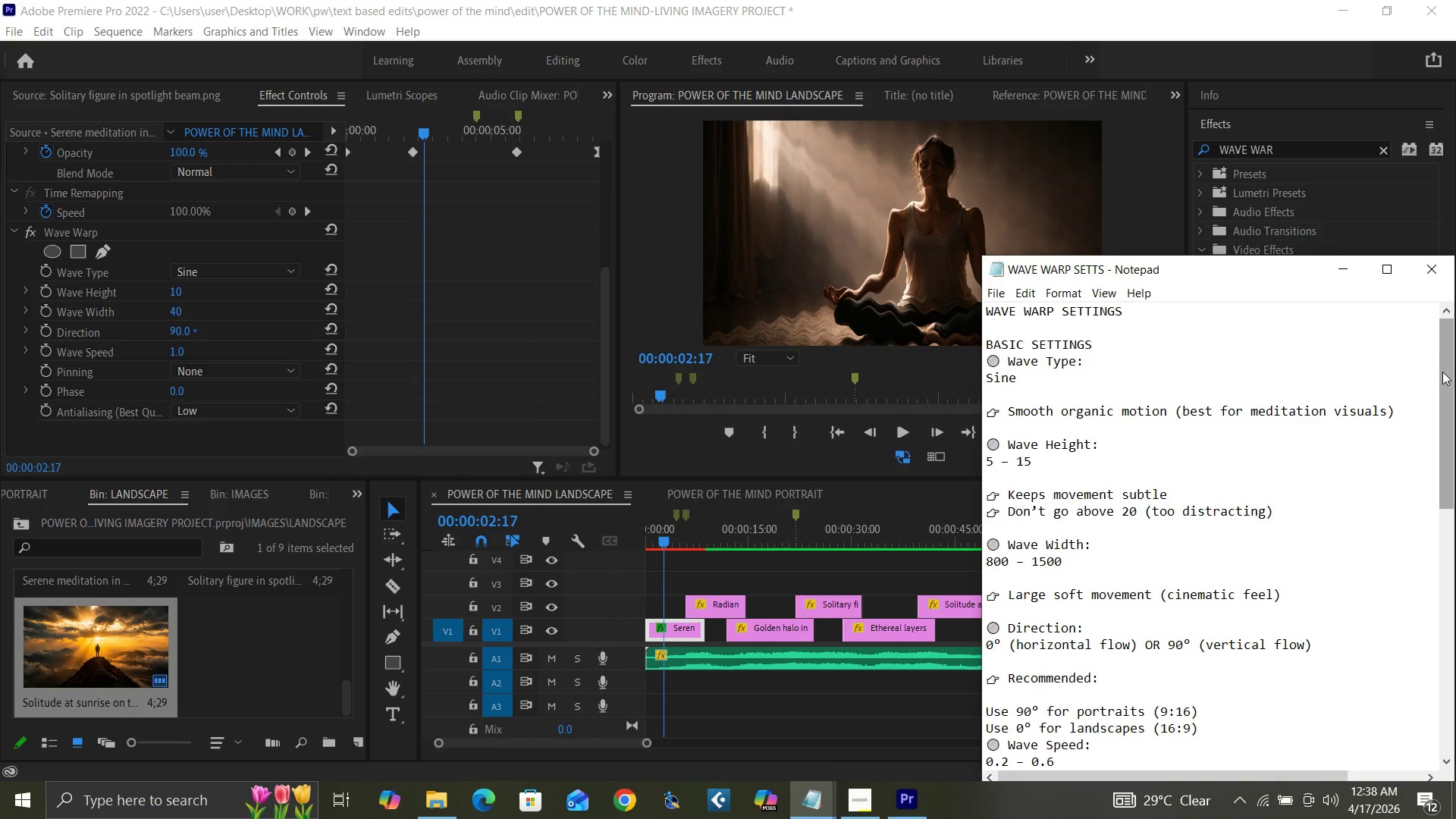 
left_click_drag(start_coordinate=[1442, 372], to_coordinate=[1440, 365])
 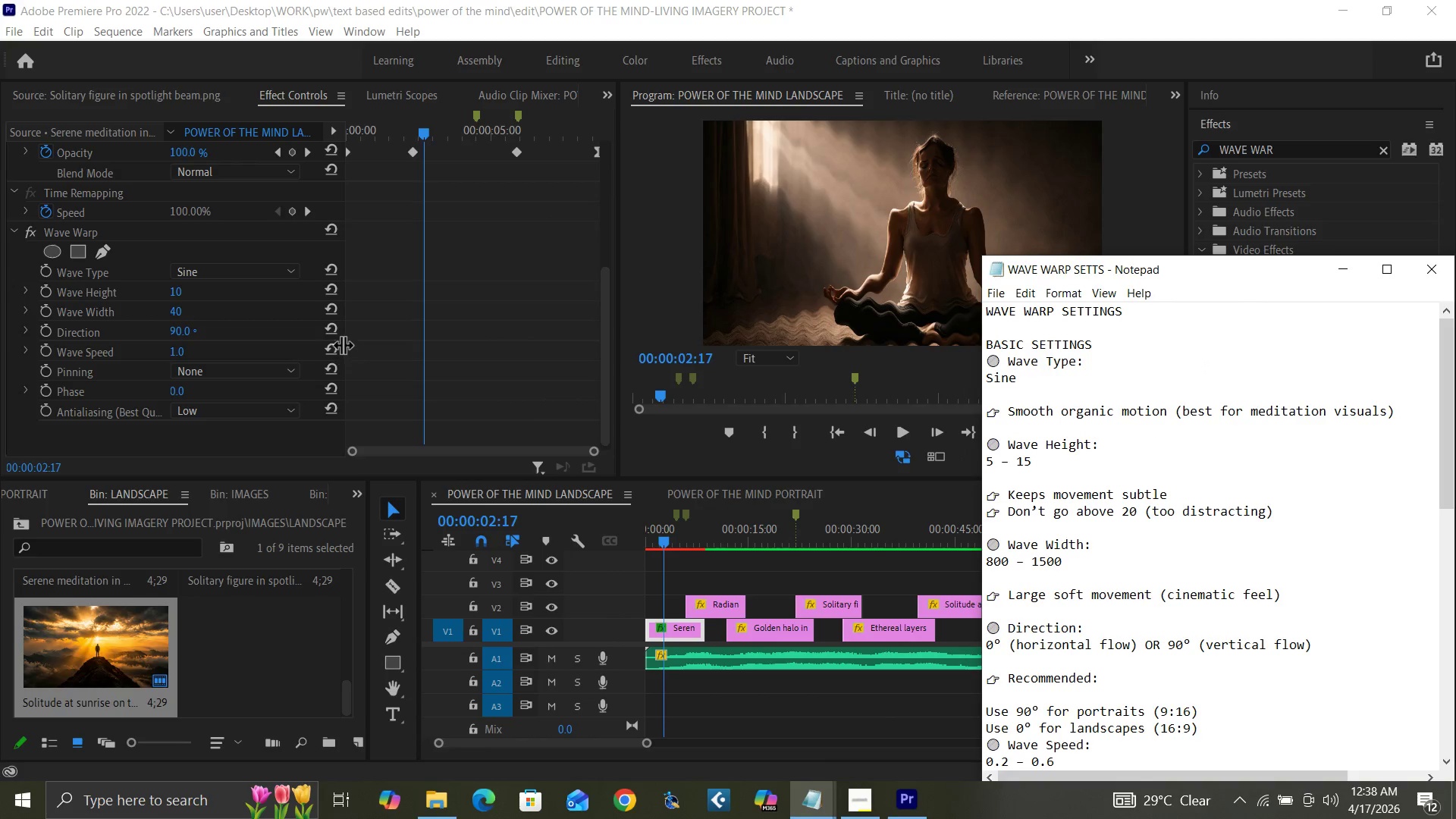 
left_click([259, 268])
 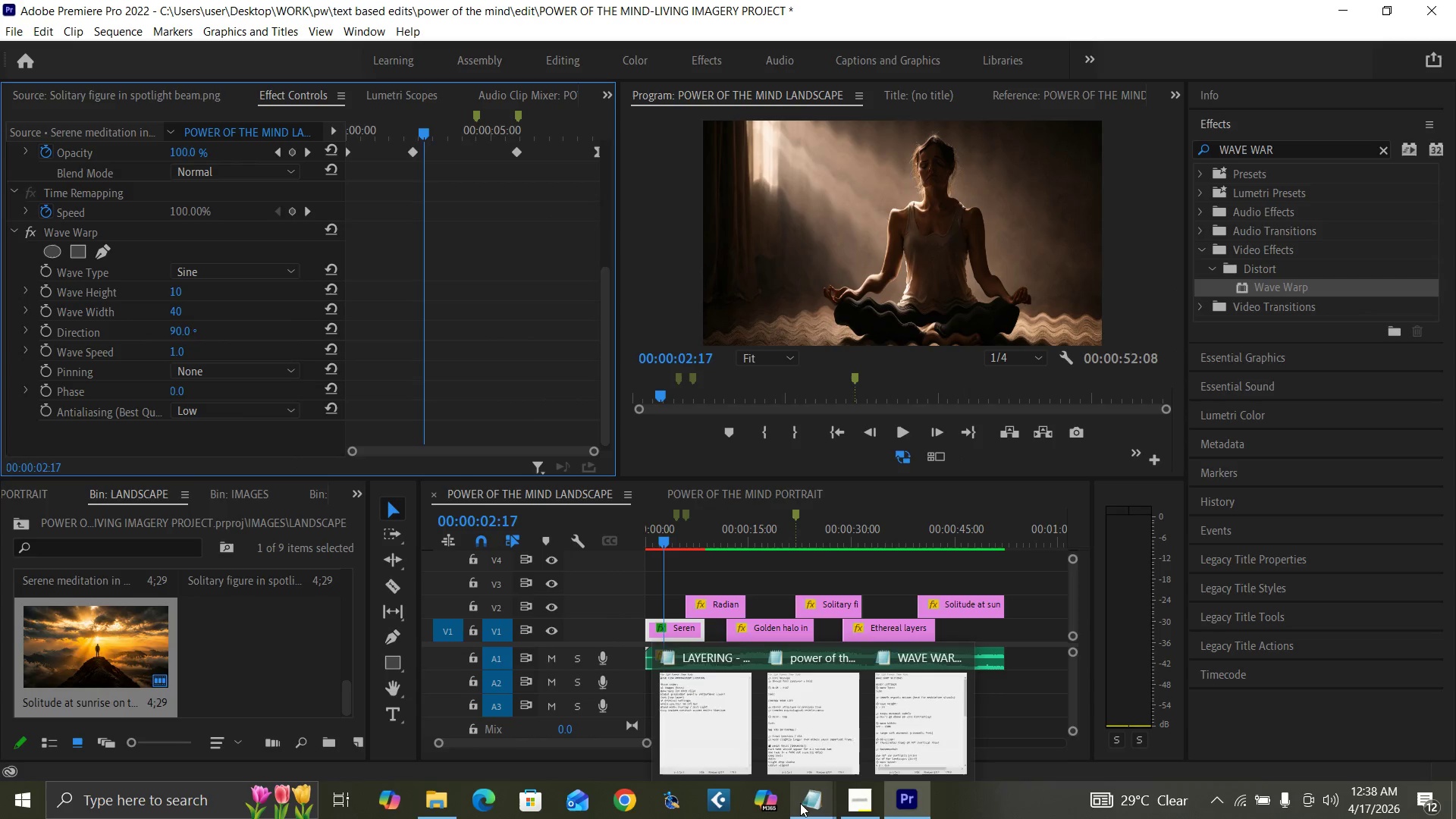 
left_click([915, 725])
 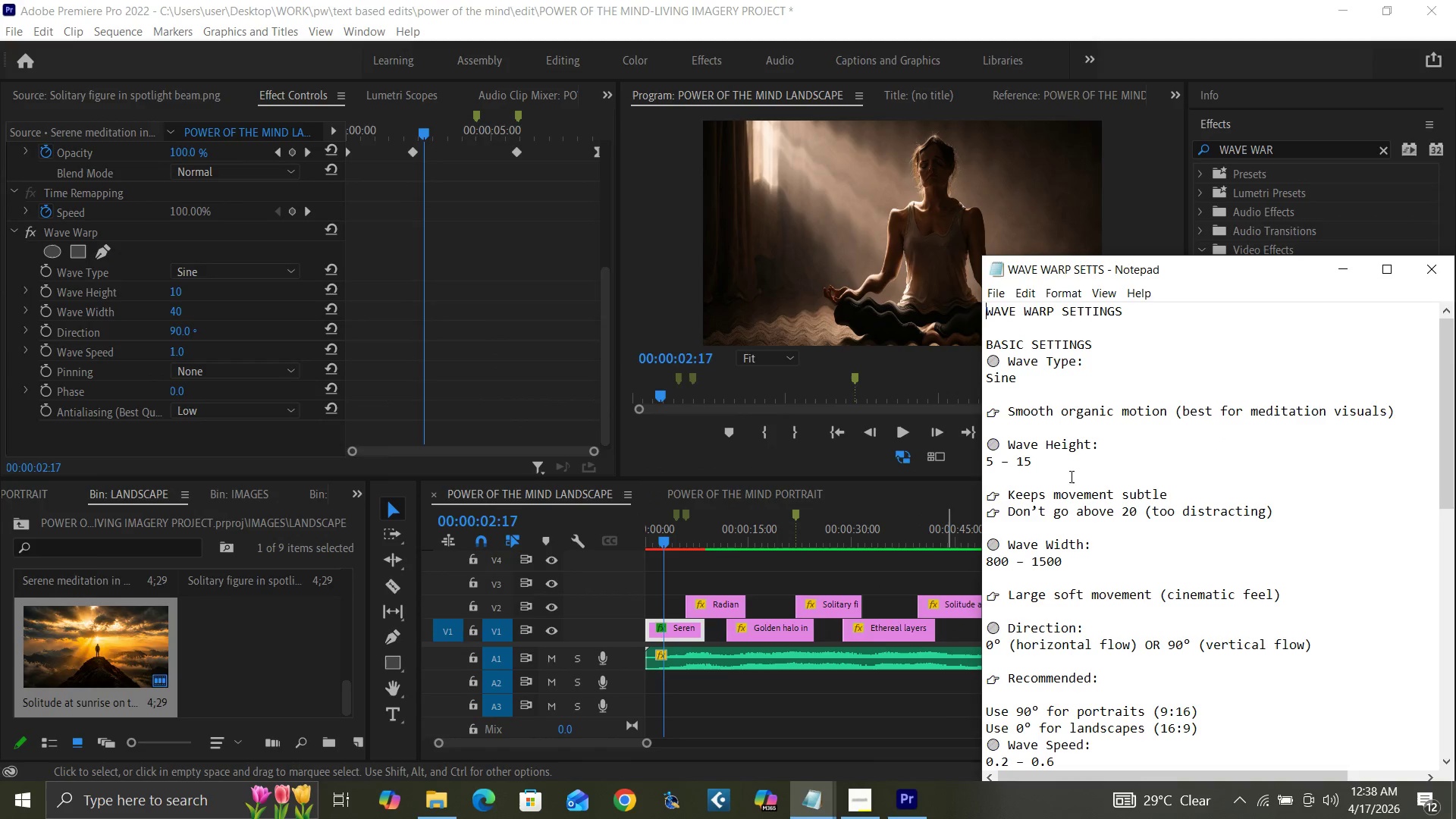 
wait(7.38)
 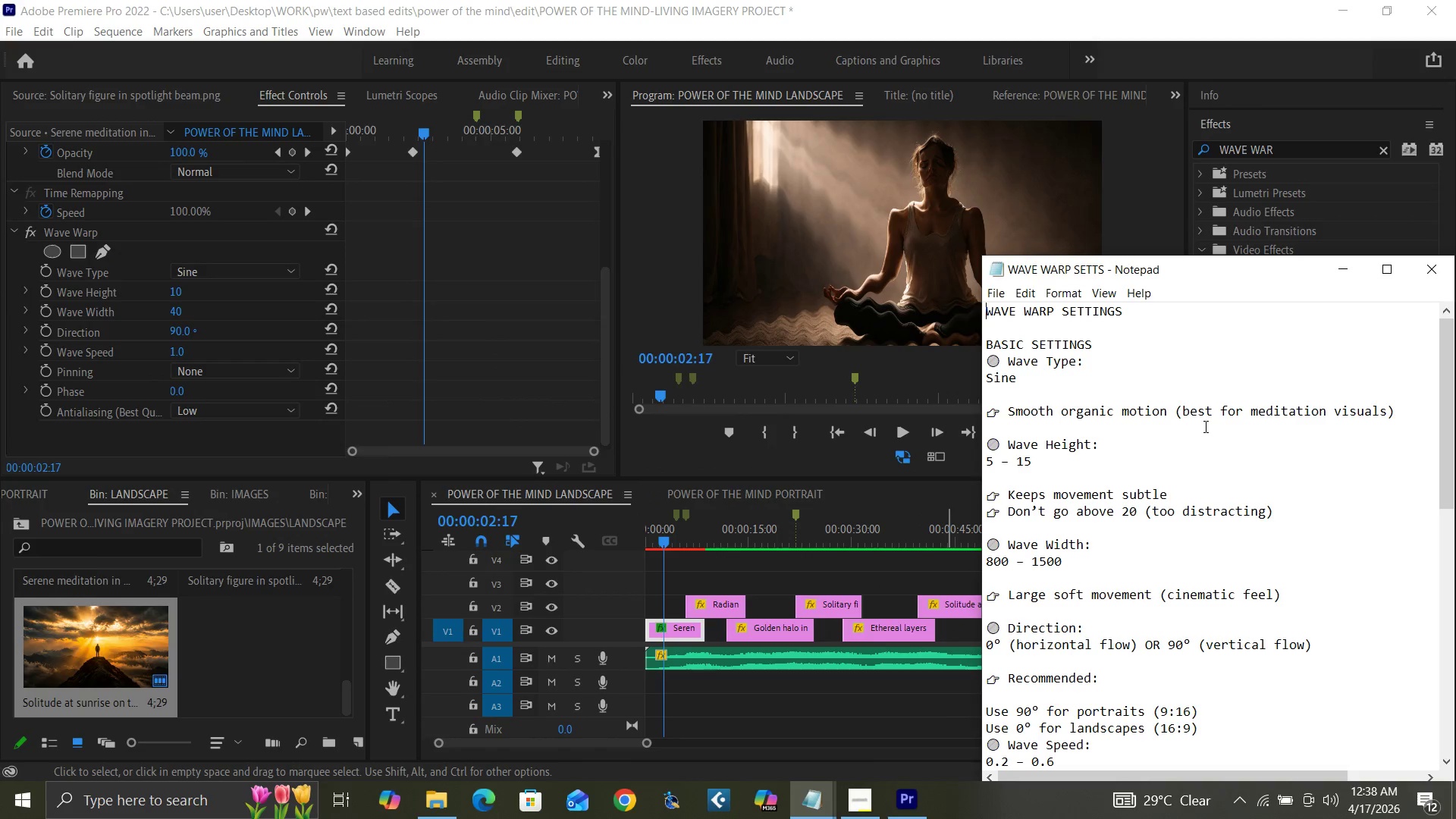 
left_click([176, 296])
 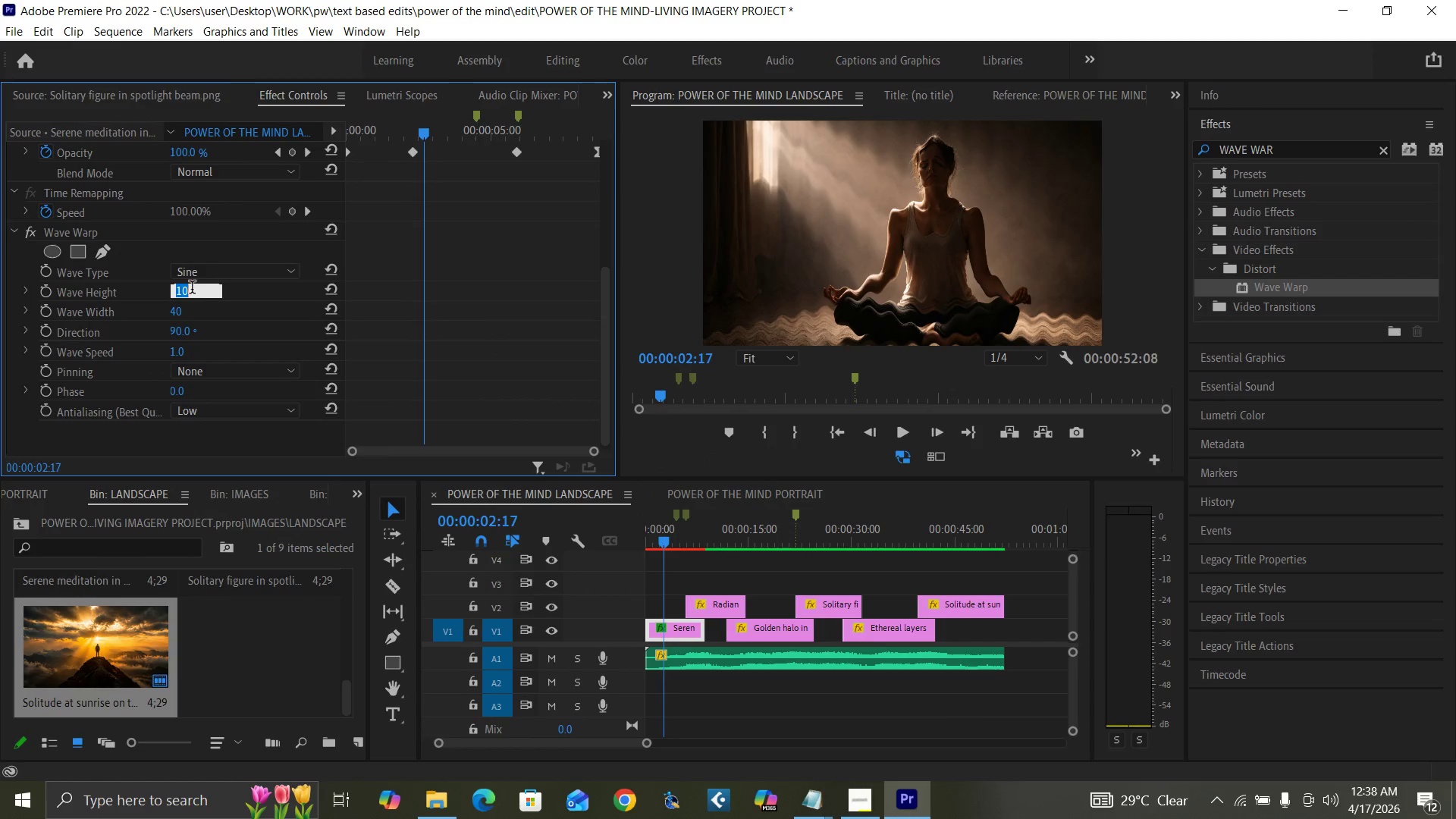 
type(15)
 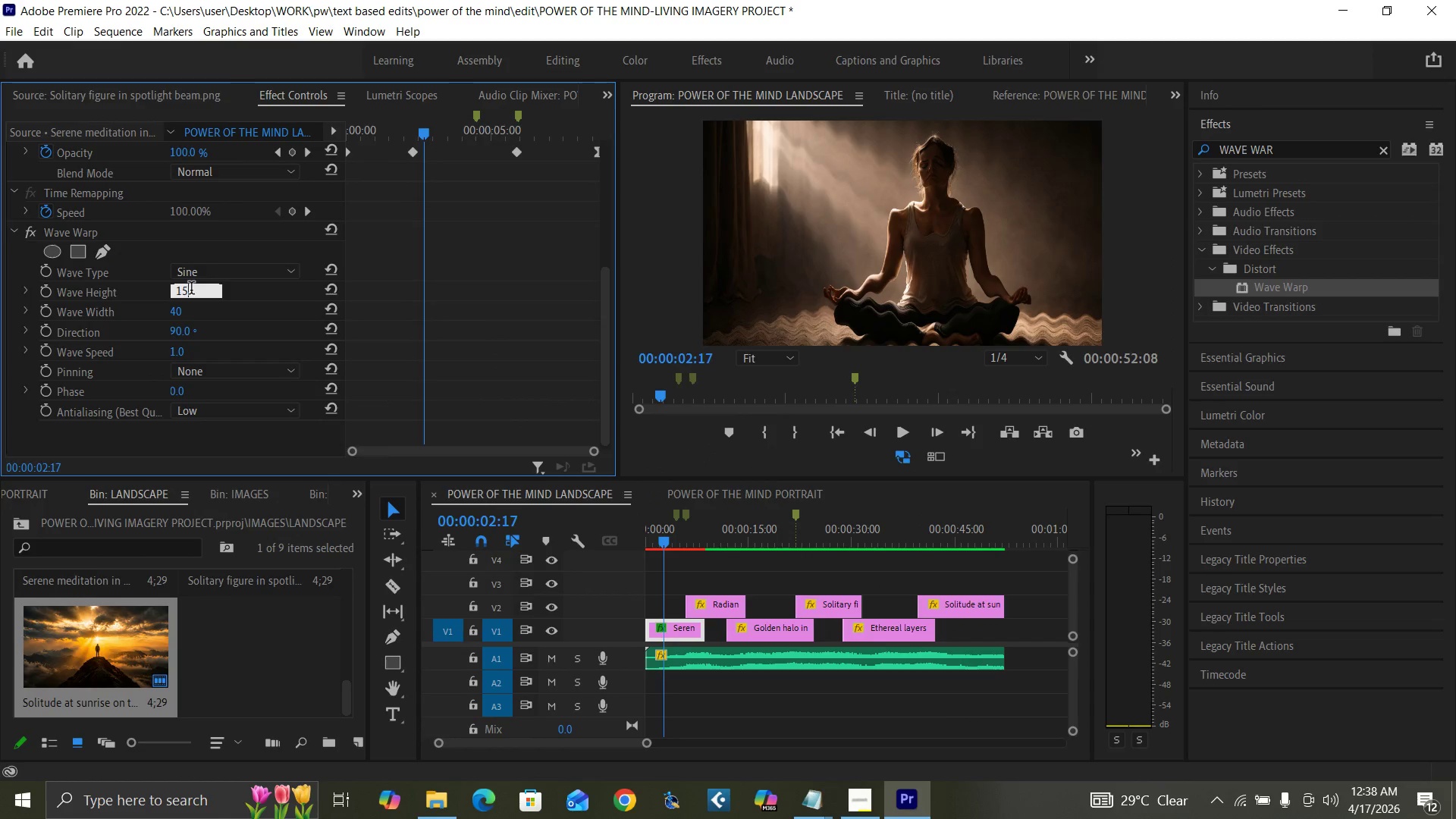 
key(Enter)
 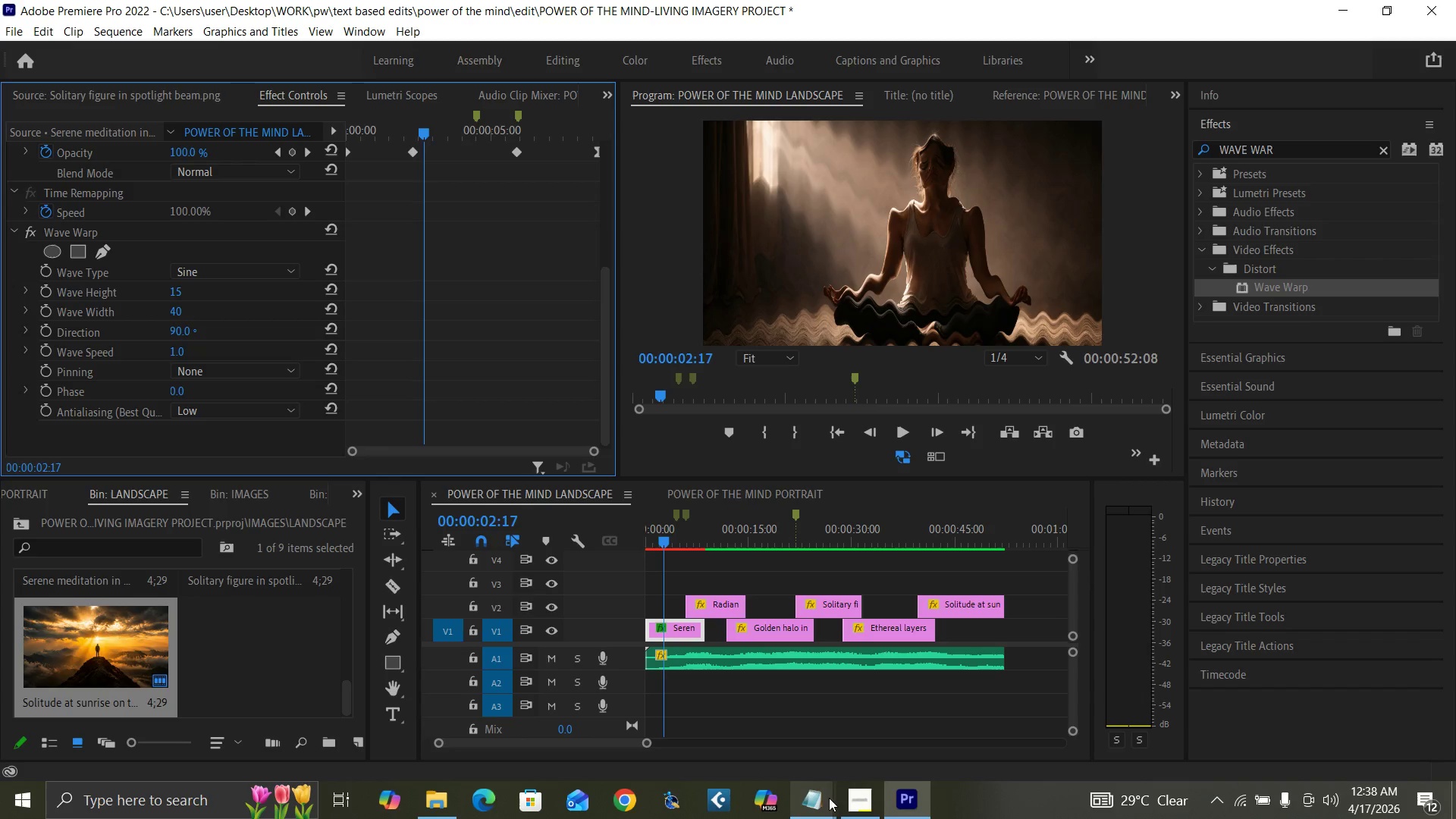 
mouse_move([808, 786])
 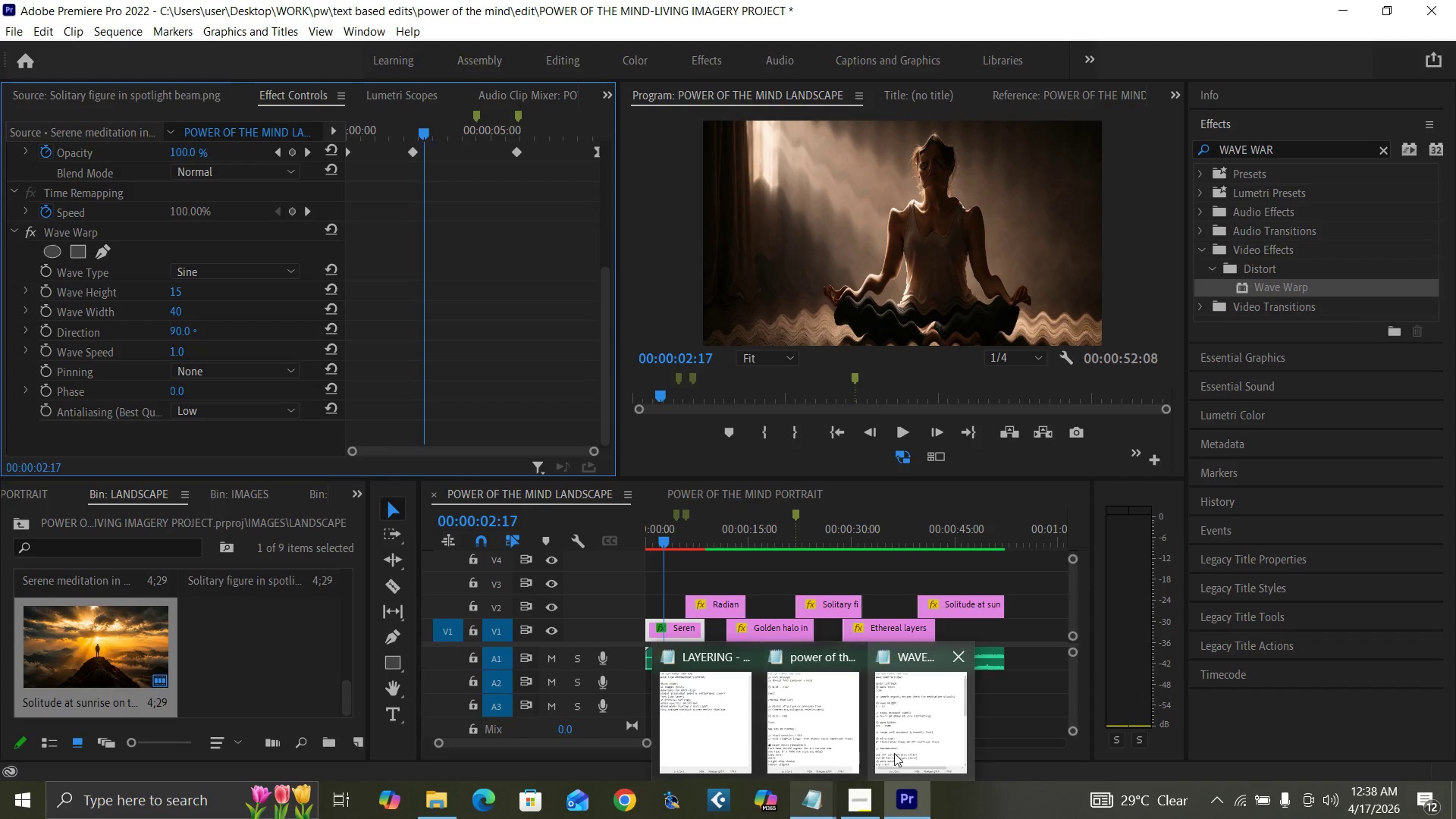 
left_click([895, 753])
 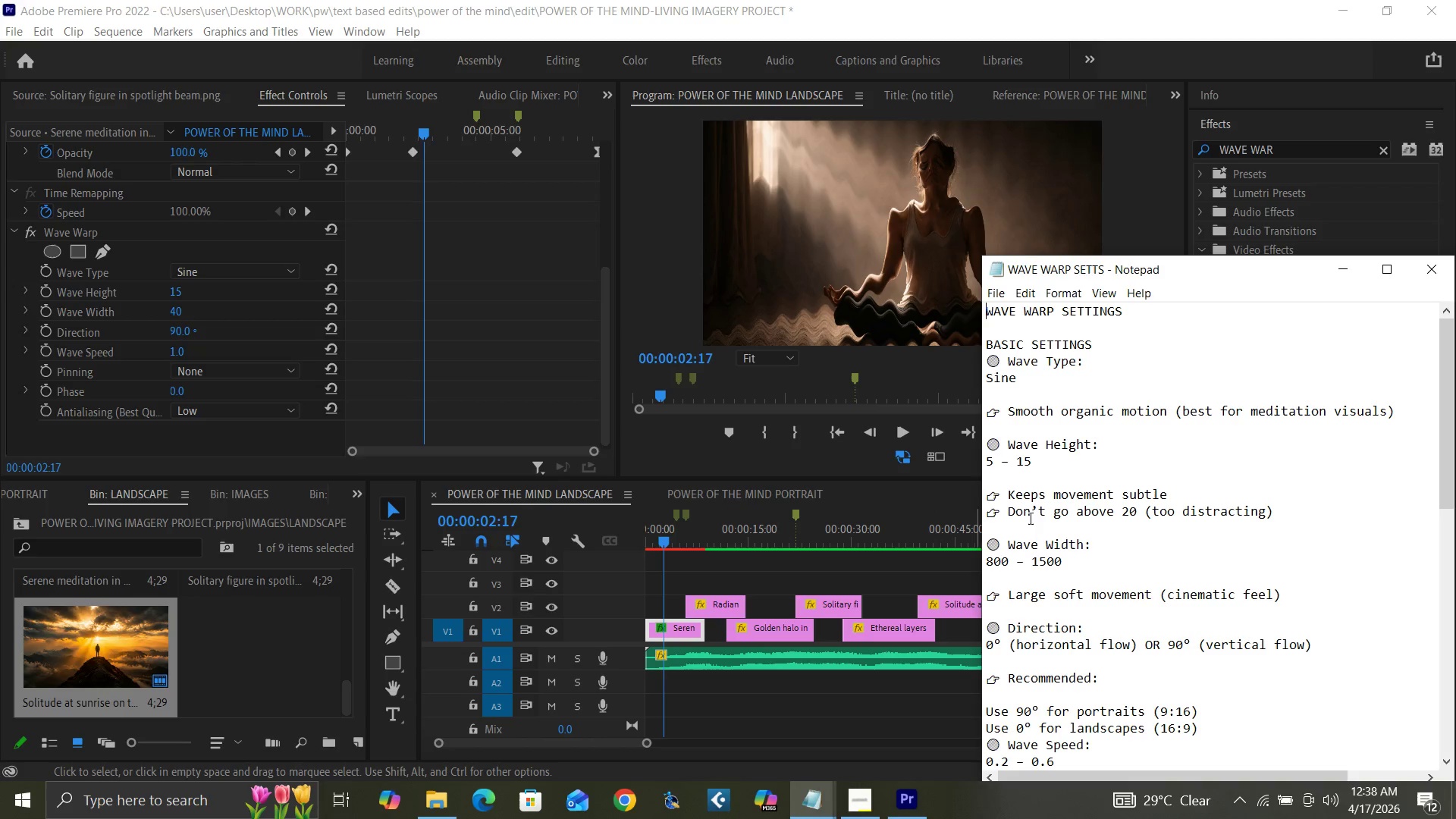 
wait(17.78)
 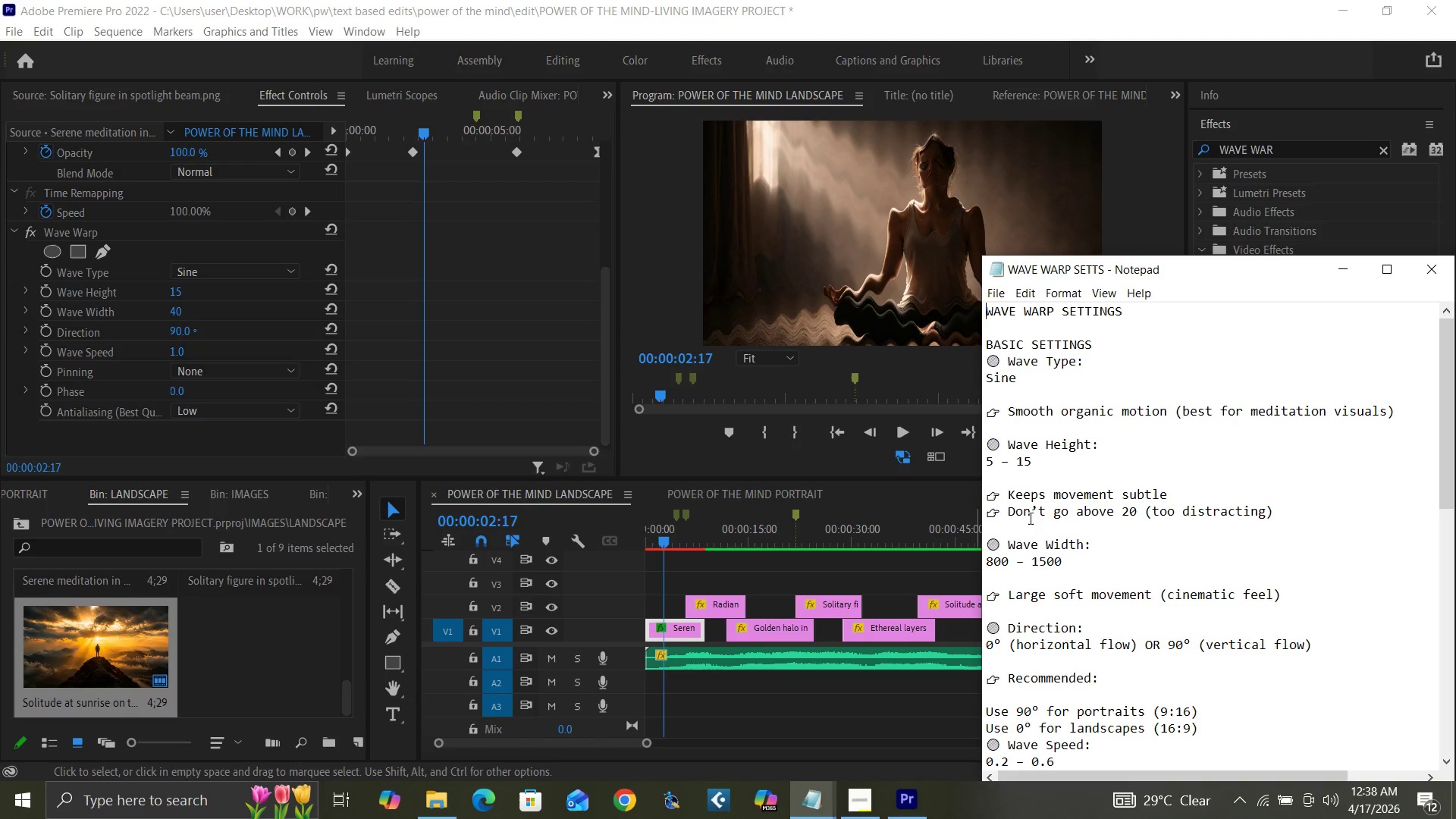 
left_click([183, 305])
 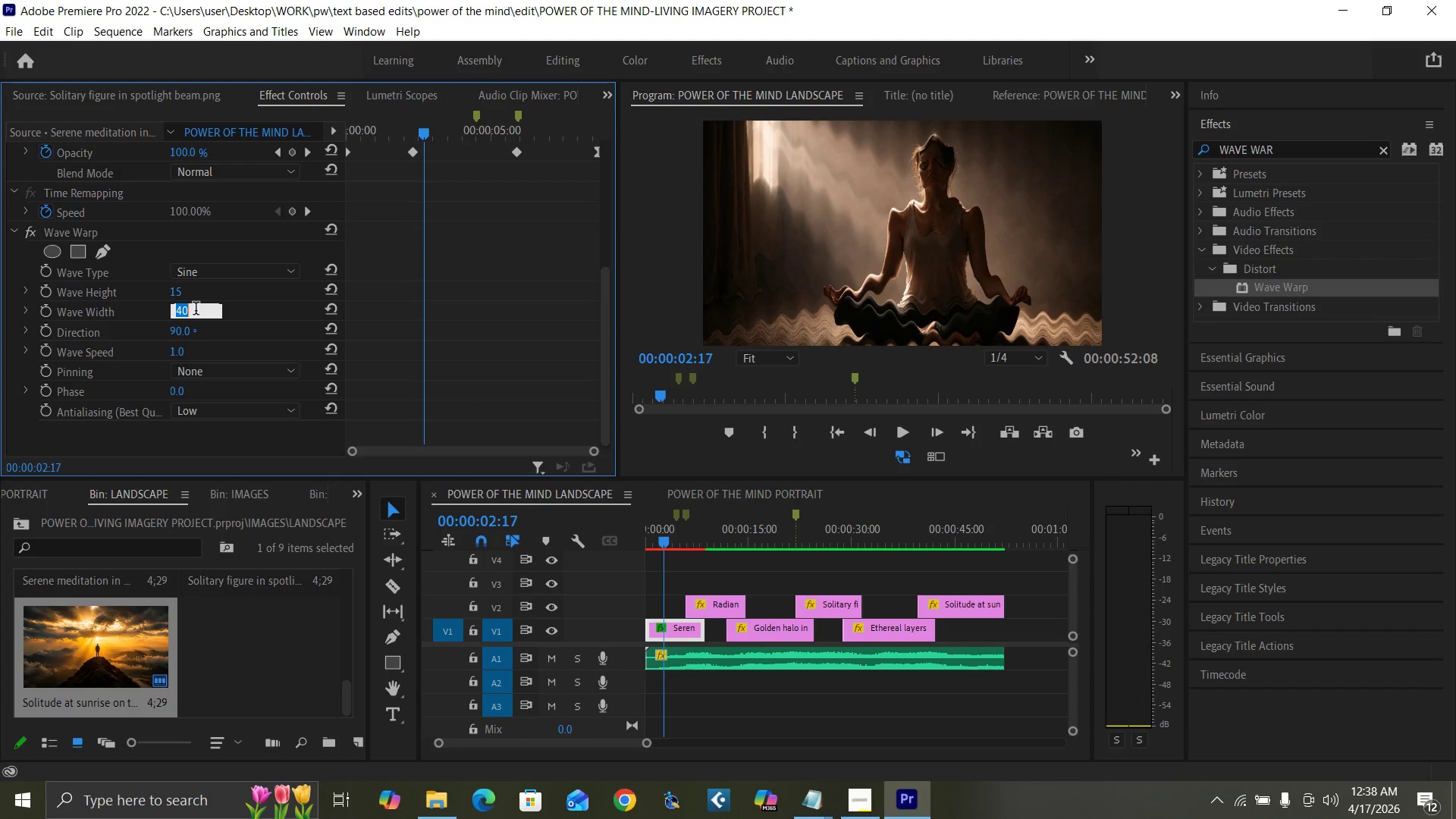 
type(1000)
 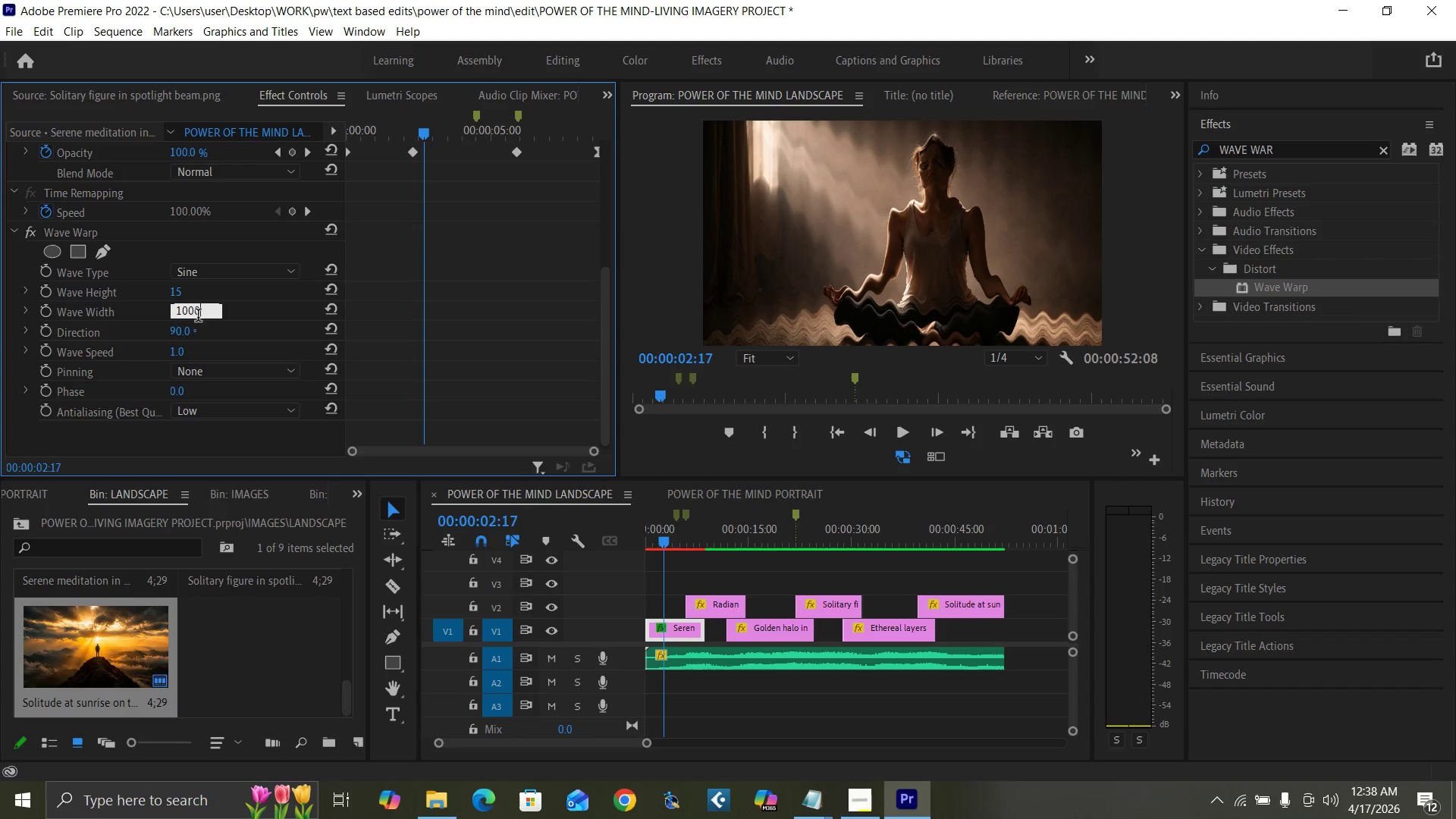 
key(Enter)
 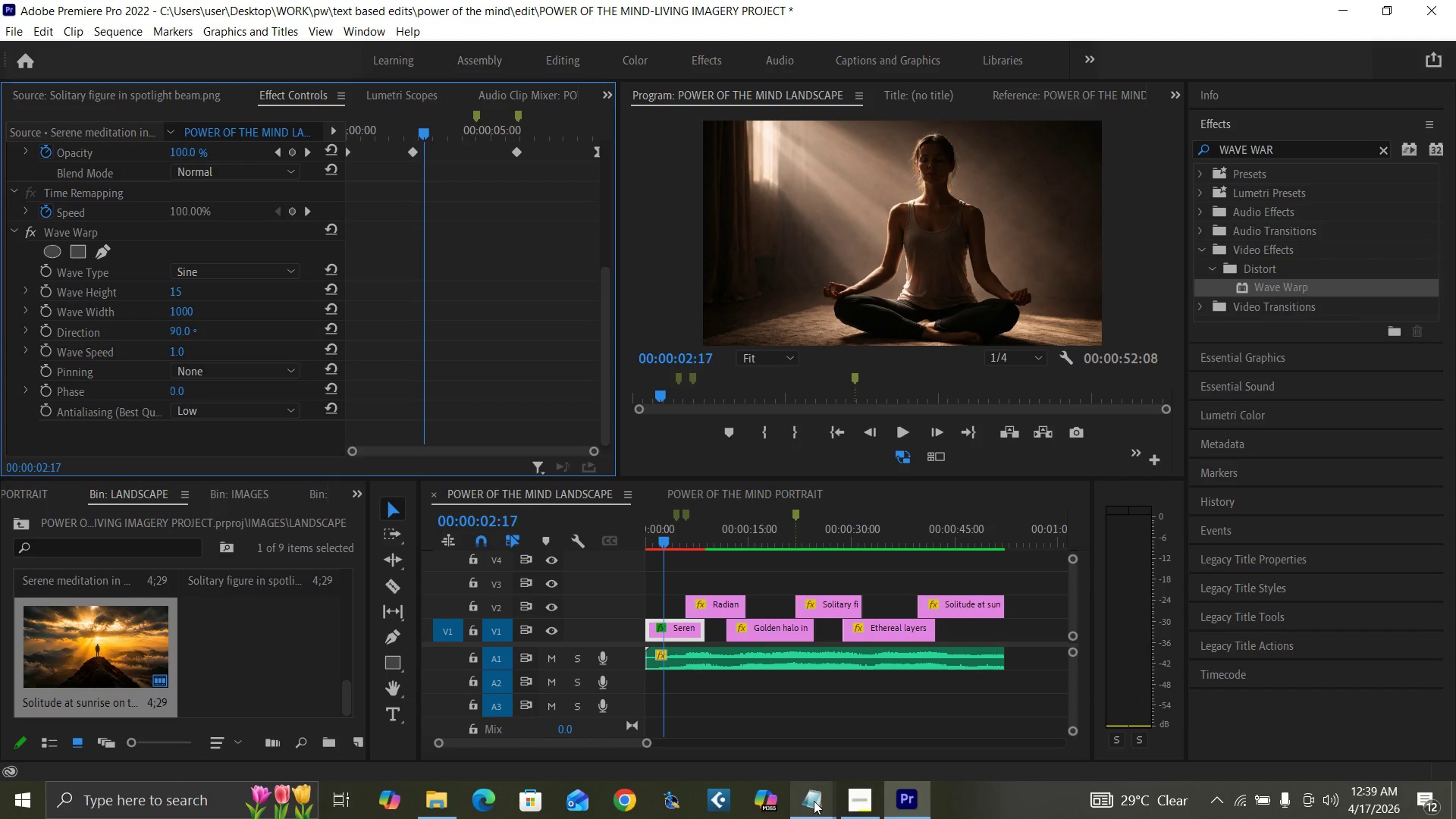 
wait(5.02)
 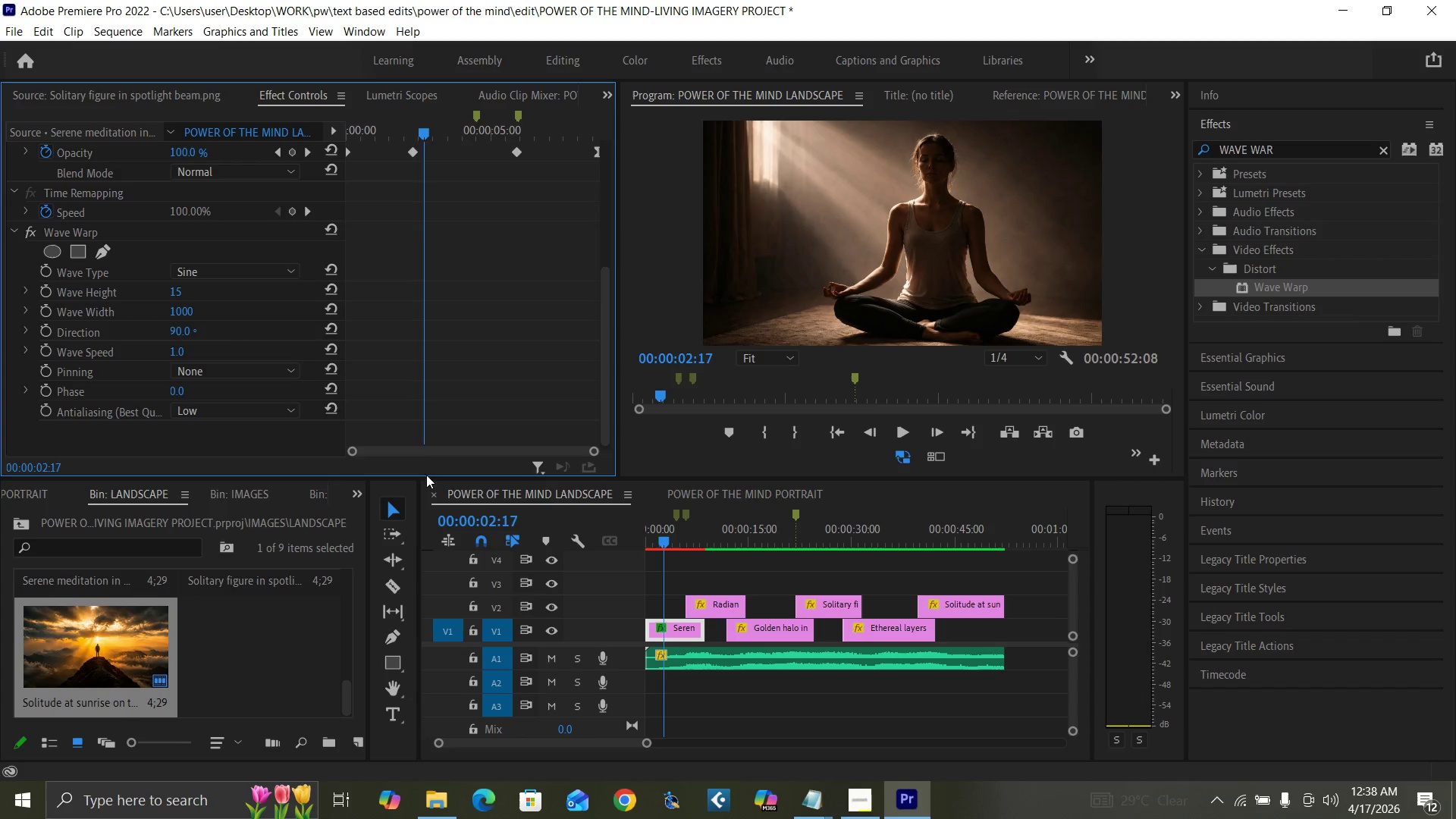 
left_click([896, 748])
 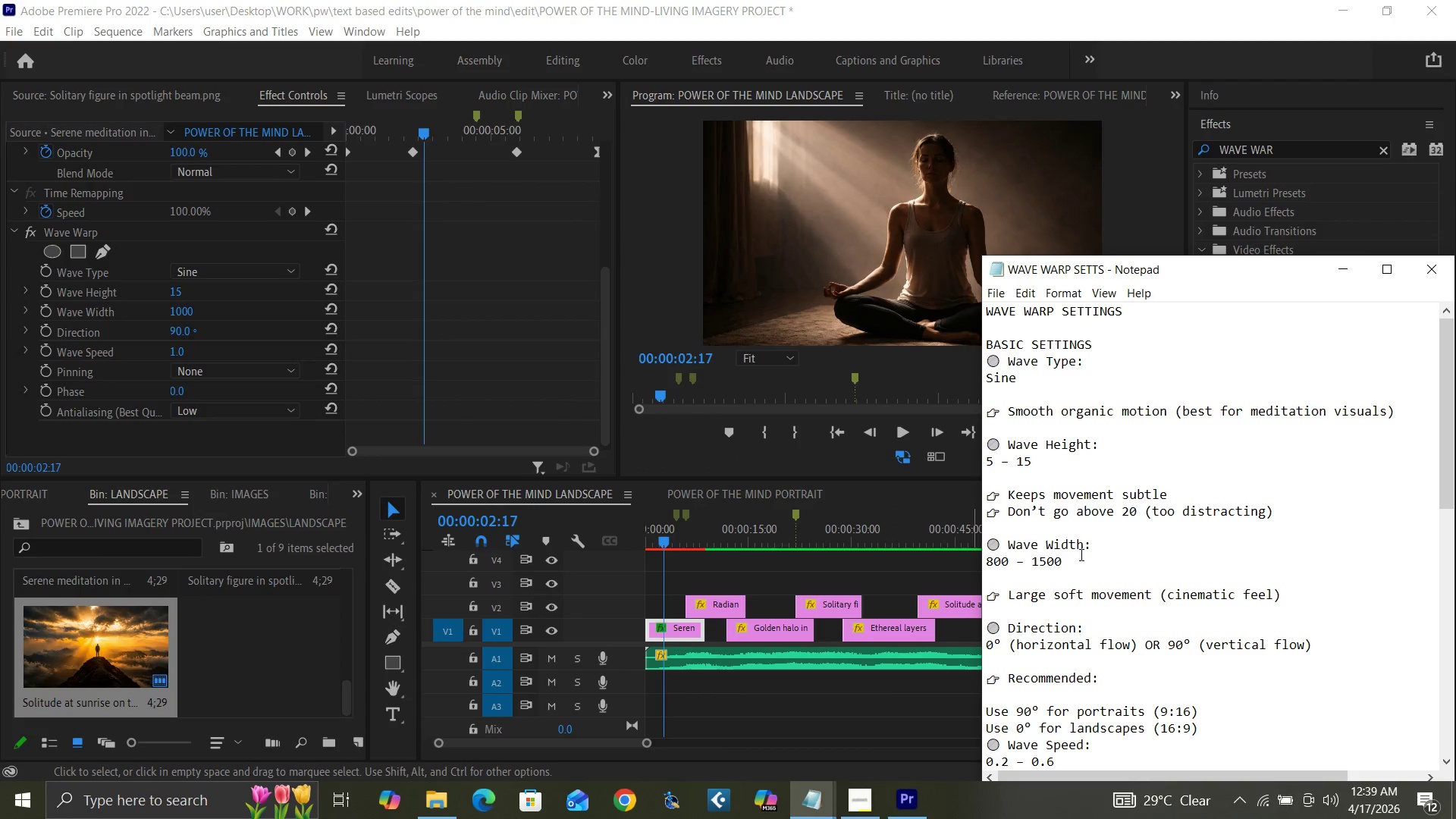 
scroll: coordinate [1080, 554], scroll_direction: down, amount: 3.0
 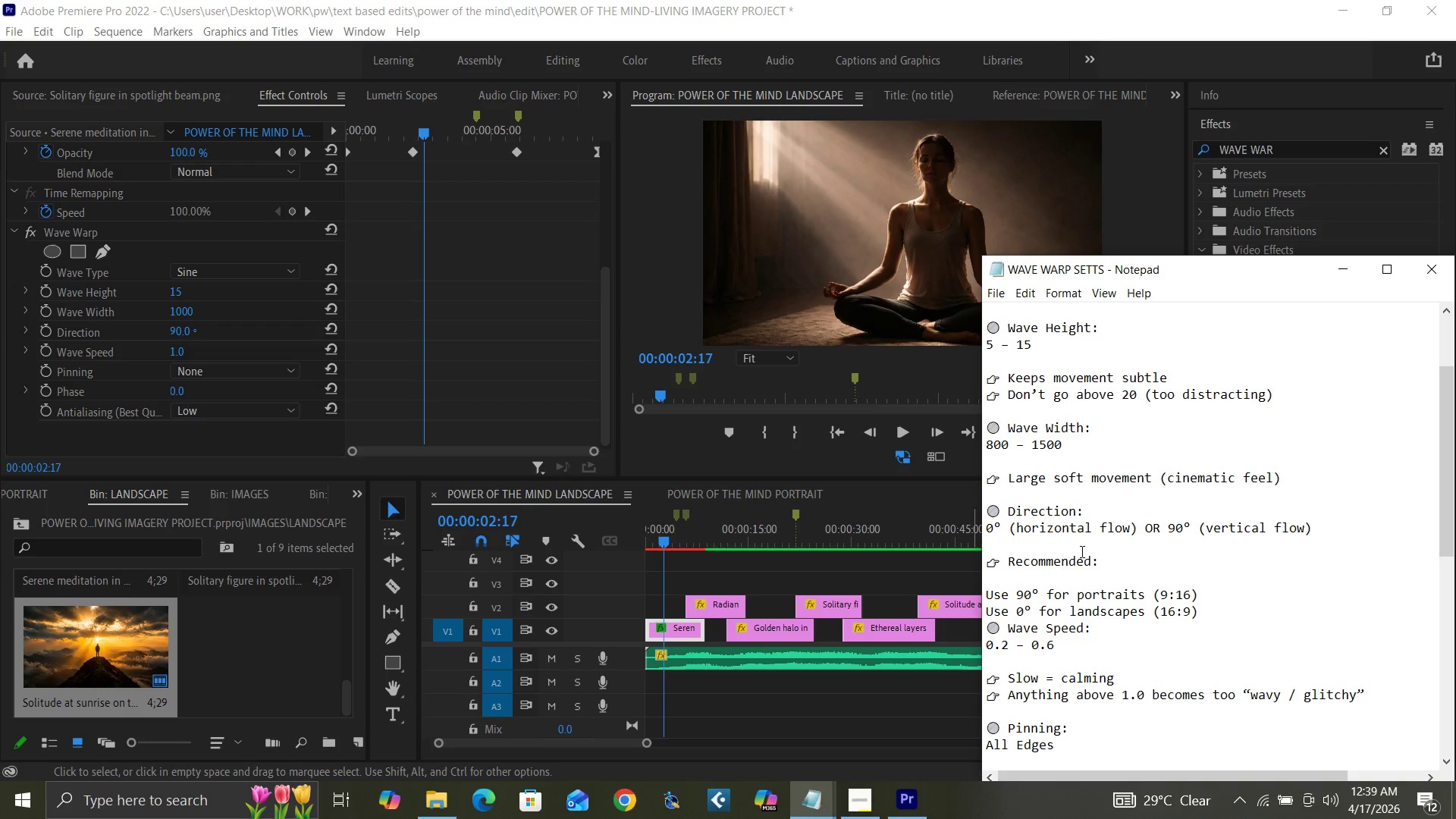 
wait(14.59)
 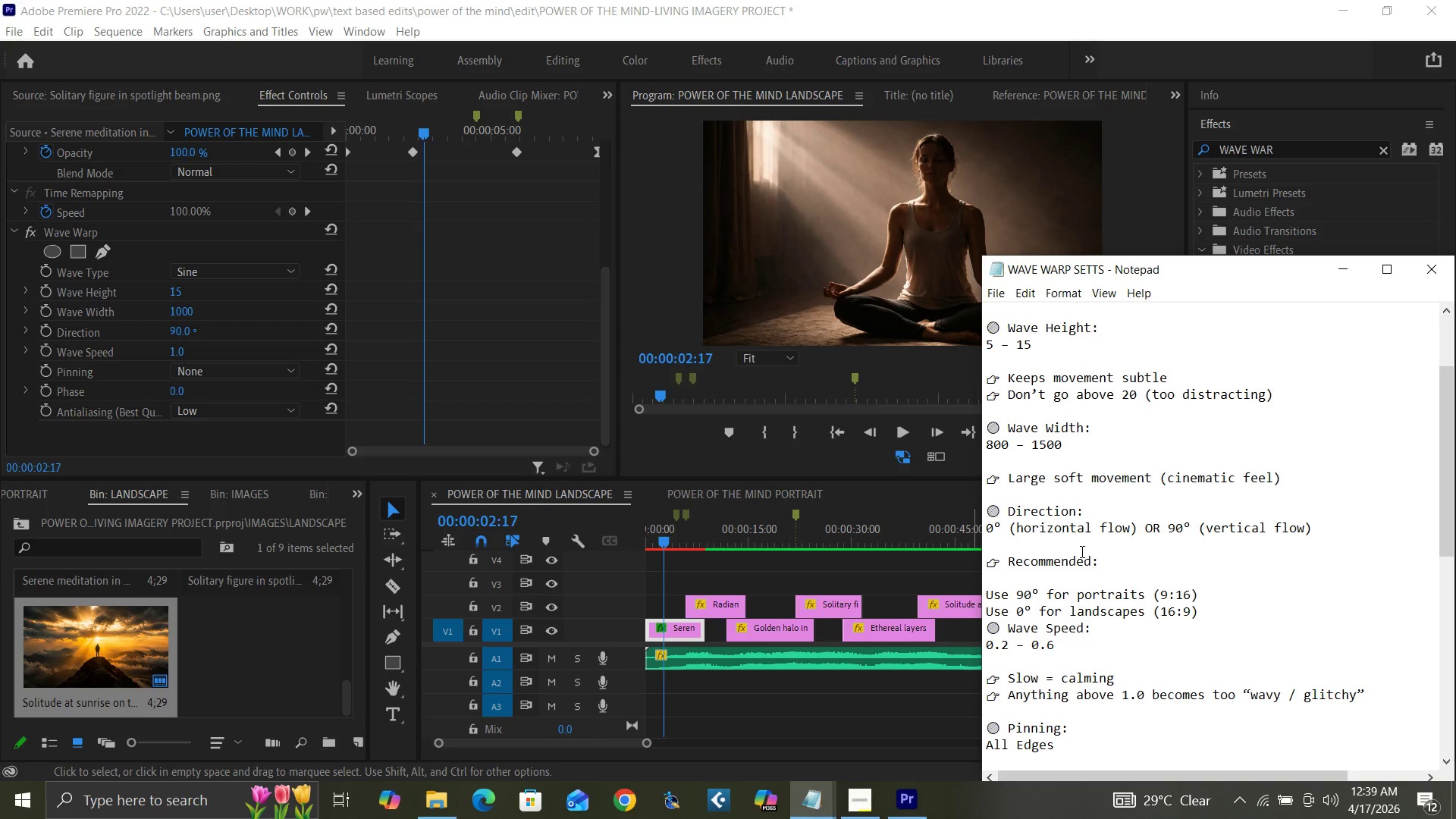 
left_click_drag(start_coordinate=[660, 543], to_coordinate=[658, 562])
 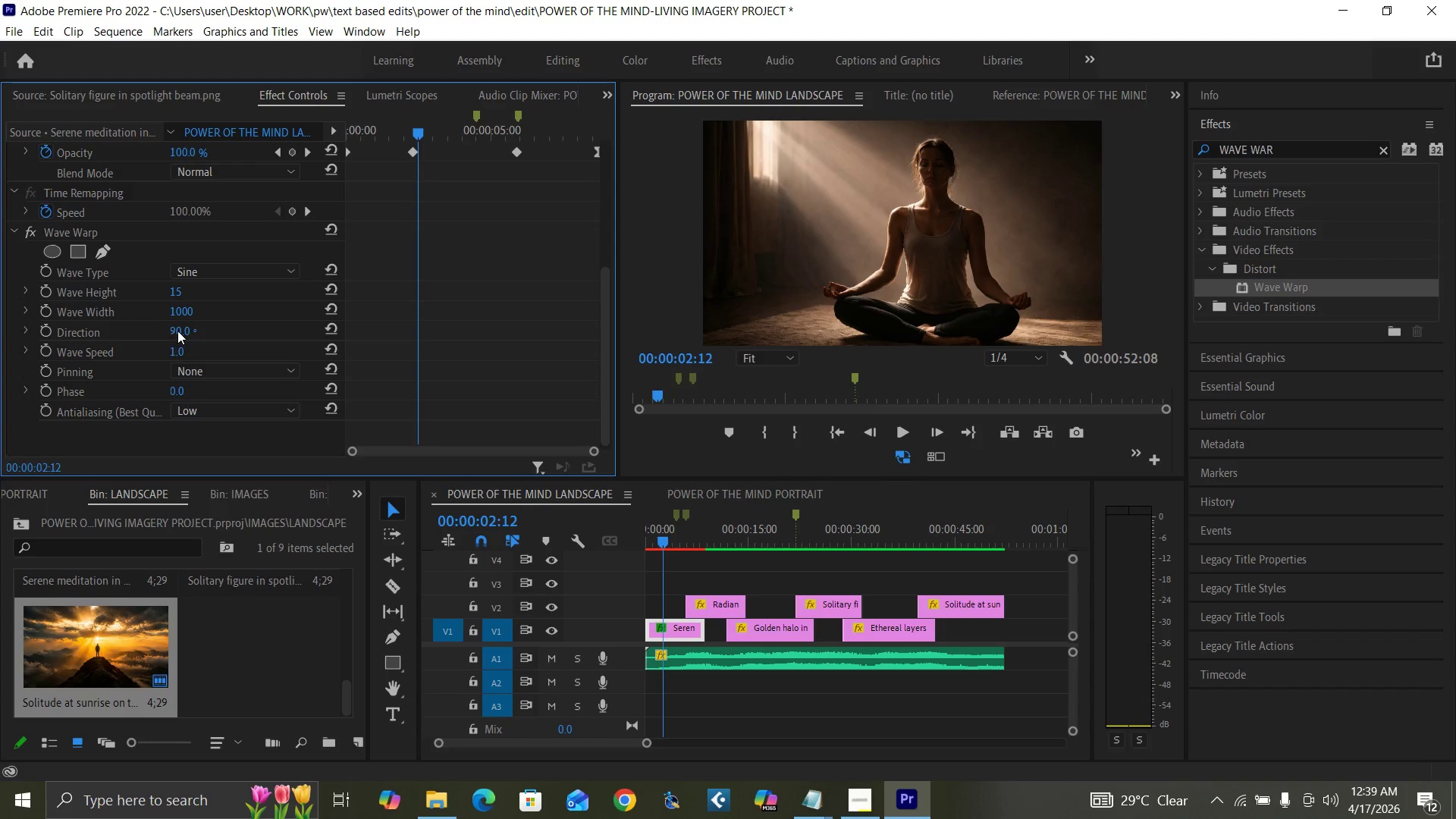 
key(0)
 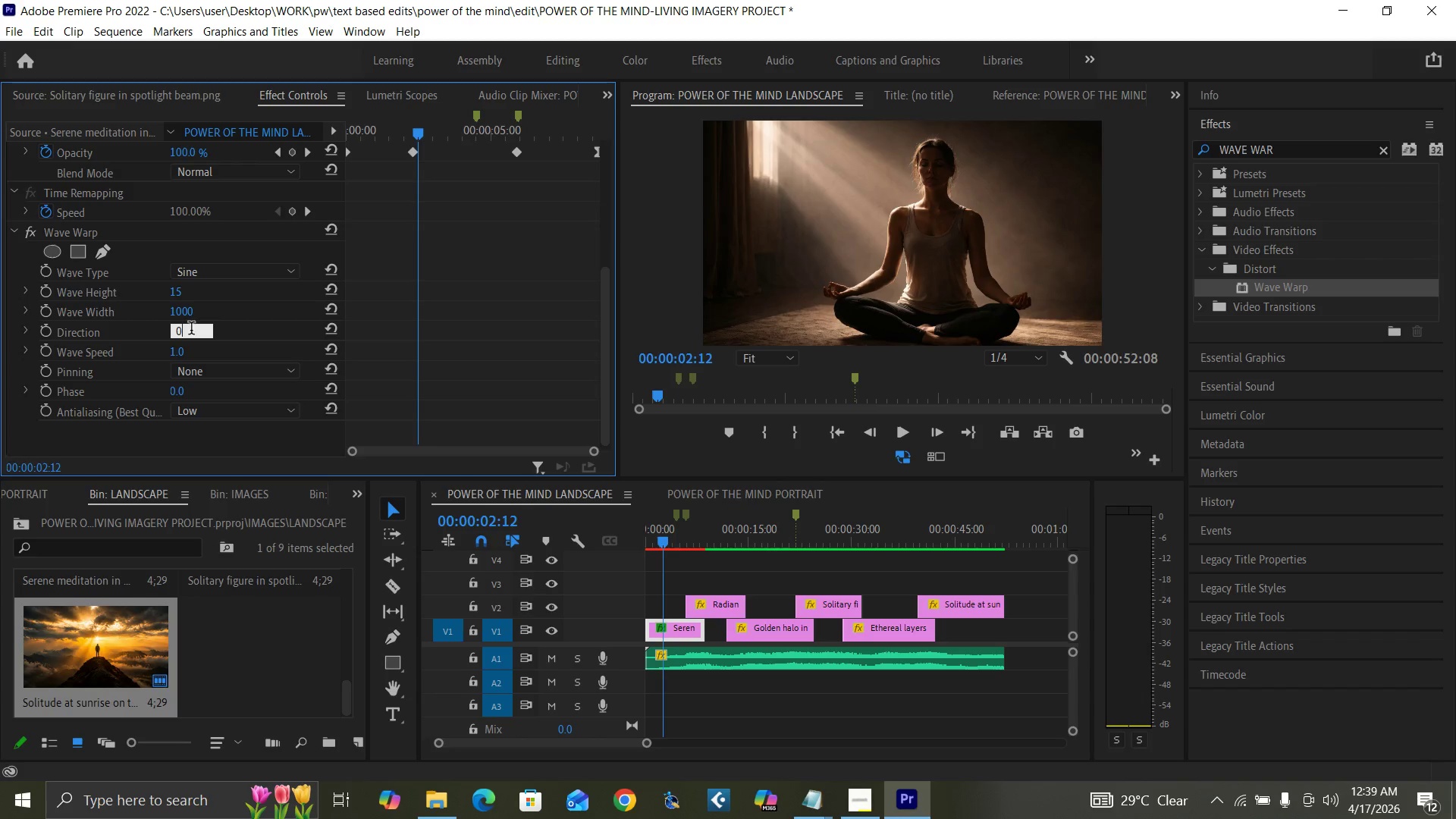 
key(Enter)
 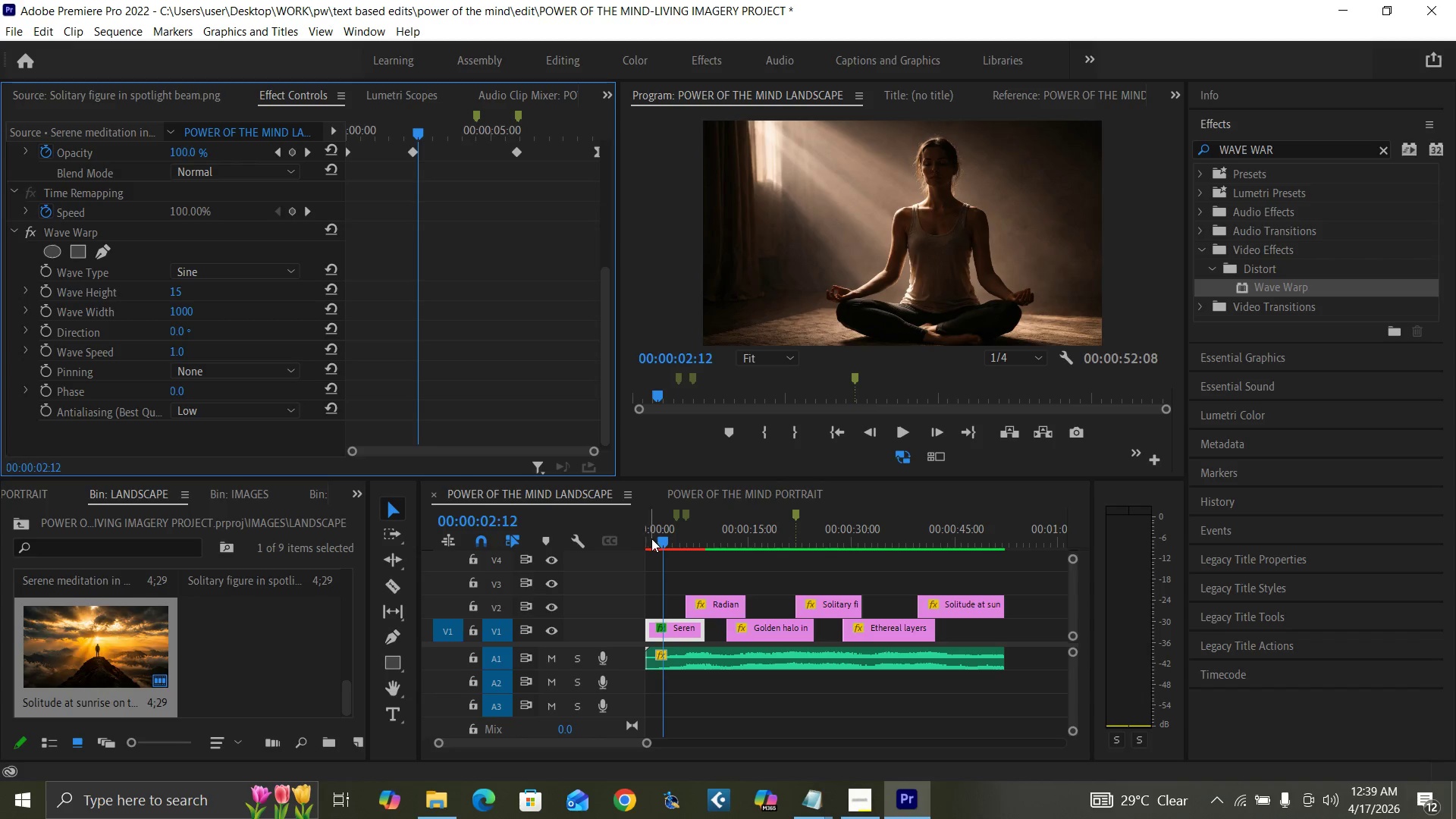 
left_click_drag(start_coordinate=[656, 541], to_coordinate=[675, 563])
 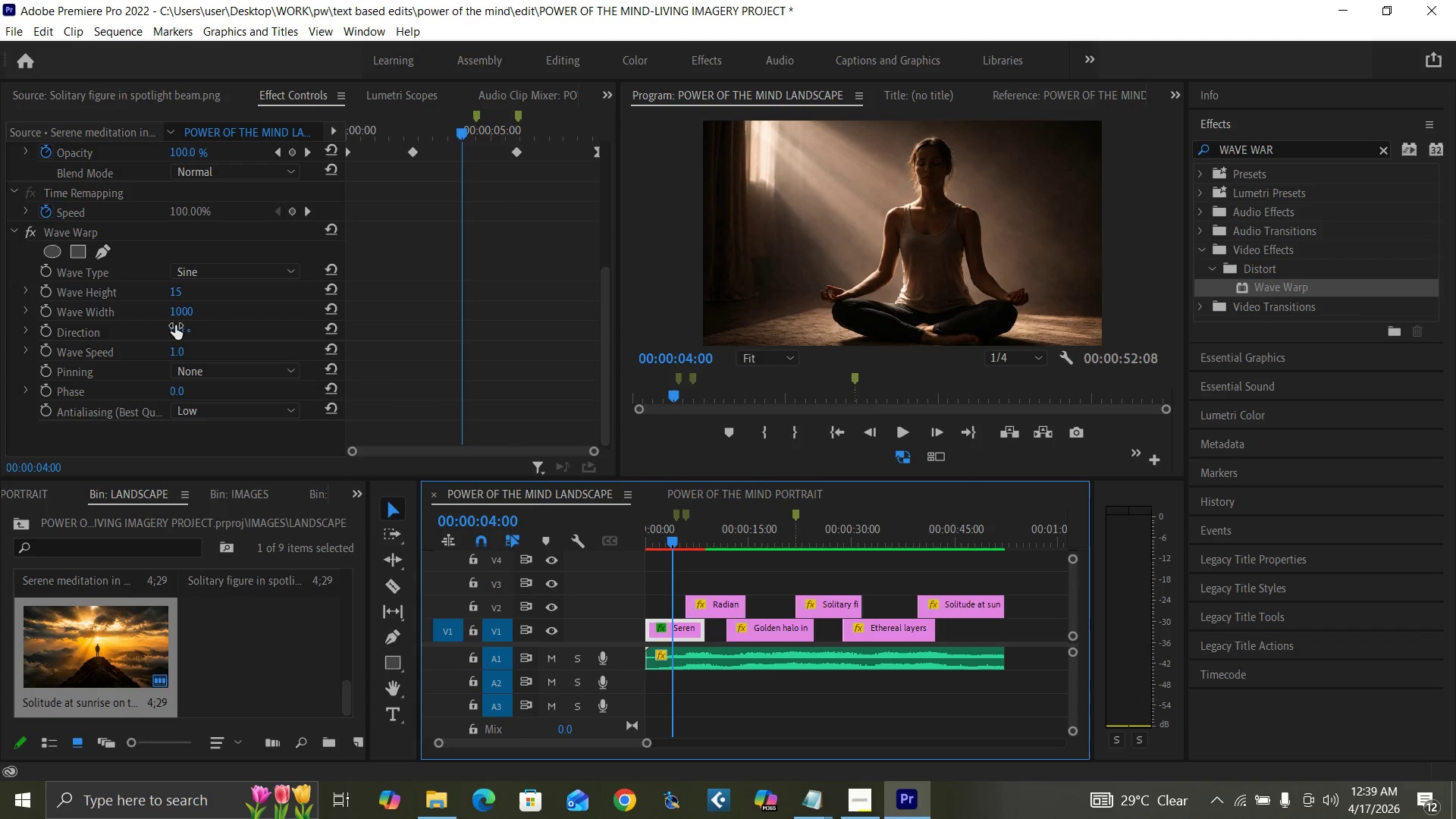 
left_click([175, 325])
 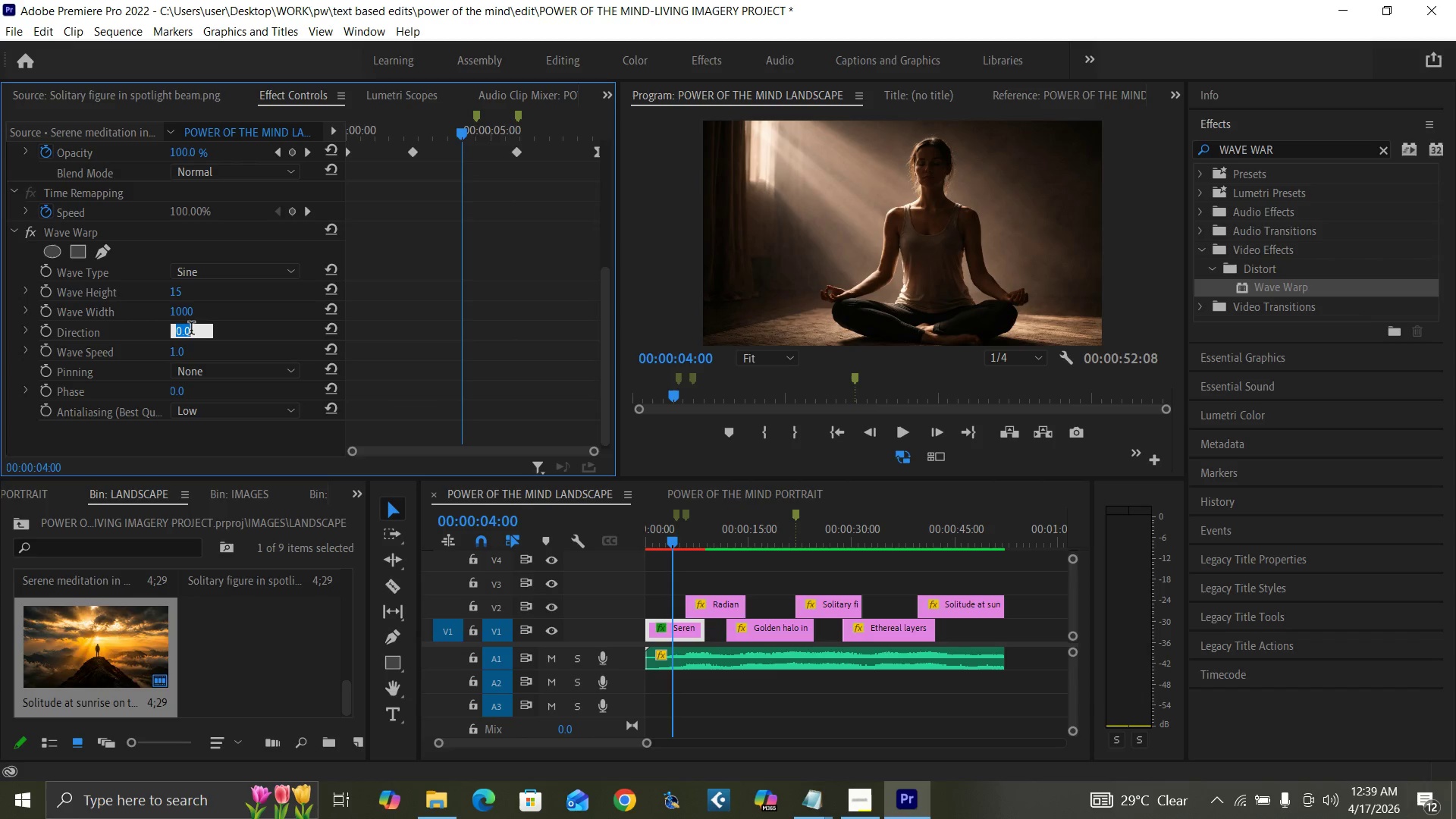 
type(90)
 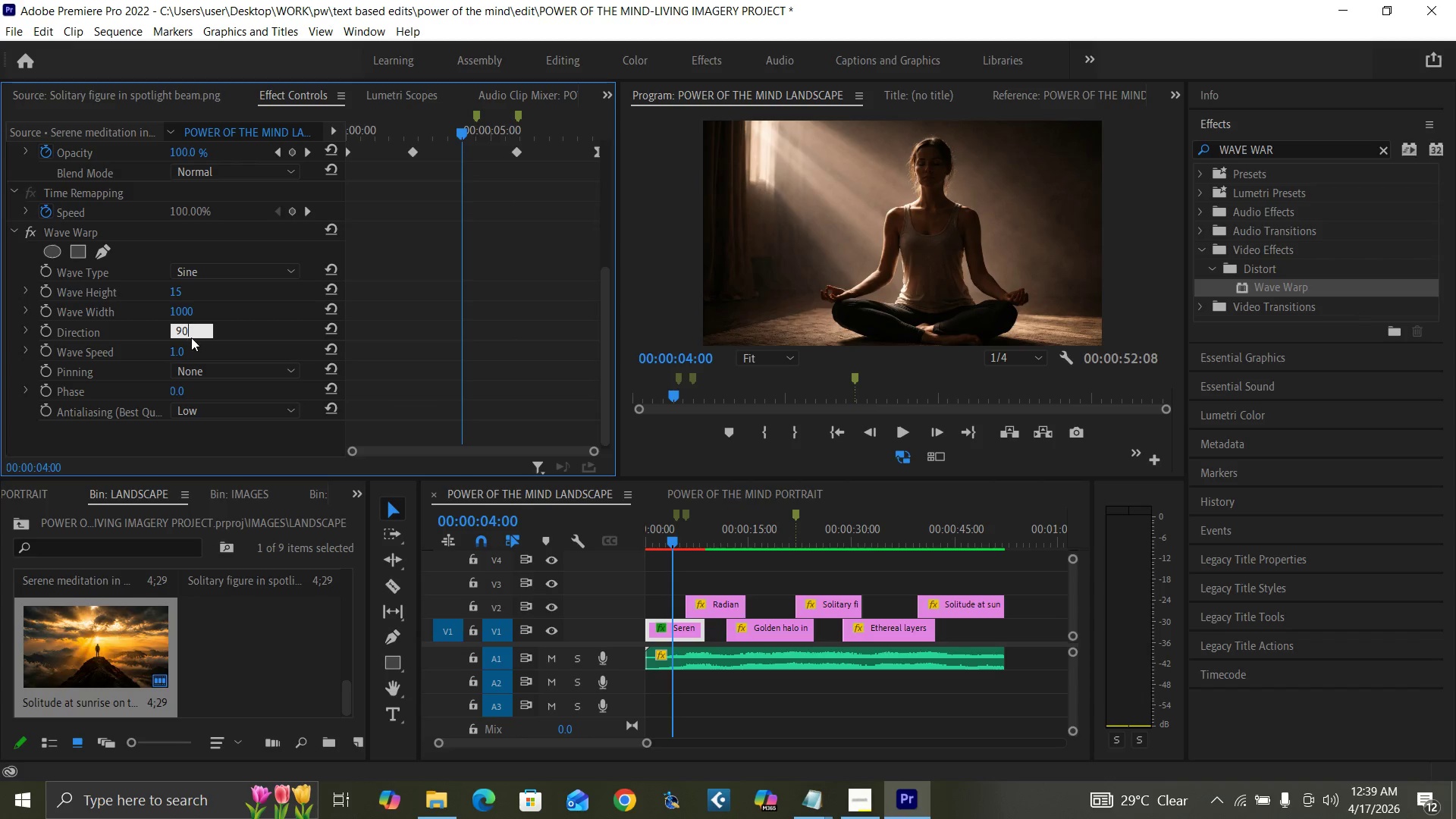 
key(Enter)
 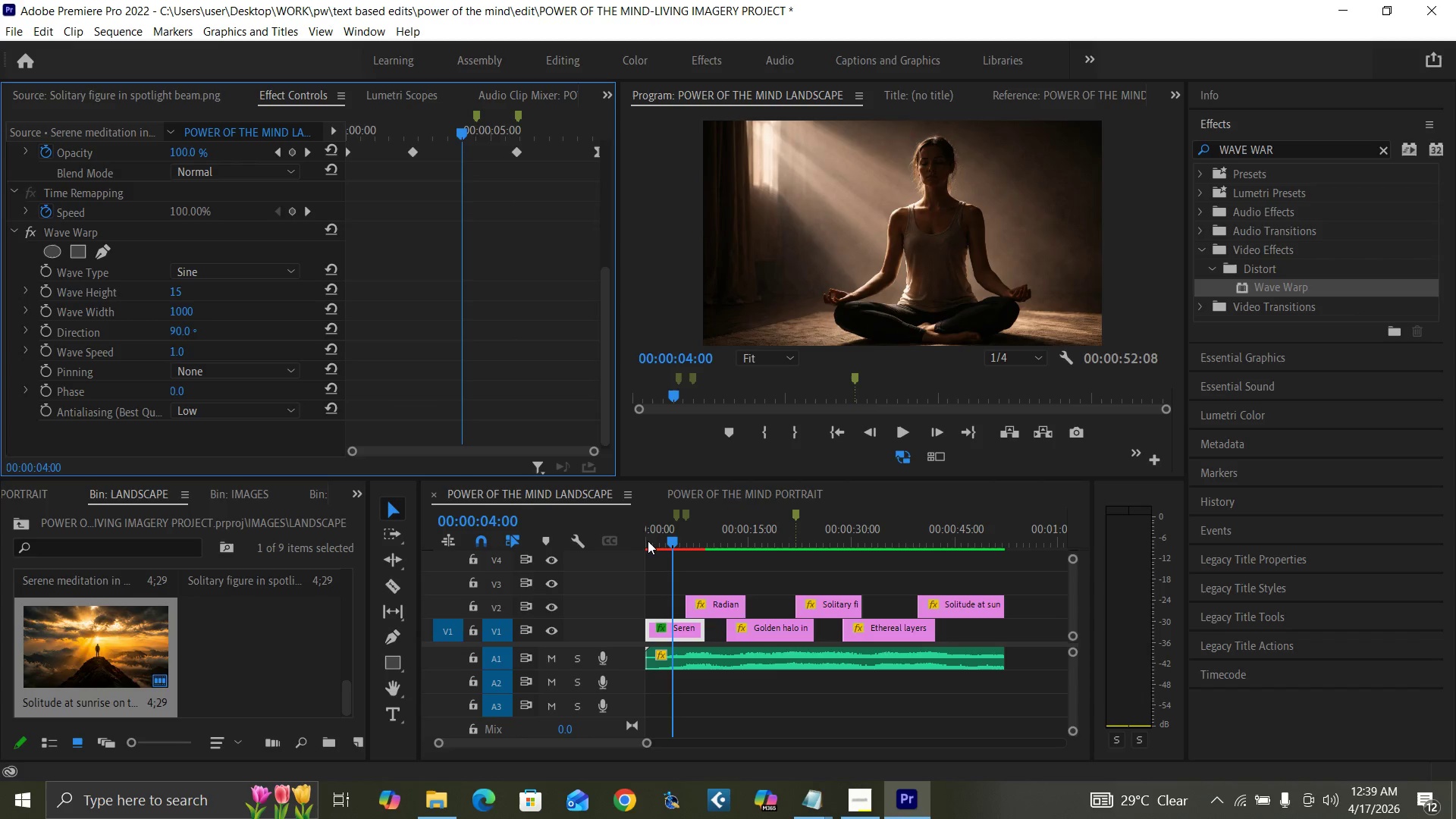 
left_click_drag(start_coordinate=[651, 541], to_coordinate=[682, 571])
 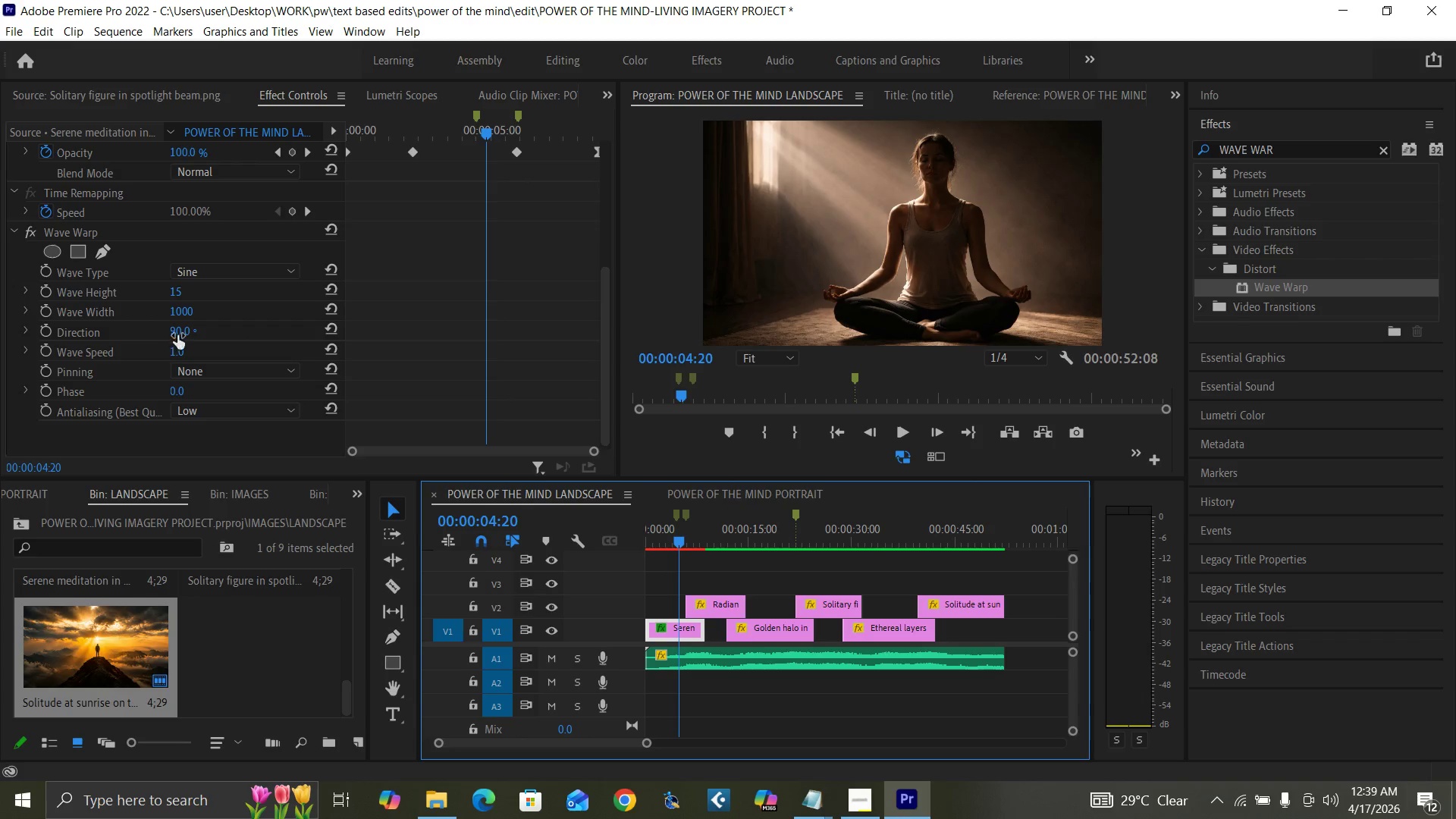 
left_click([184, 330])
 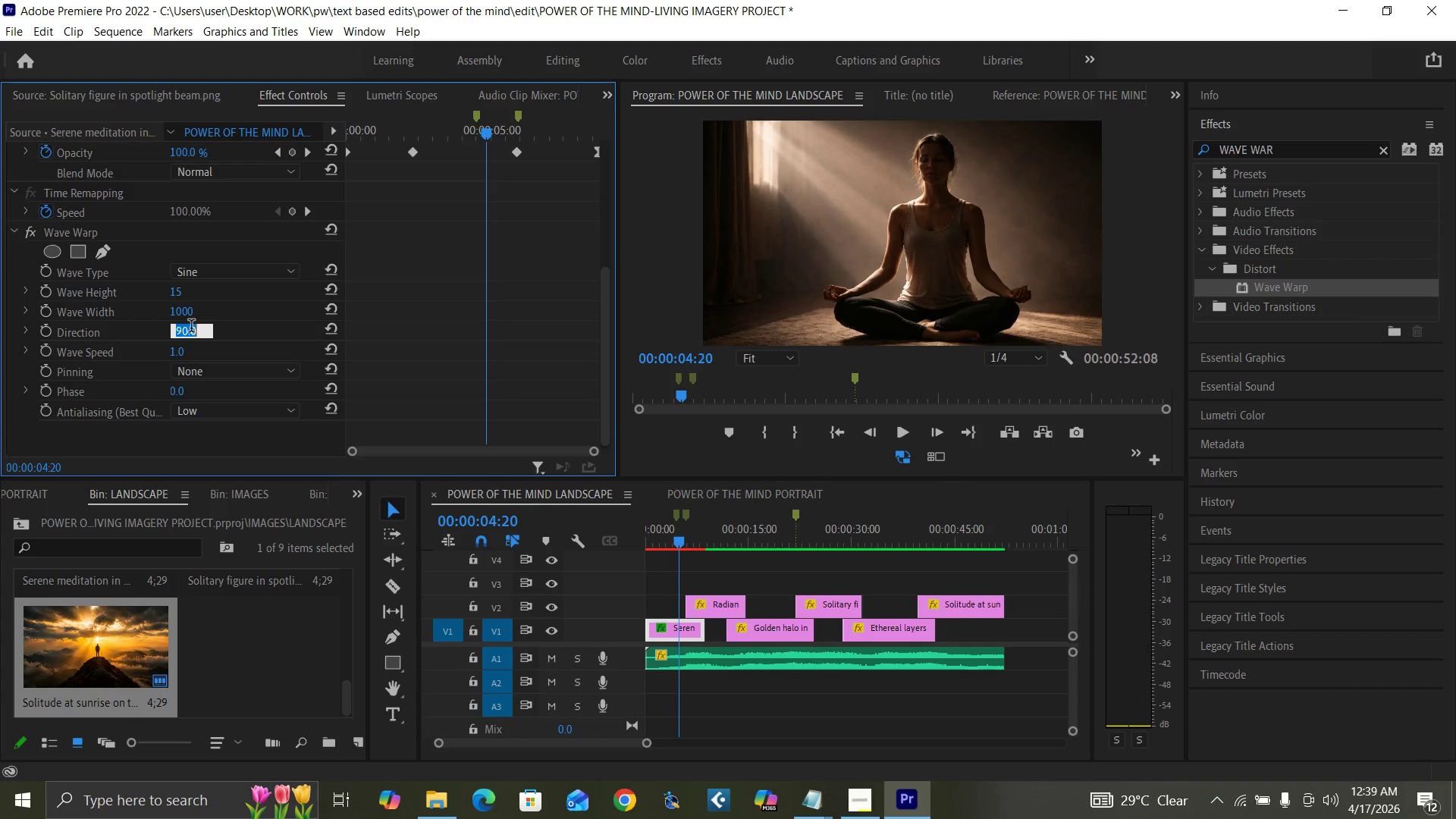 
key(0)
 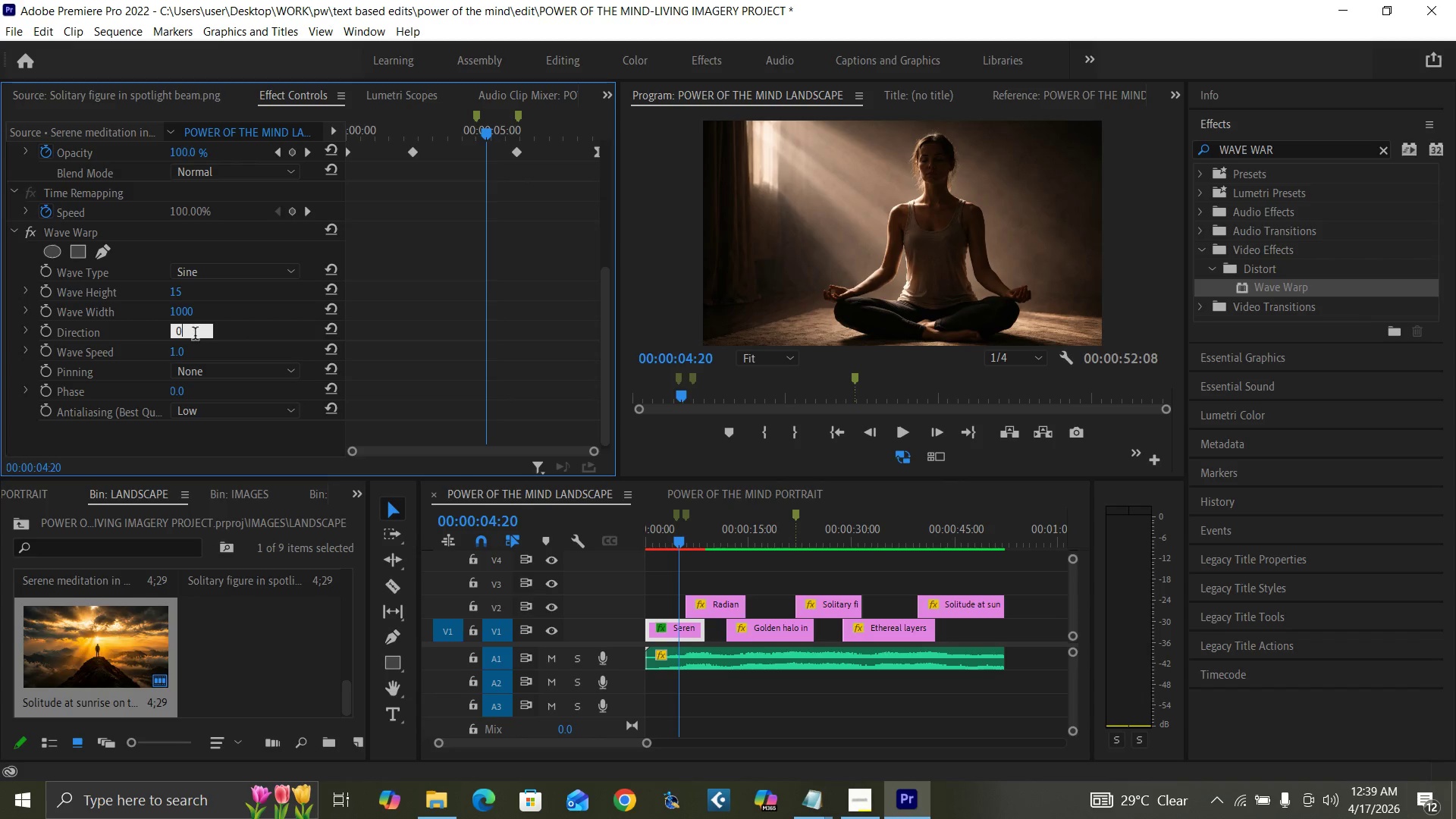 
key(Enter)
 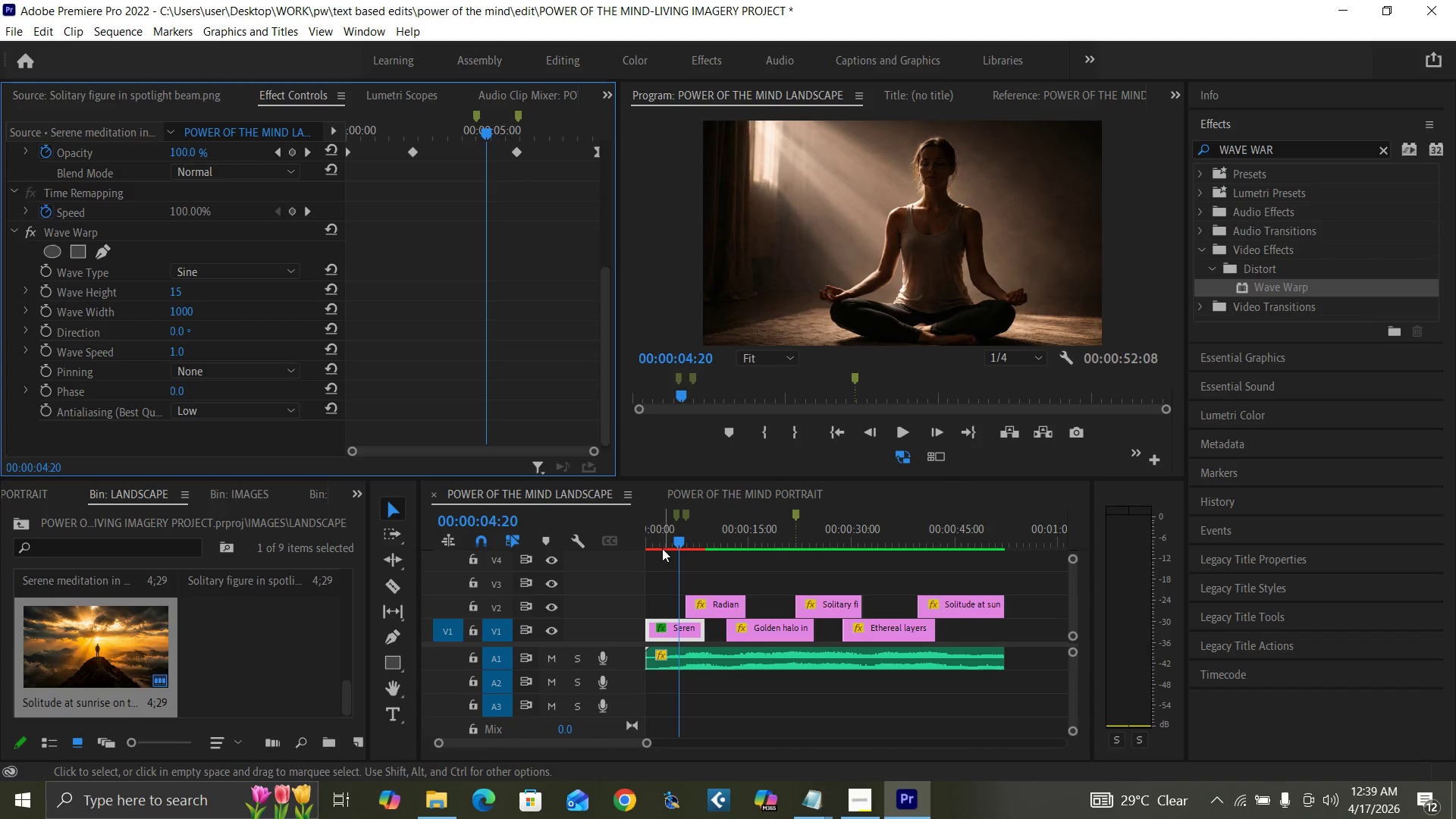 
left_click_drag(start_coordinate=[661, 541], to_coordinate=[635, 556])
 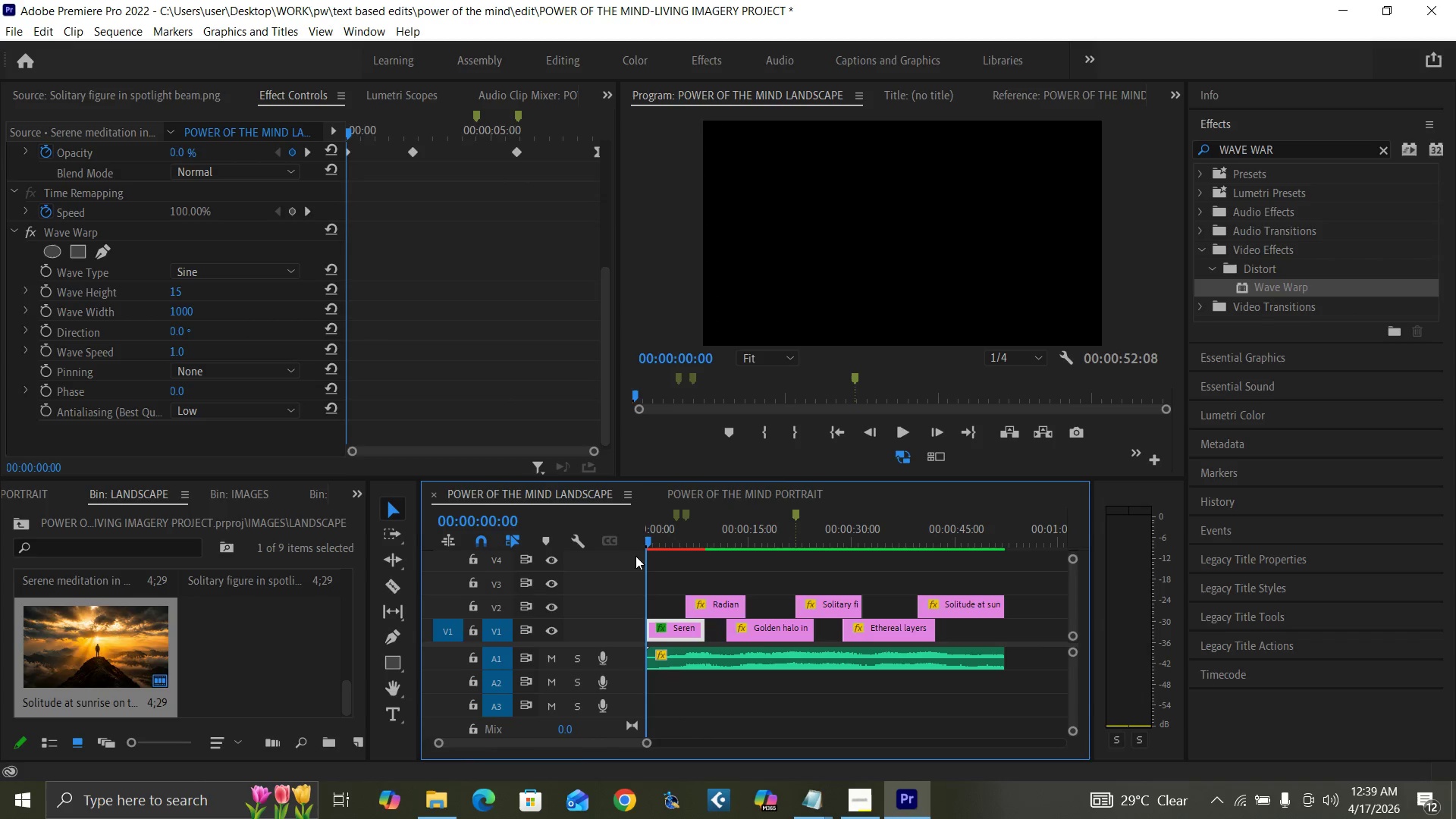 
key(Space)
 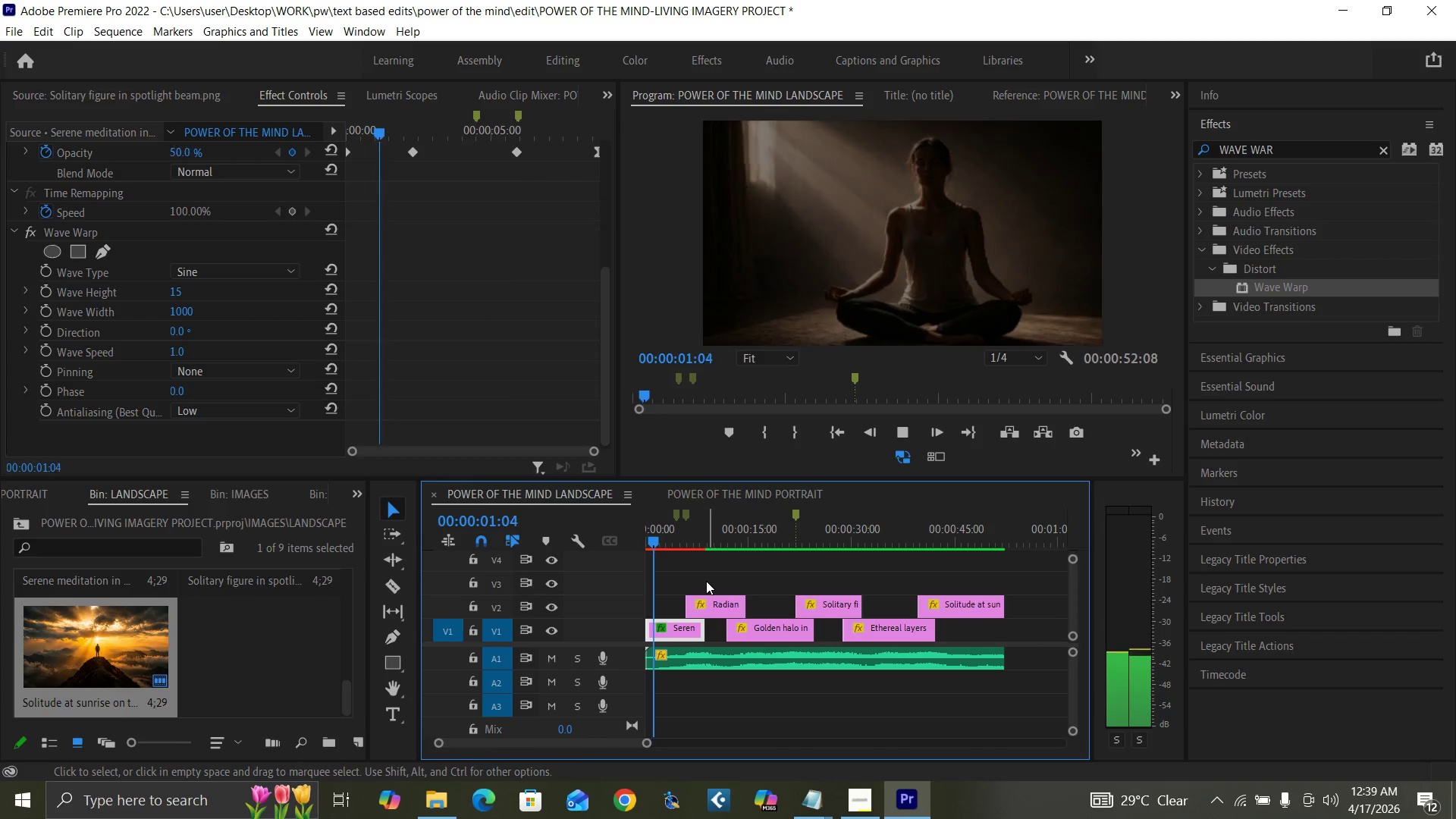 
key(Space)
 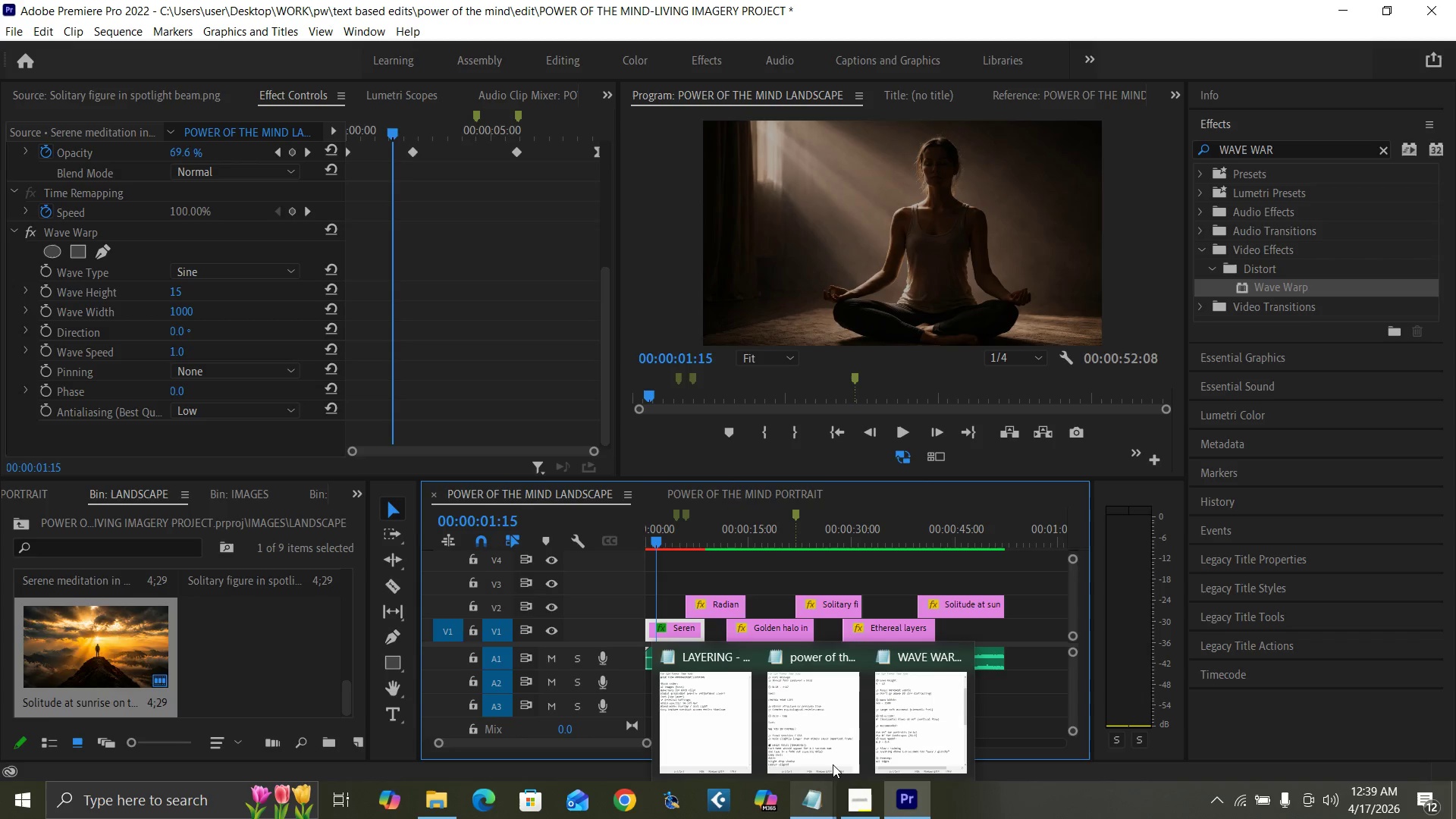 
mouse_move([847, 772])
 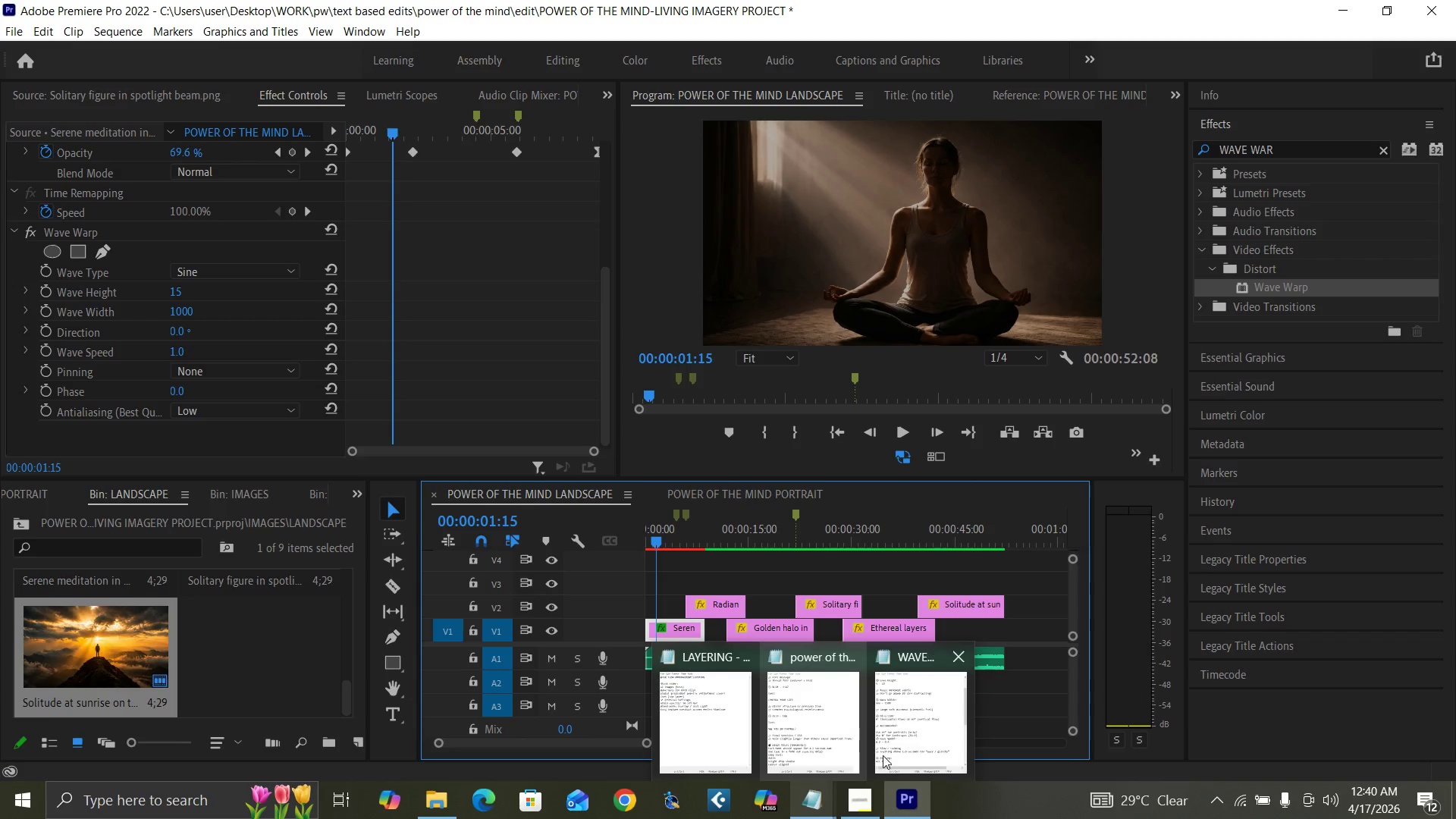 
left_click([908, 742])
 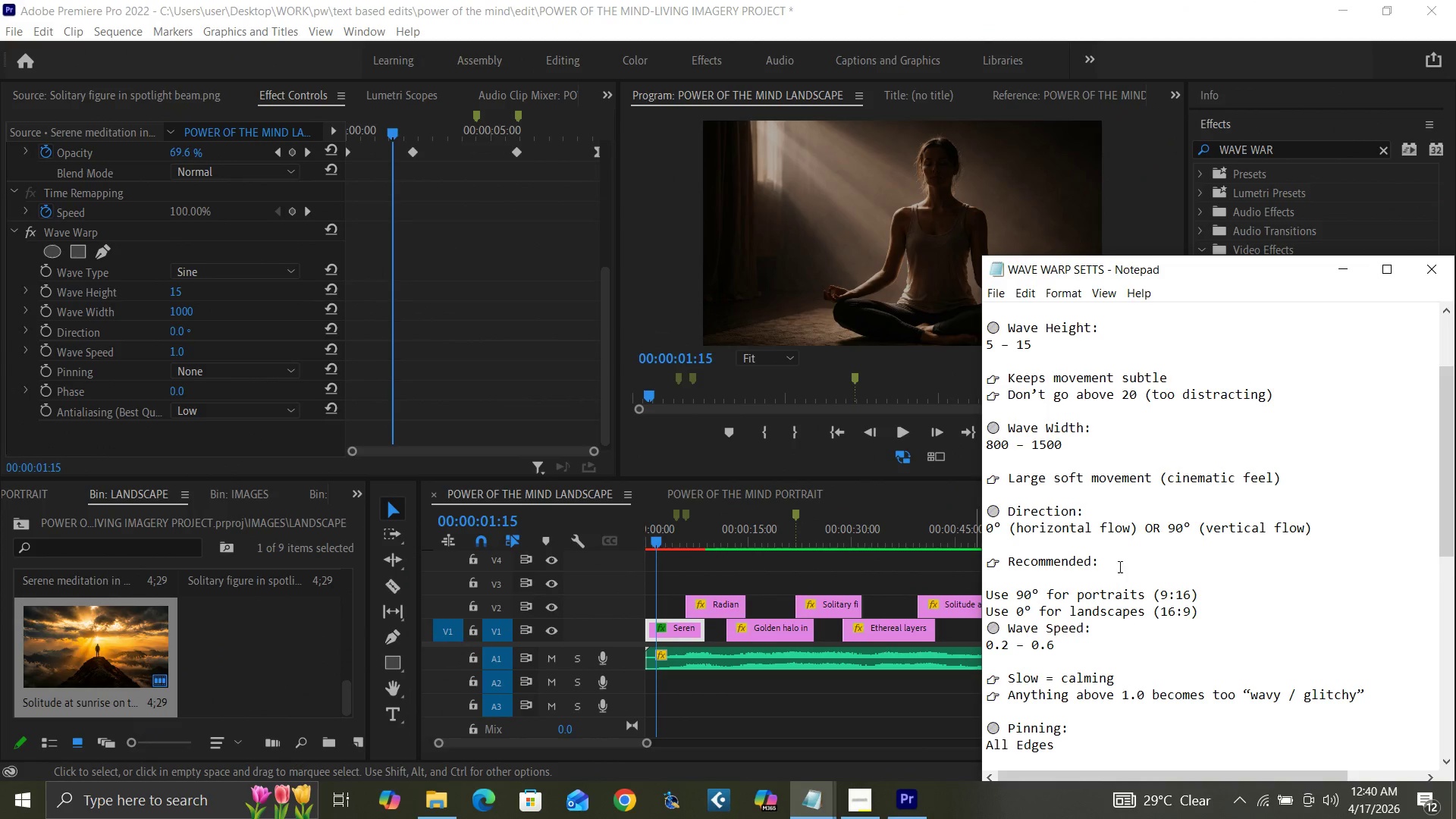 
scroll: coordinate [1174, 539], scroll_direction: down, amount: 4.0
 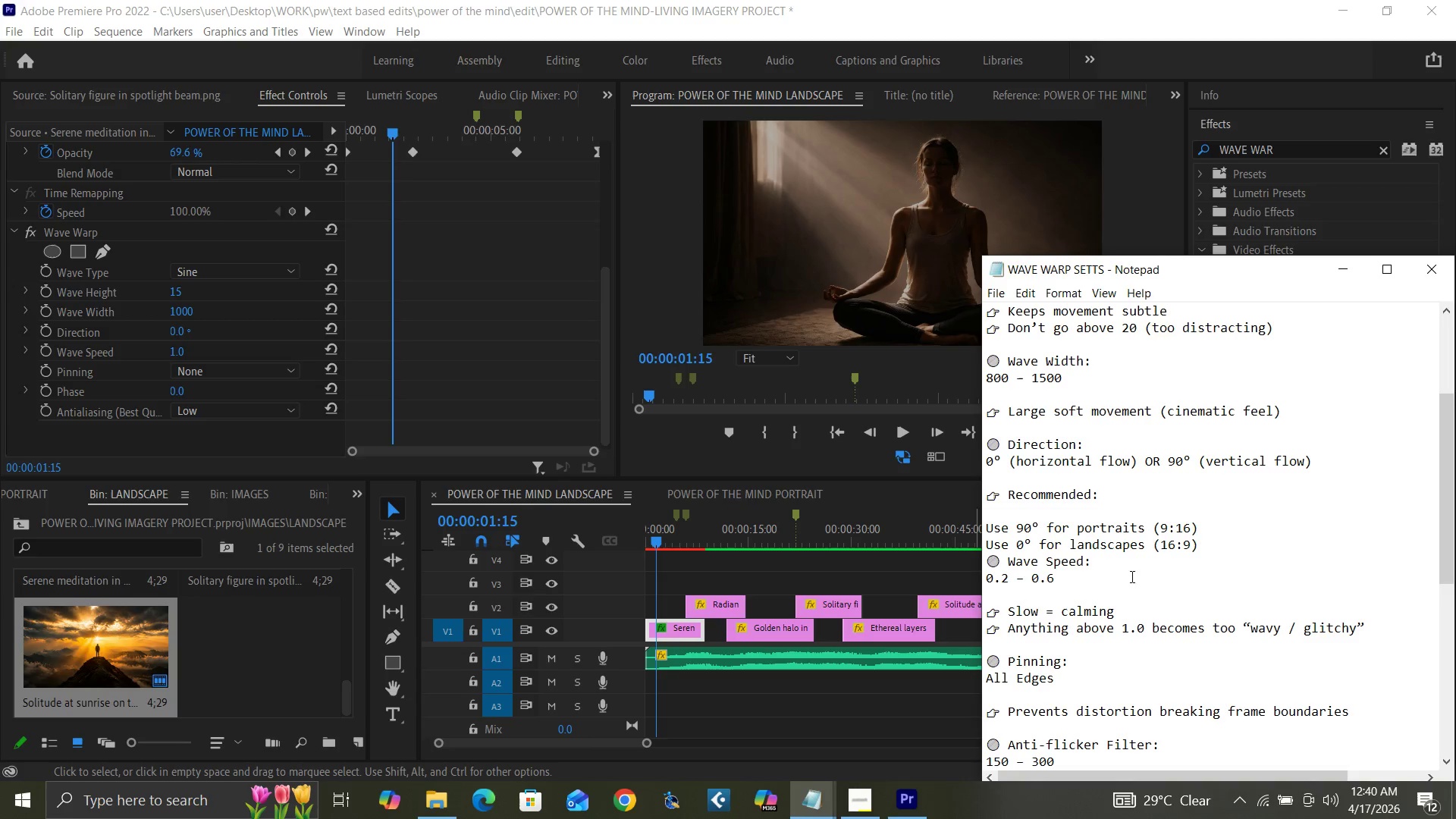 
wait(10.17)
 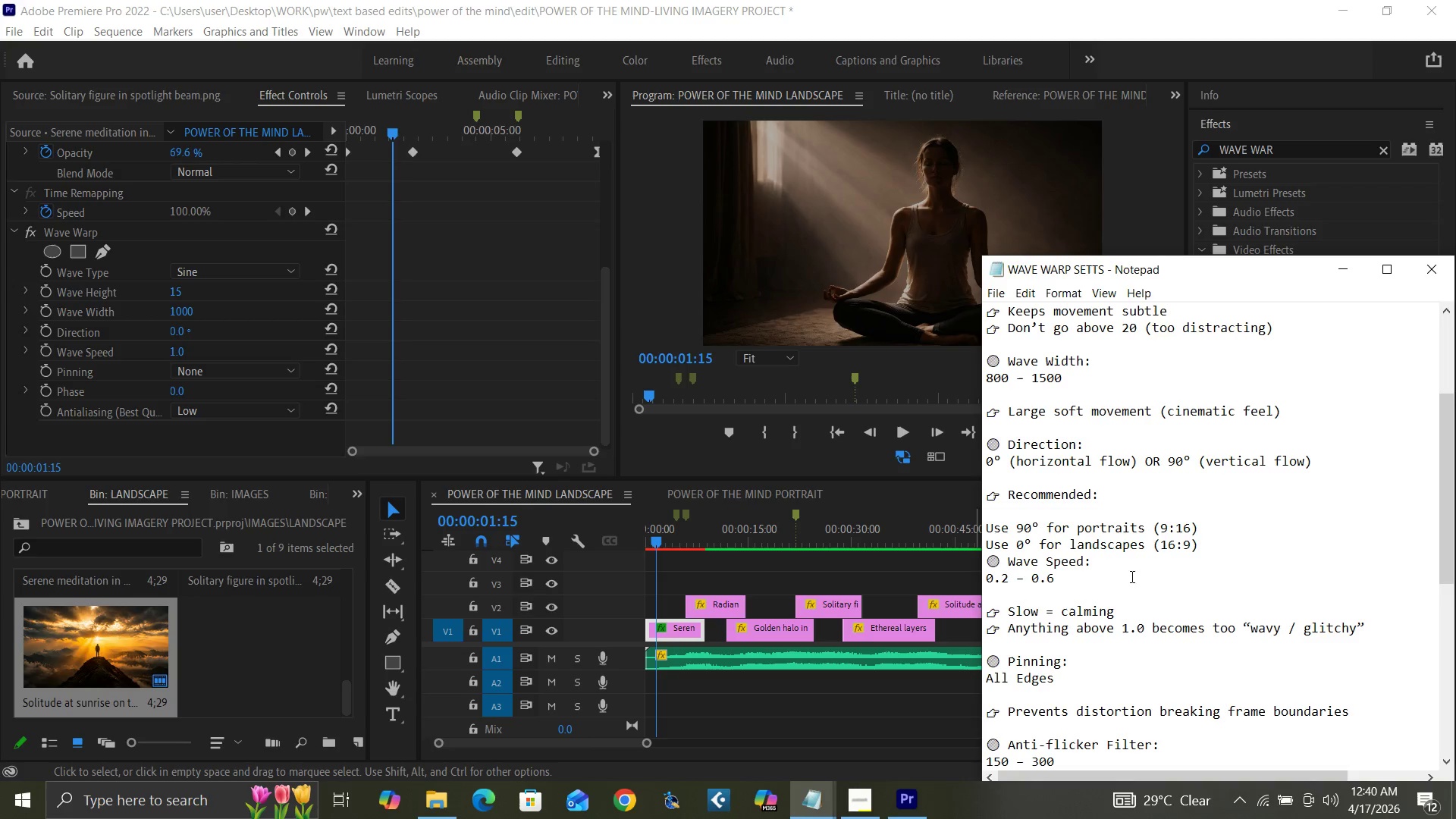 
left_click([180, 347])
 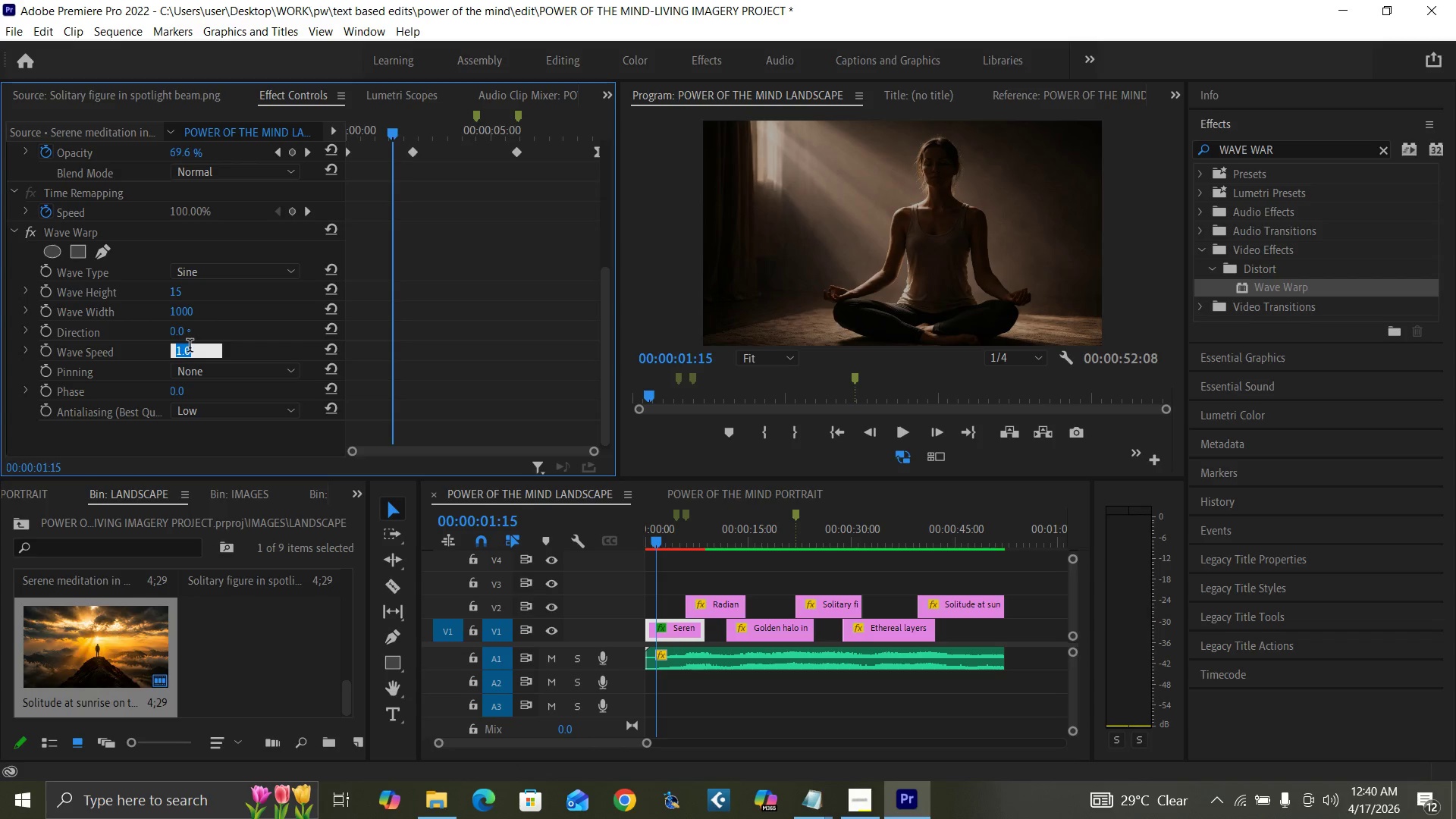 
key(0)
 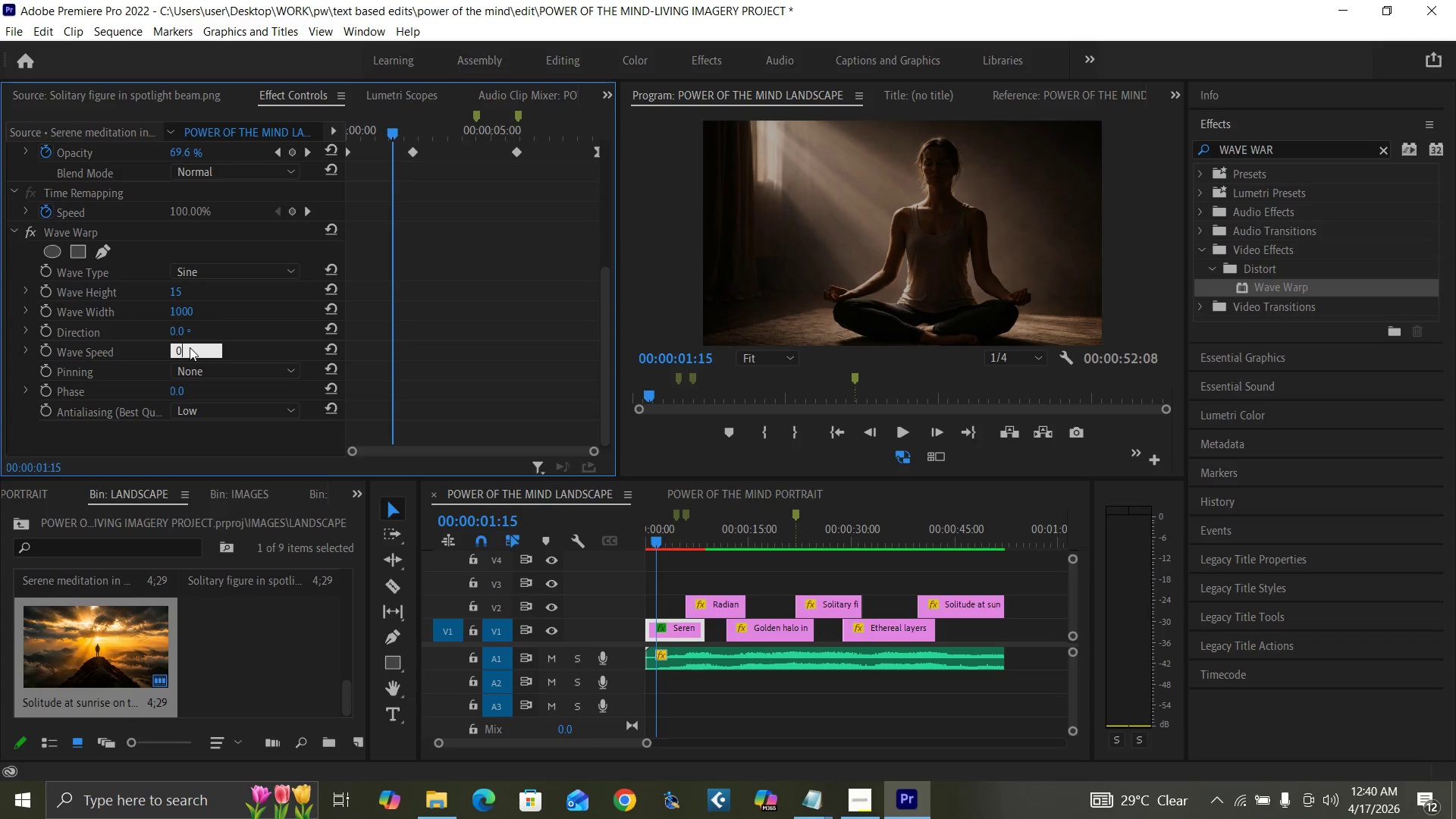 
key(Period)
 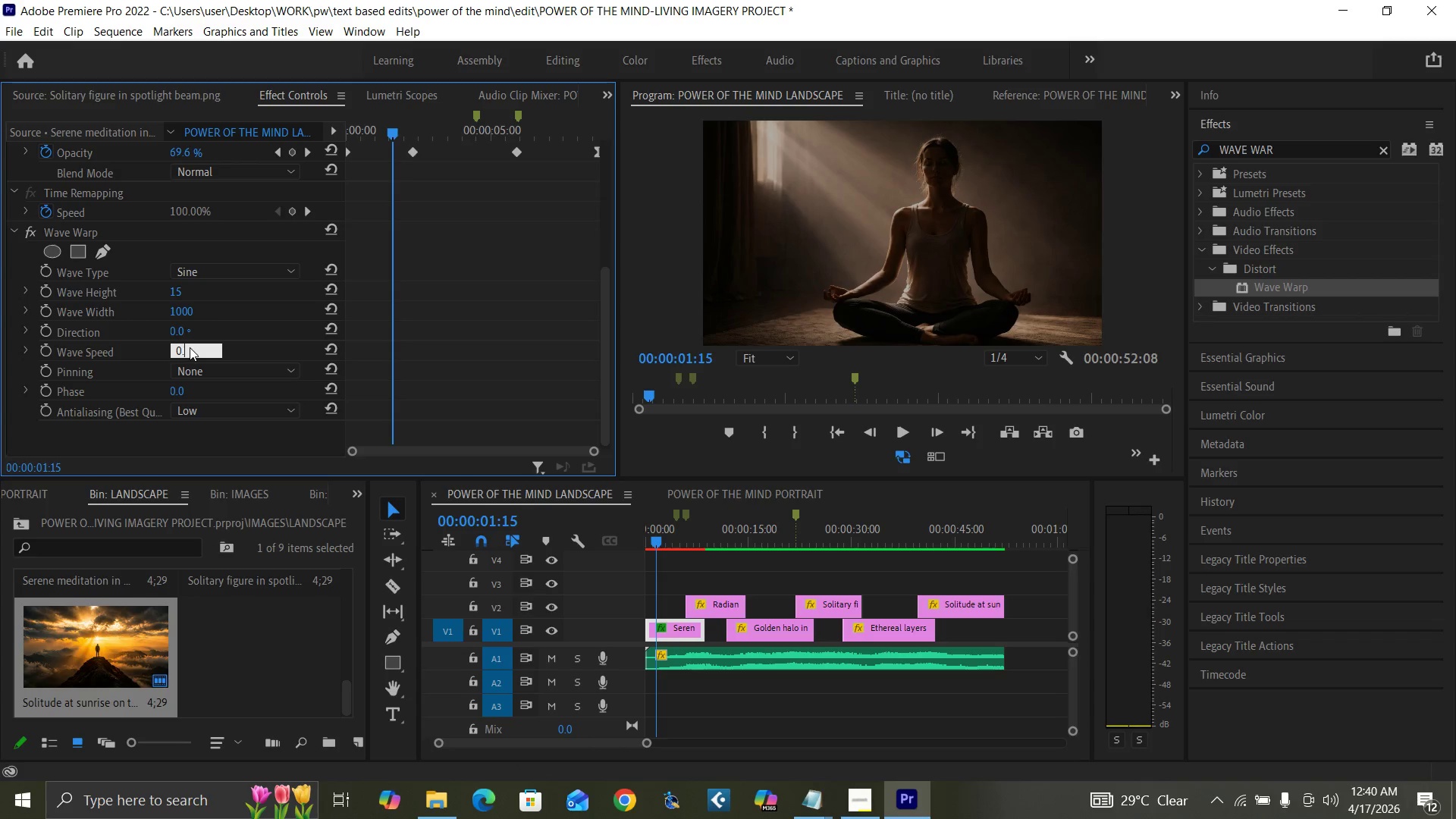 
key(2)
 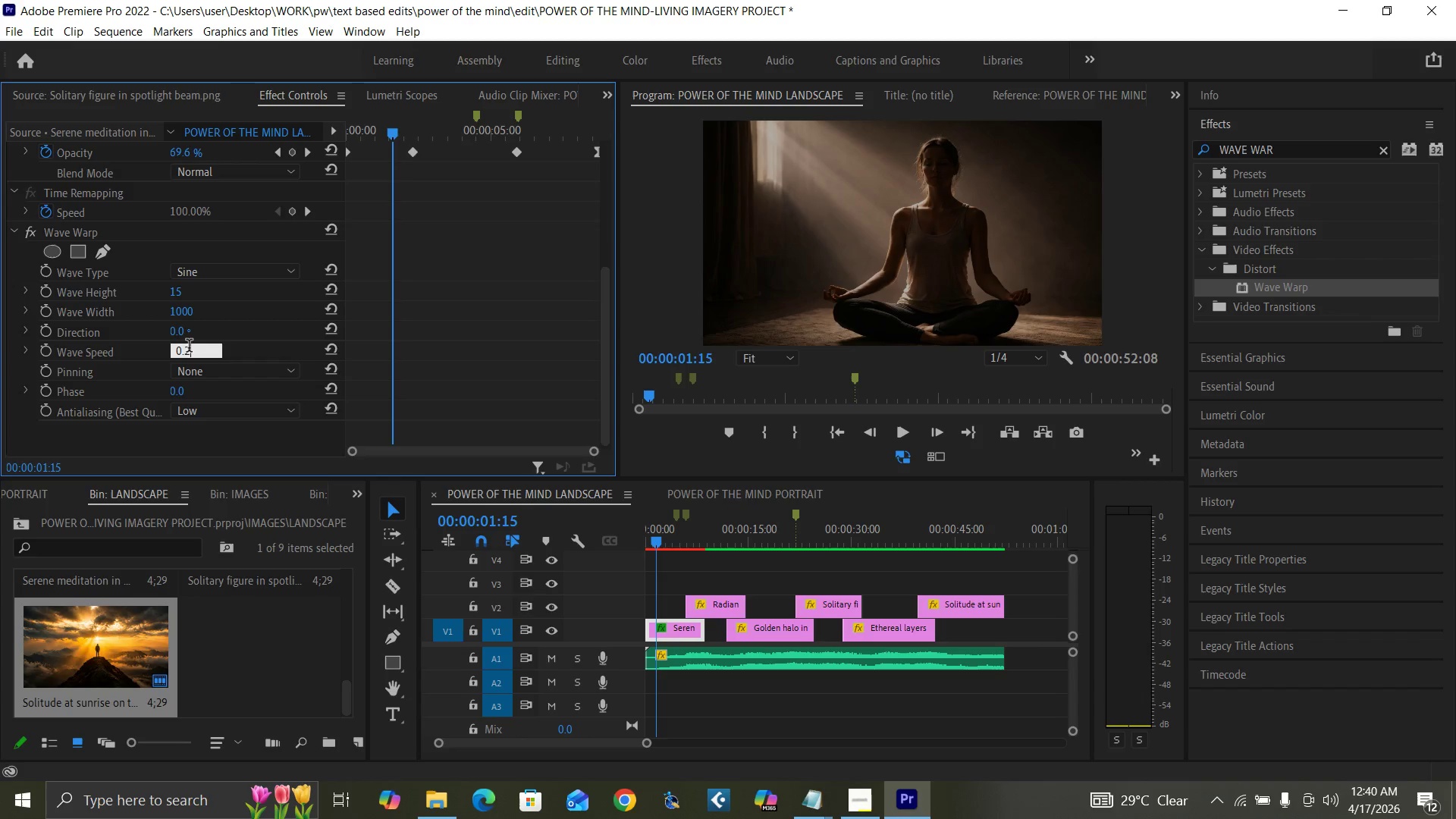 
key(Enter)
 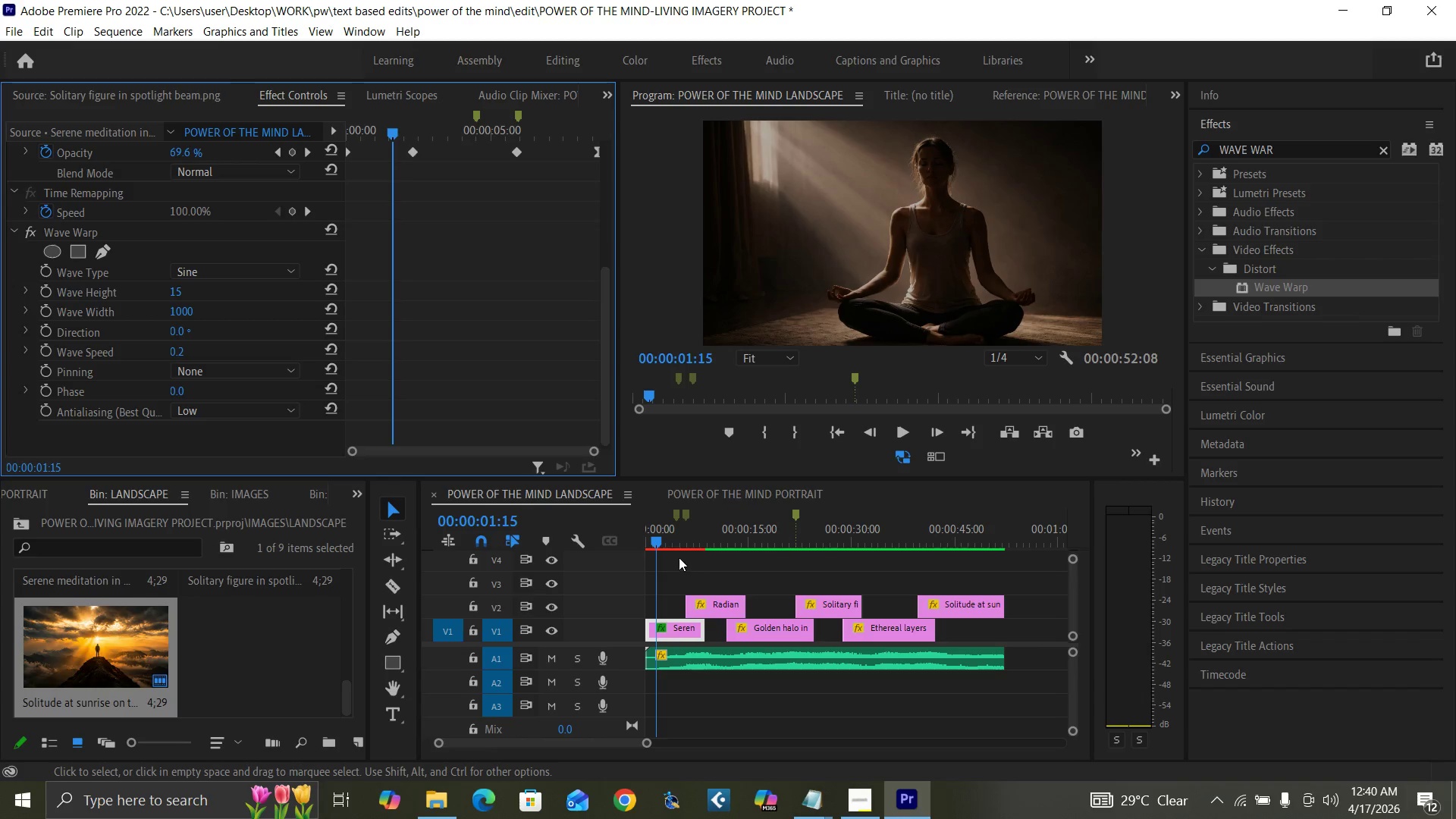 
left_click_drag(start_coordinate=[661, 547], to_coordinate=[636, 553])
 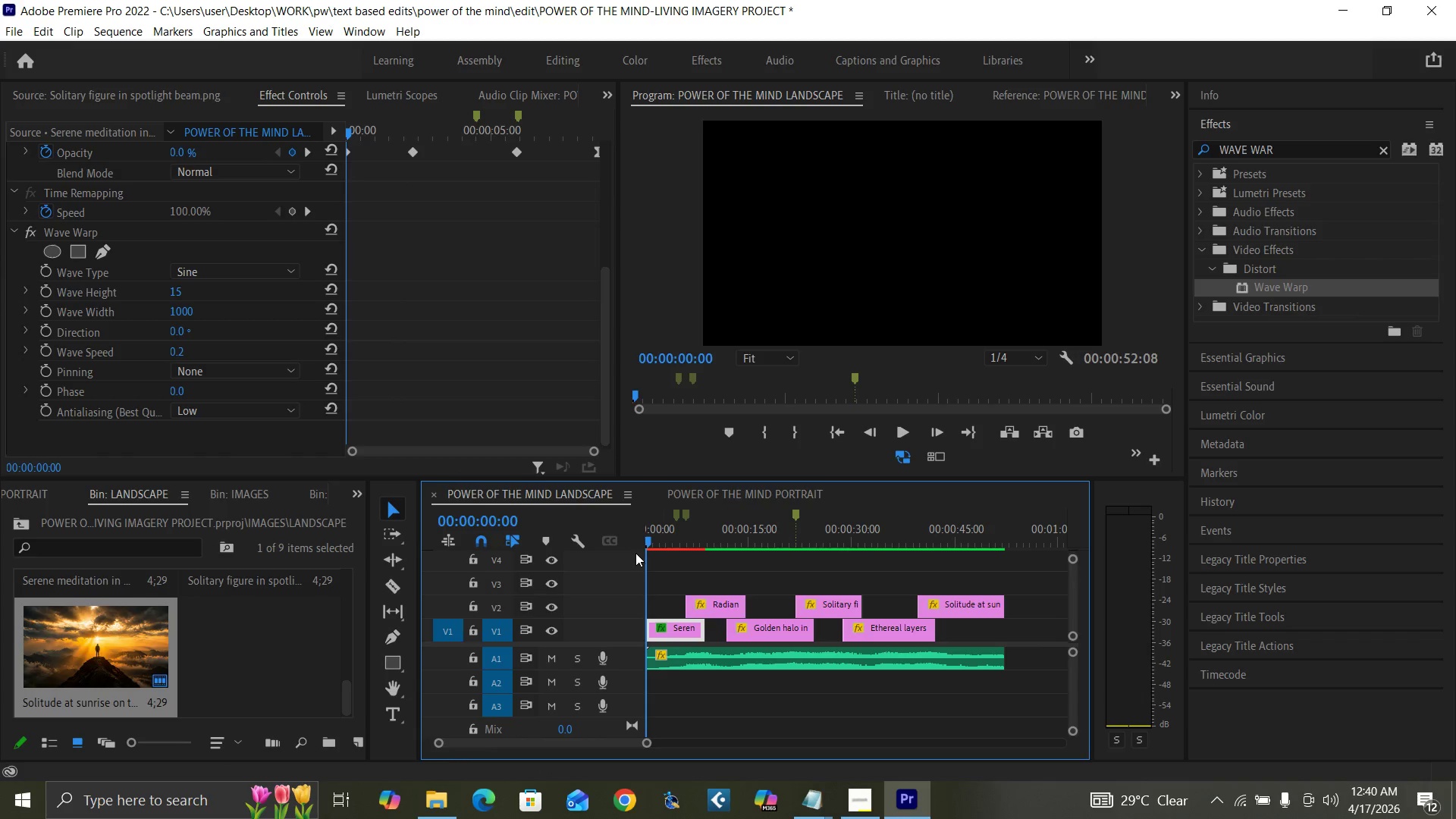 
key(Space)
 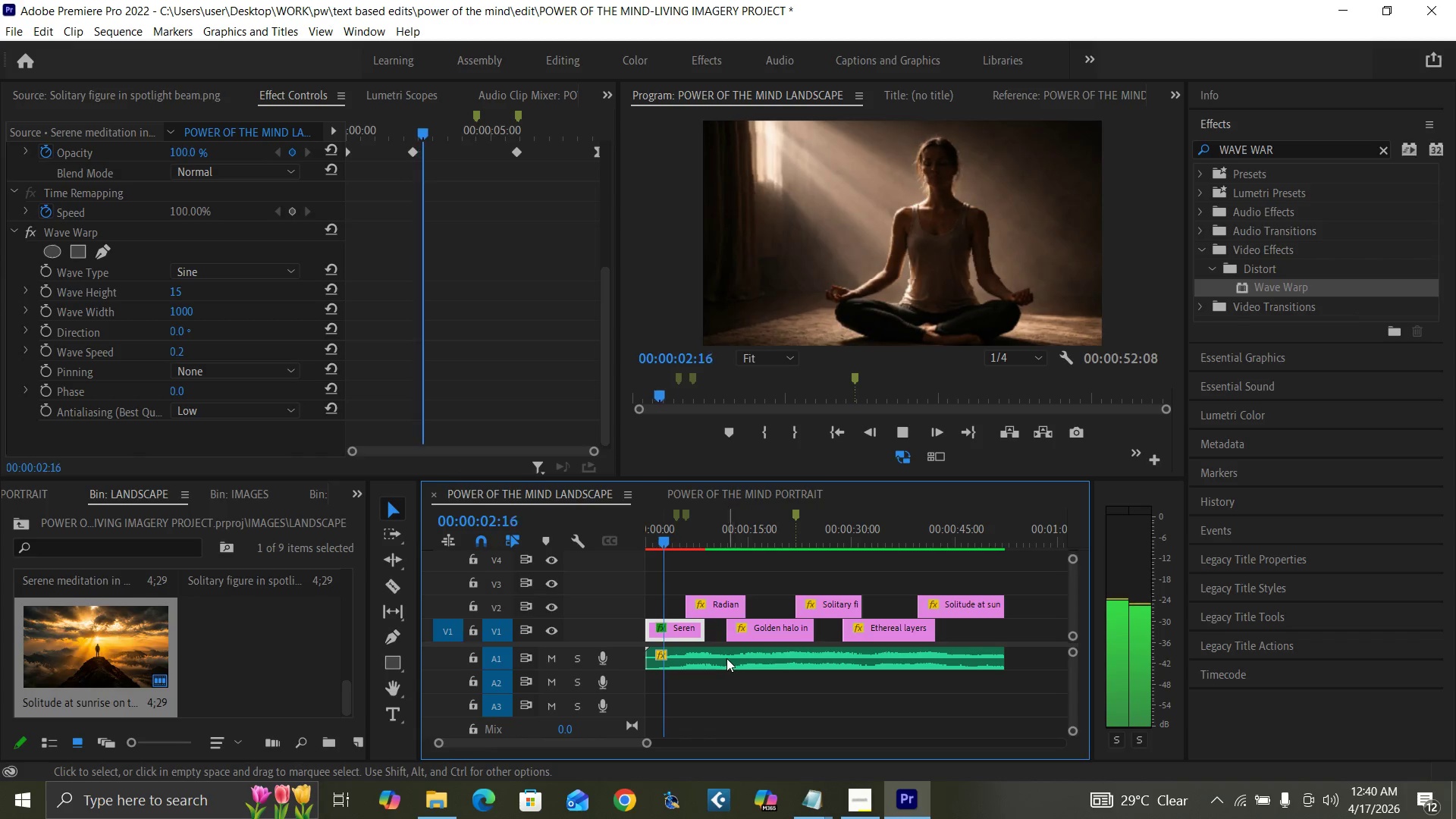 
key(Space)
 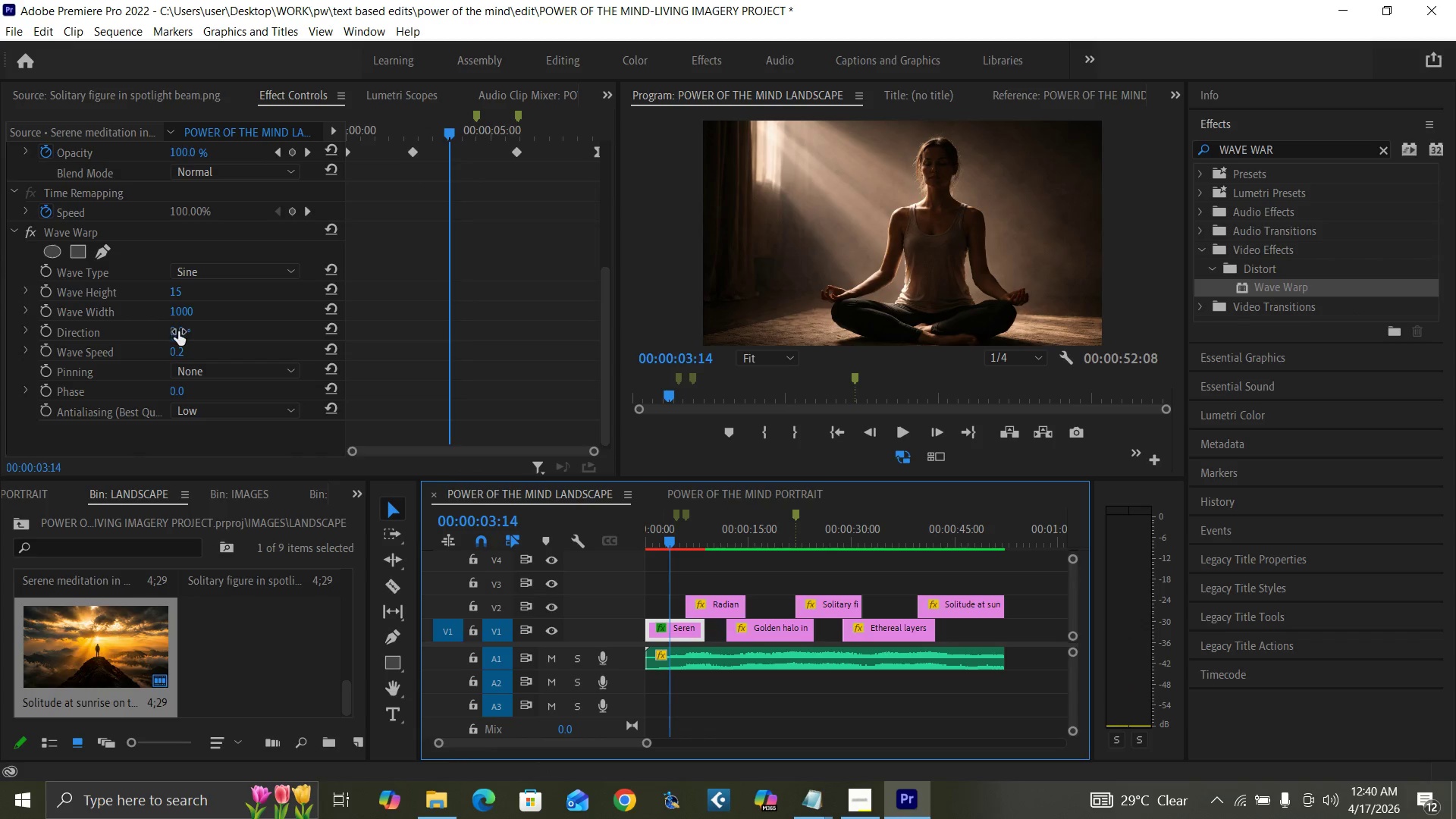 
left_click([178, 346])
 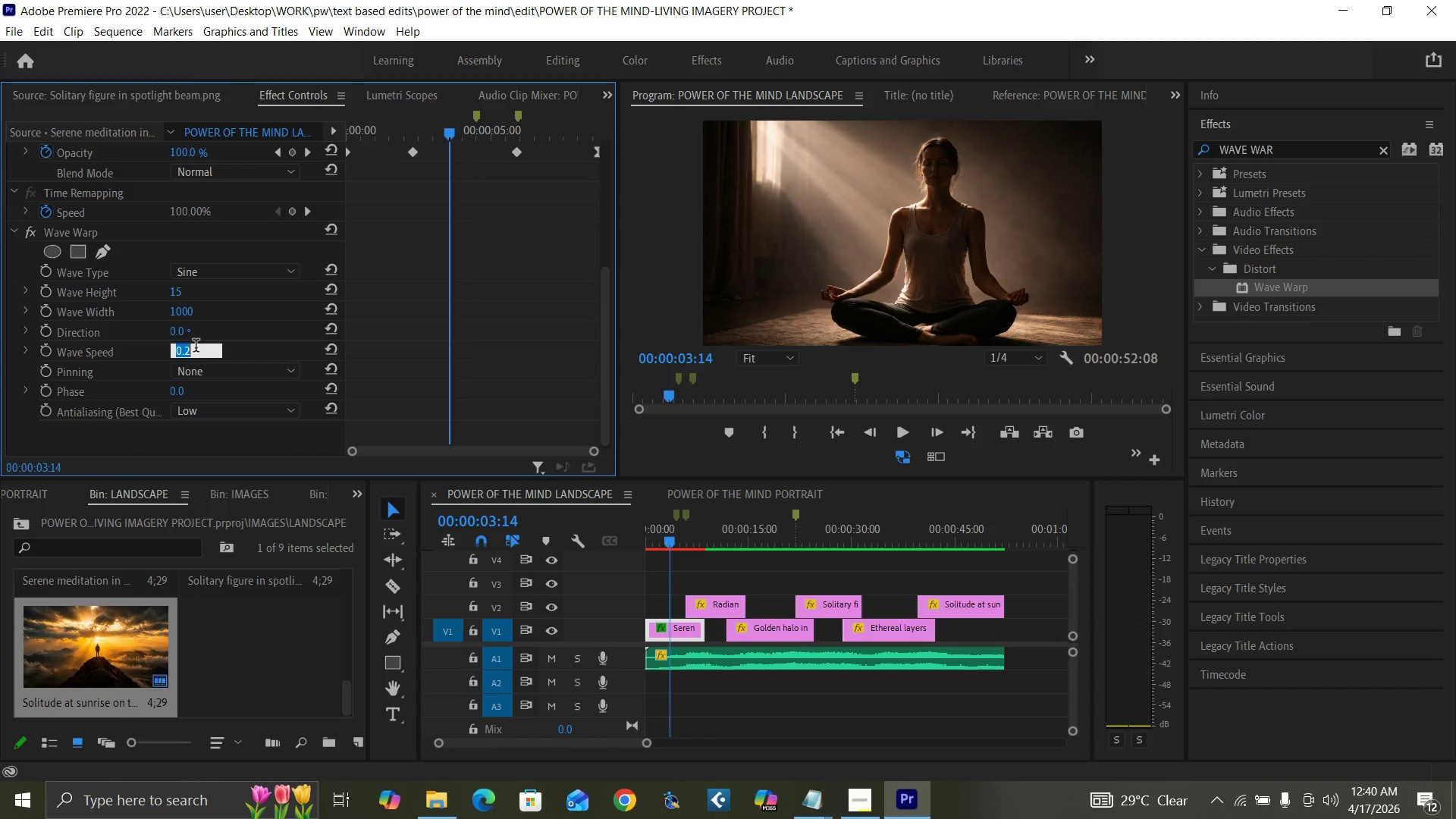 
key(0)
 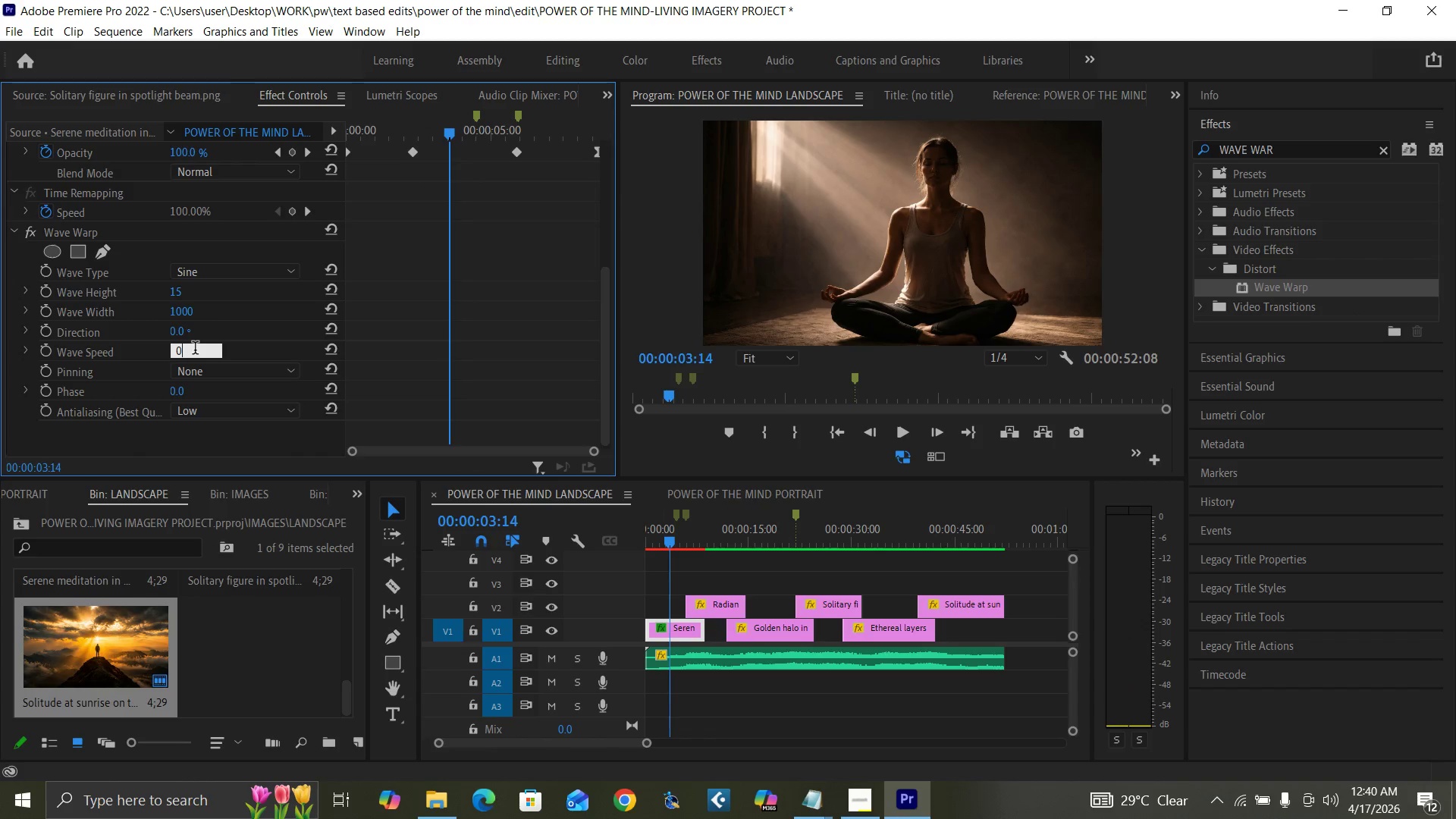 
key(Period)
 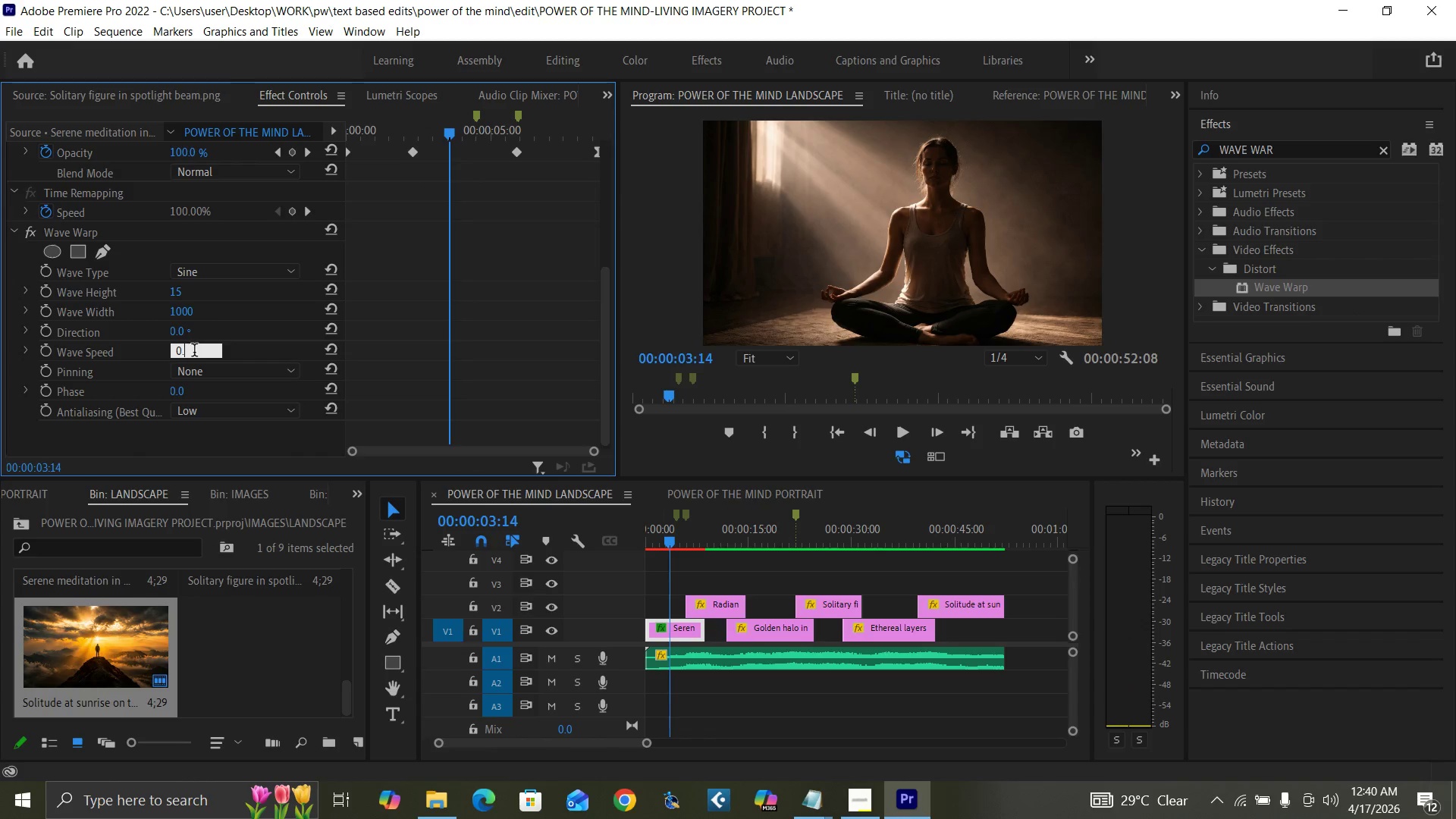 
key(6)
 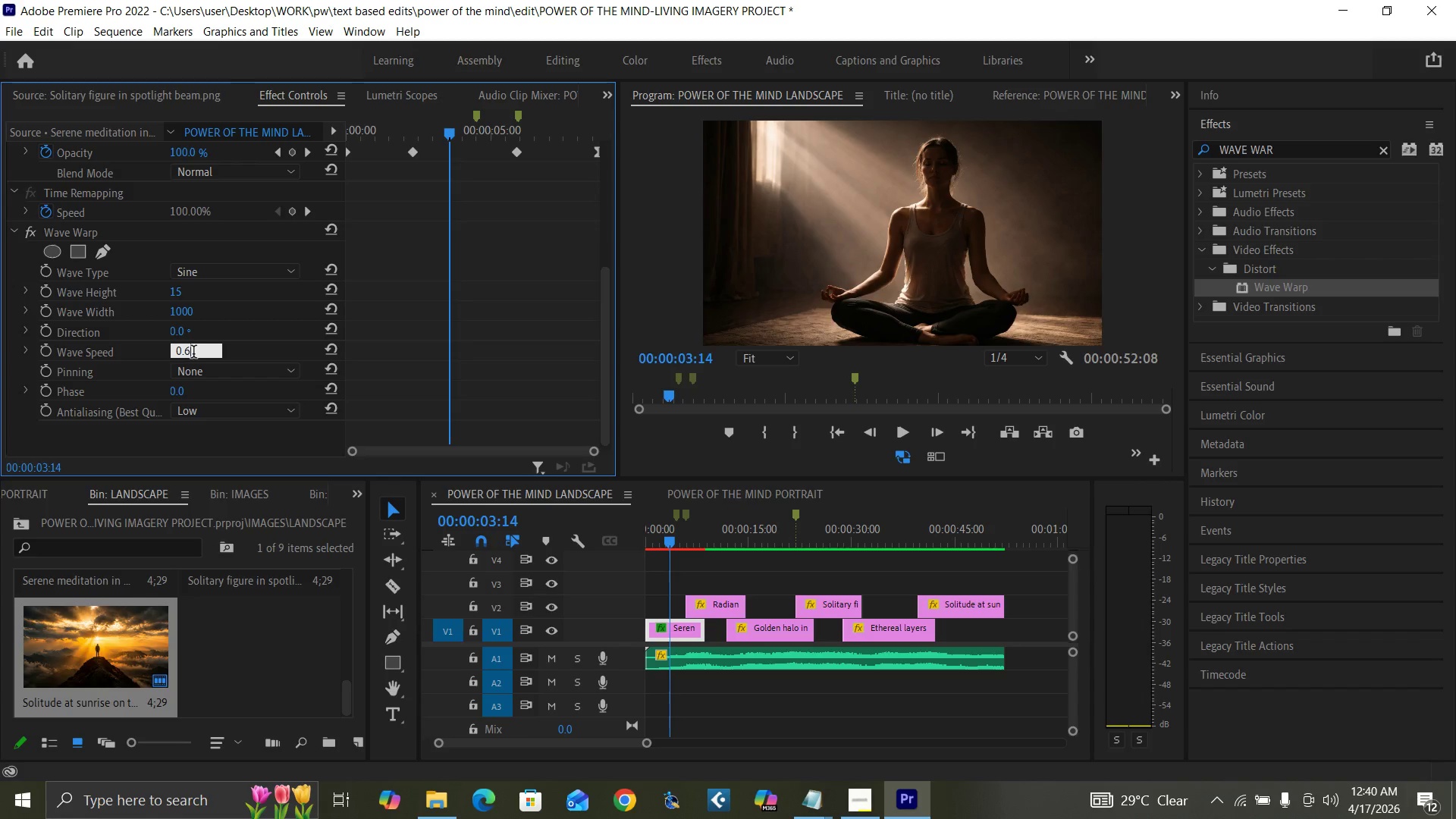 
key(Enter)
 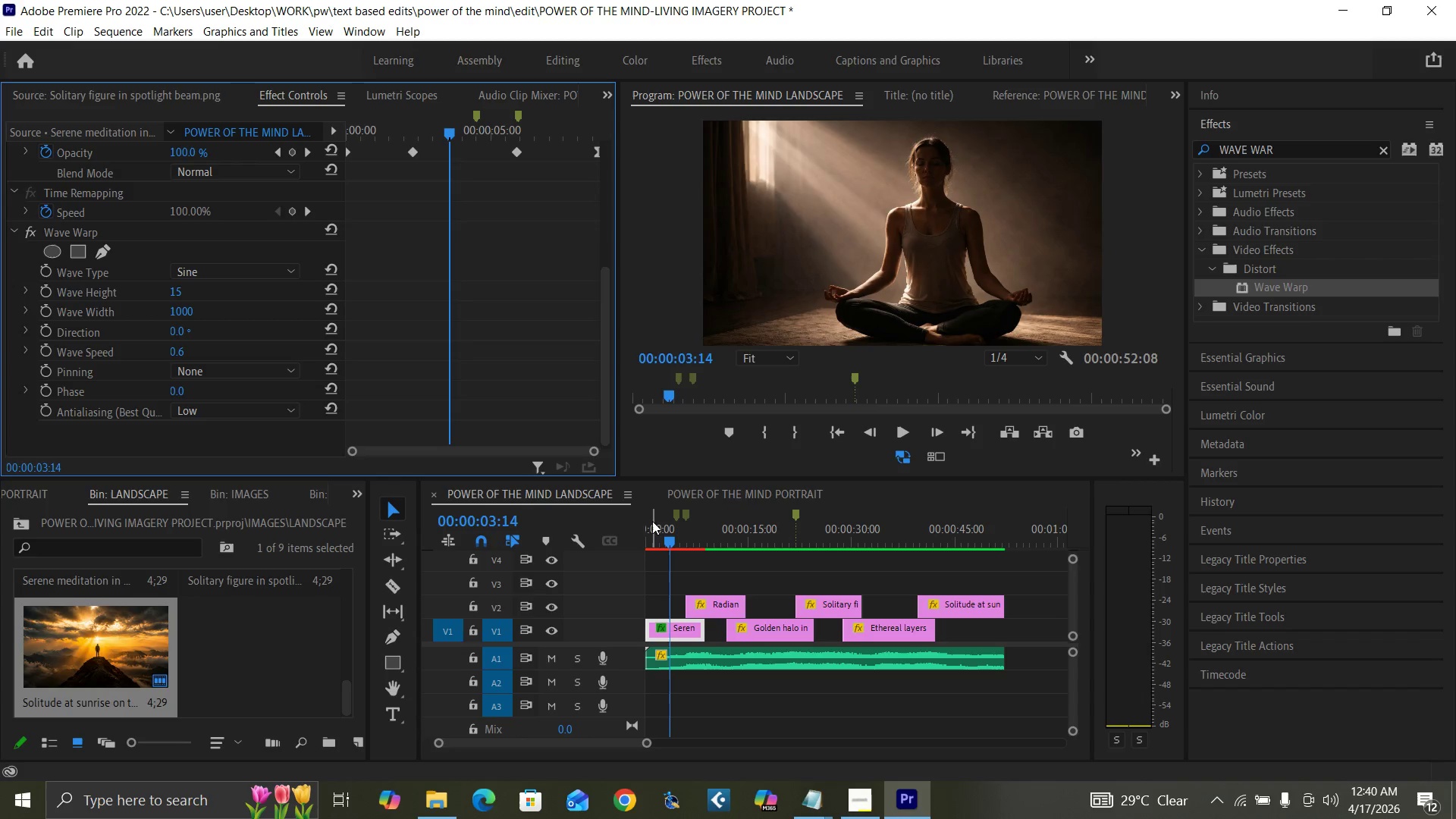 
left_click_drag(start_coordinate=[657, 535], to_coordinate=[635, 566])
 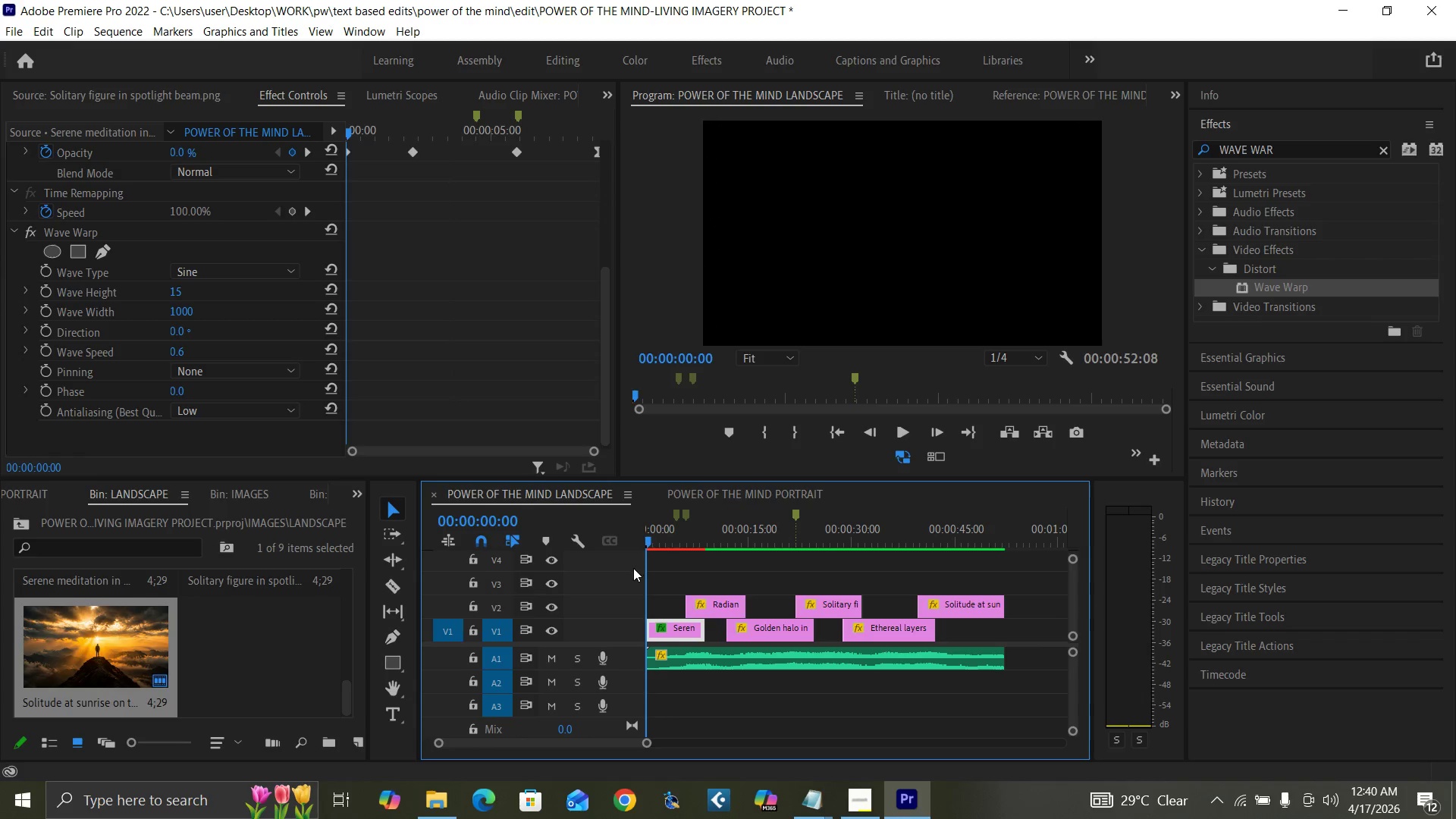 
key(Space)
 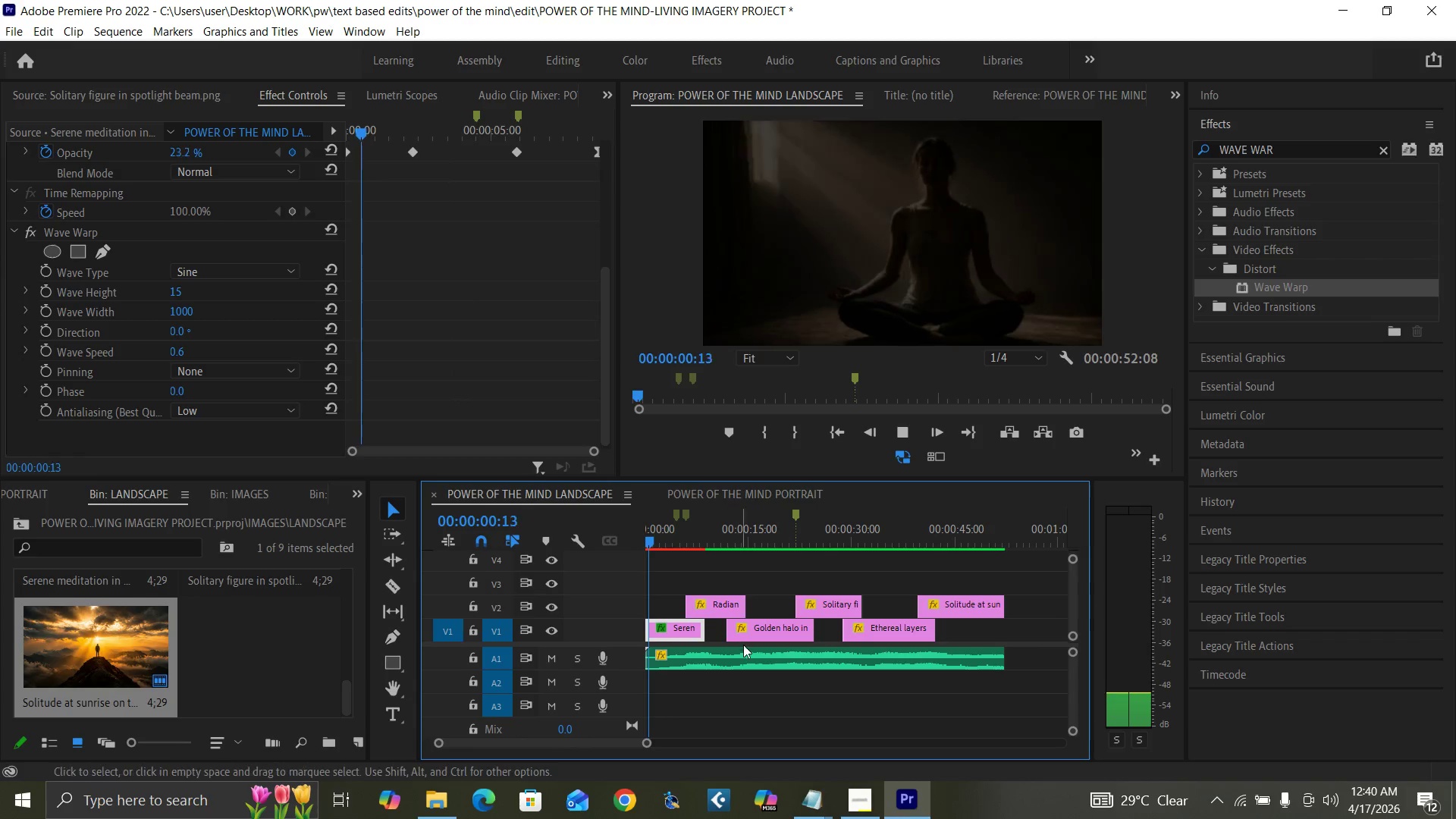 
mouse_move([726, 665])
 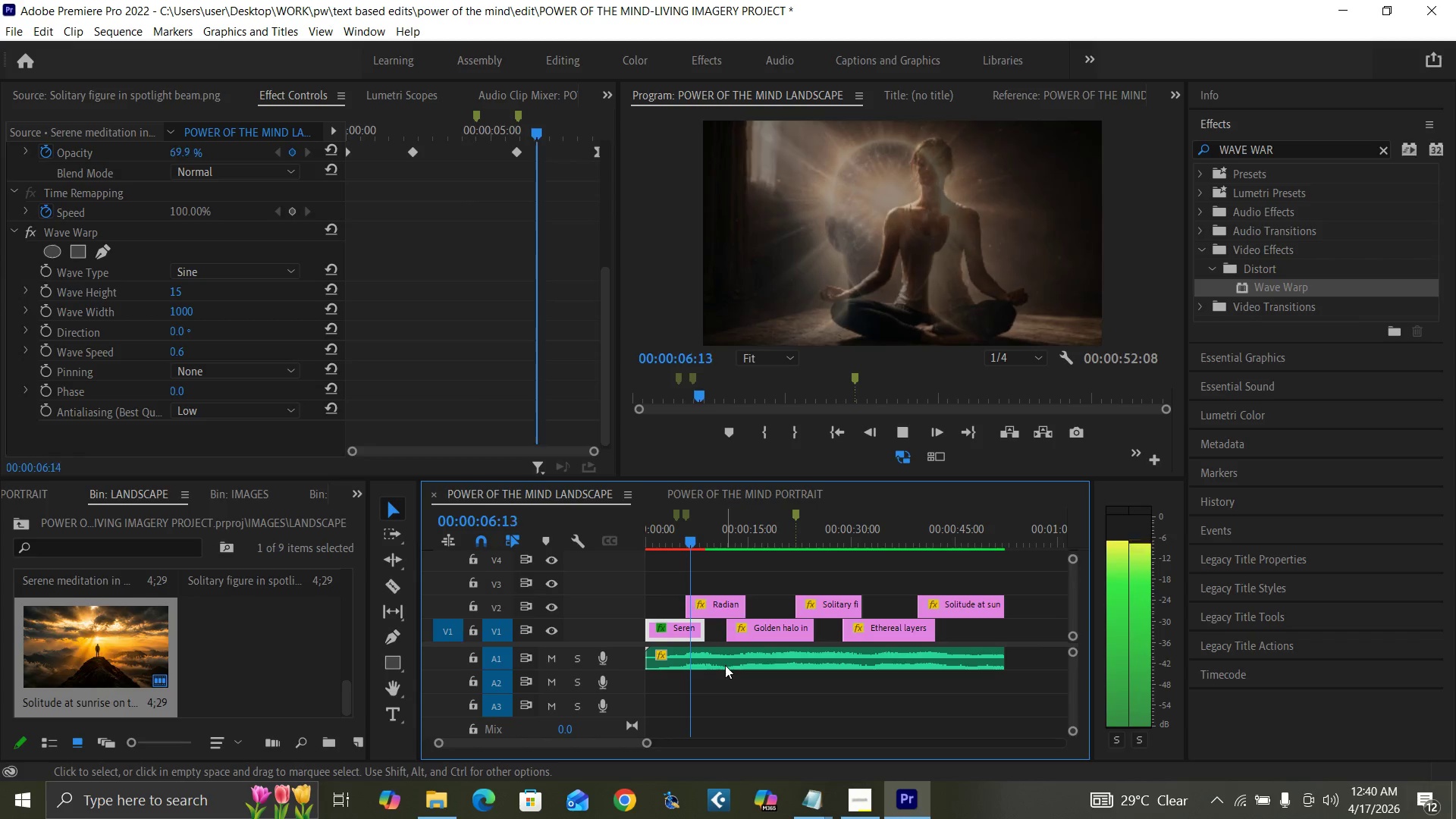 
key(Space)
 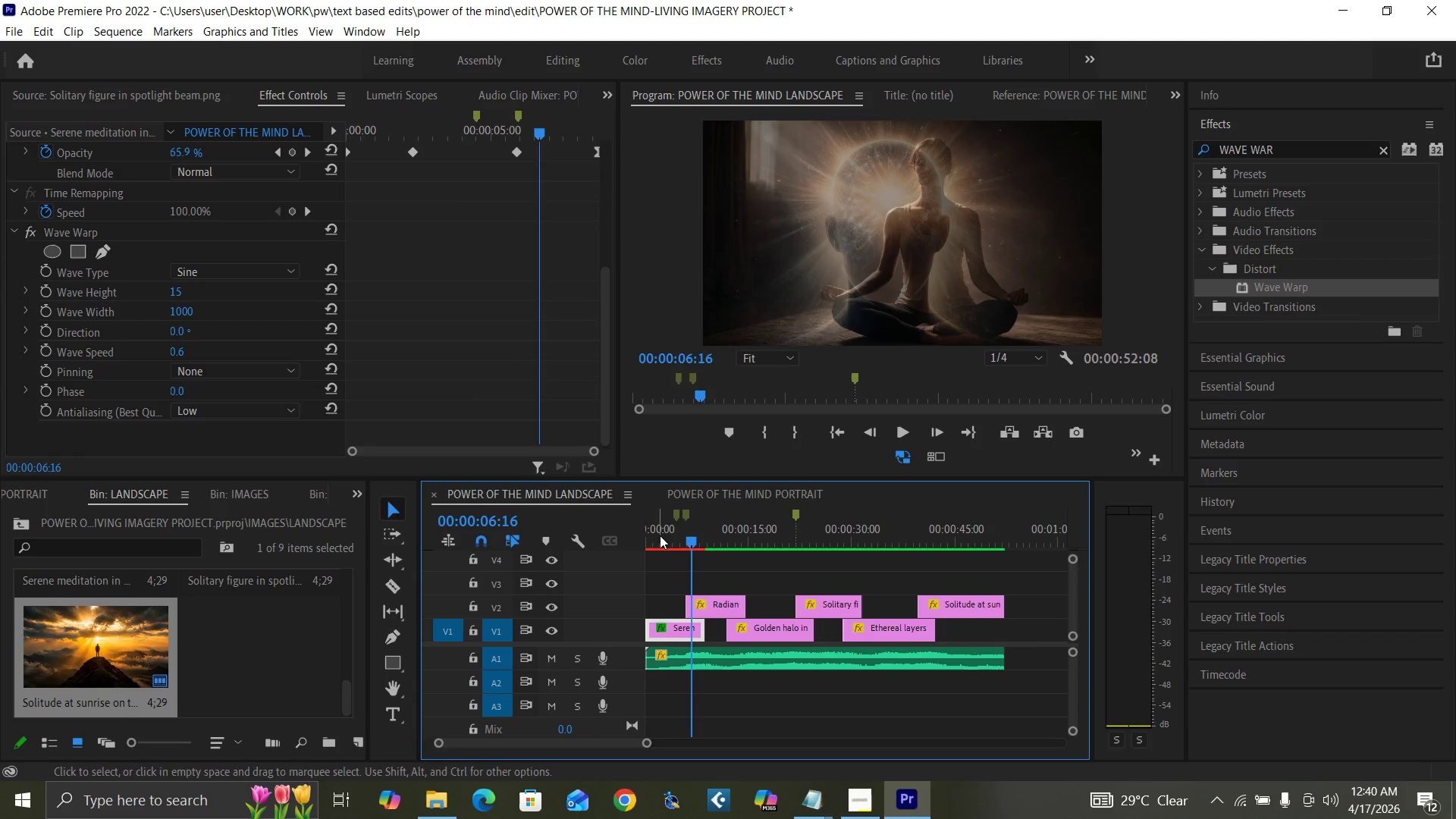 
left_click_drag(start_coordinate=[657, 529], to_coordinate=[627, 572])
 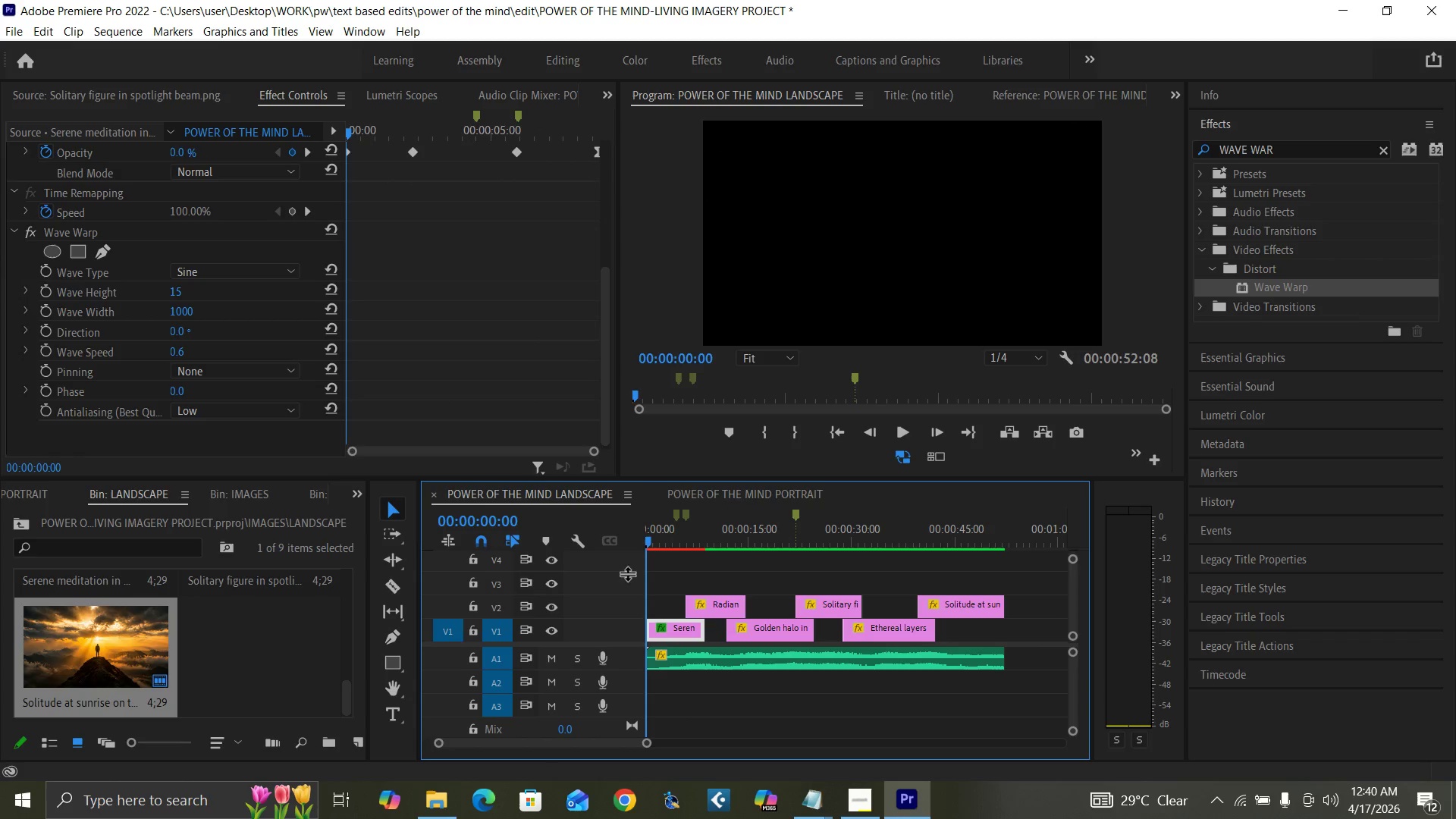 
key(Space)
 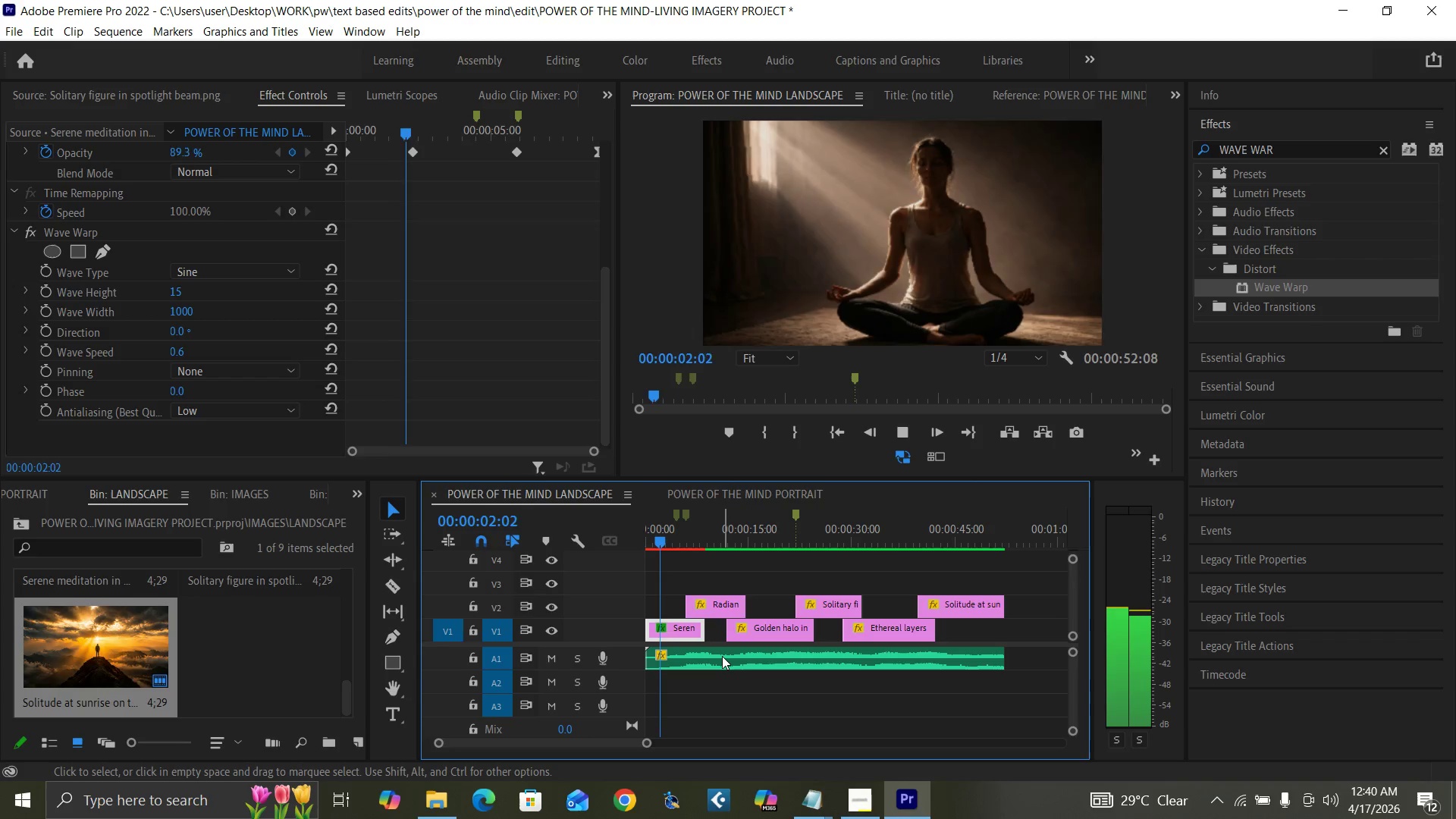 
key(Control+Backquote)
 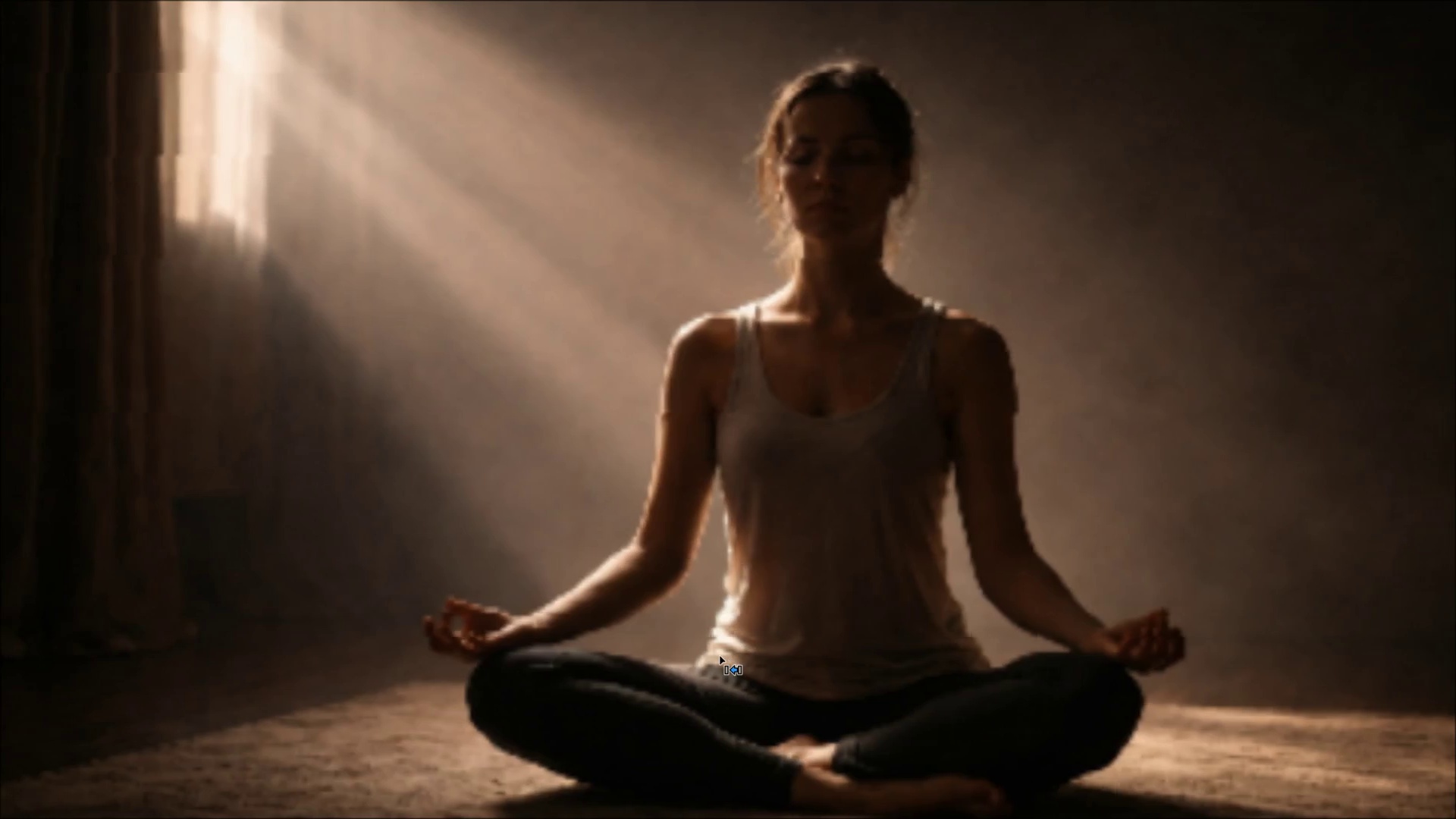 
key(Control+Backquote)
 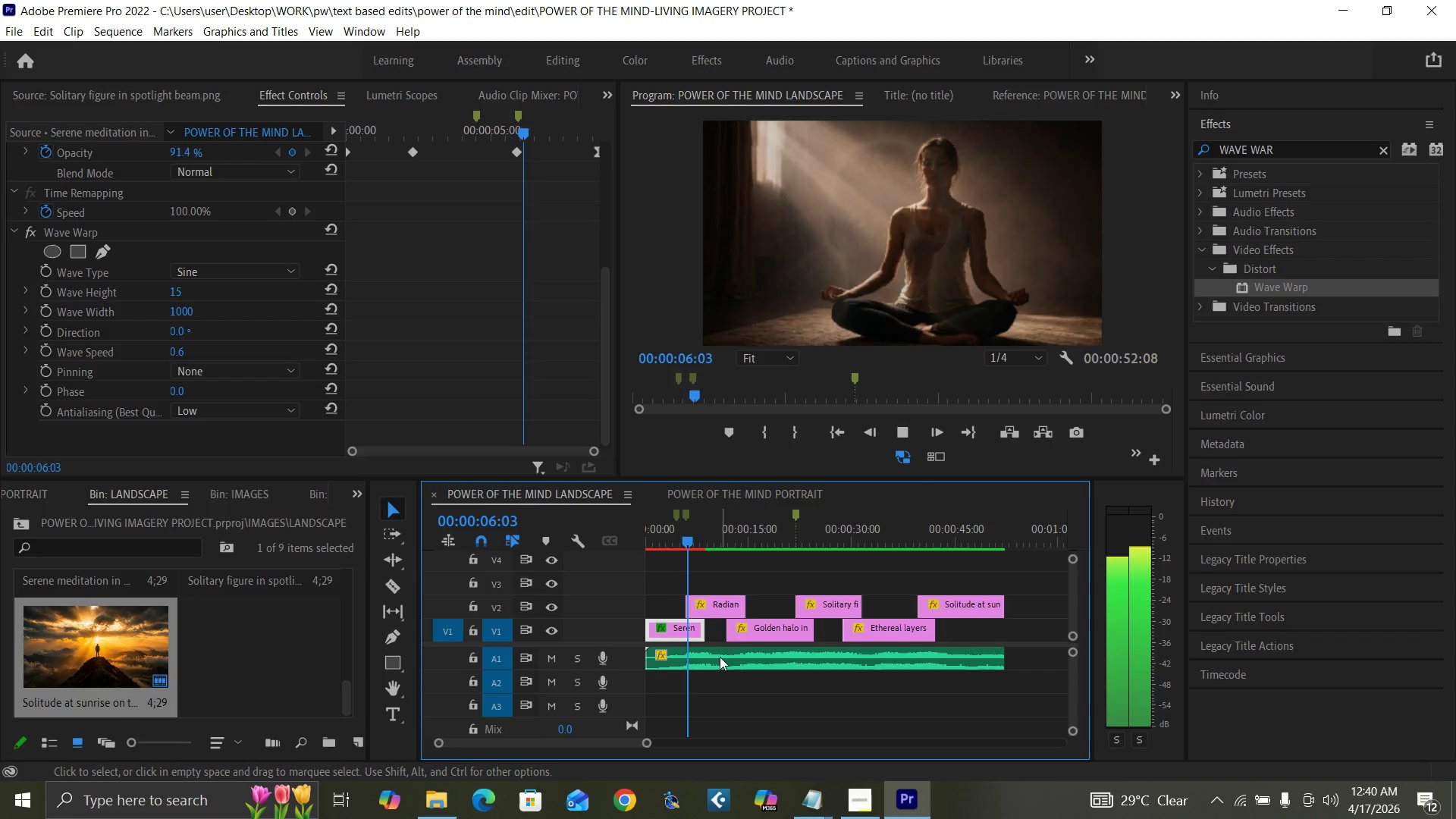 
key(Space)
 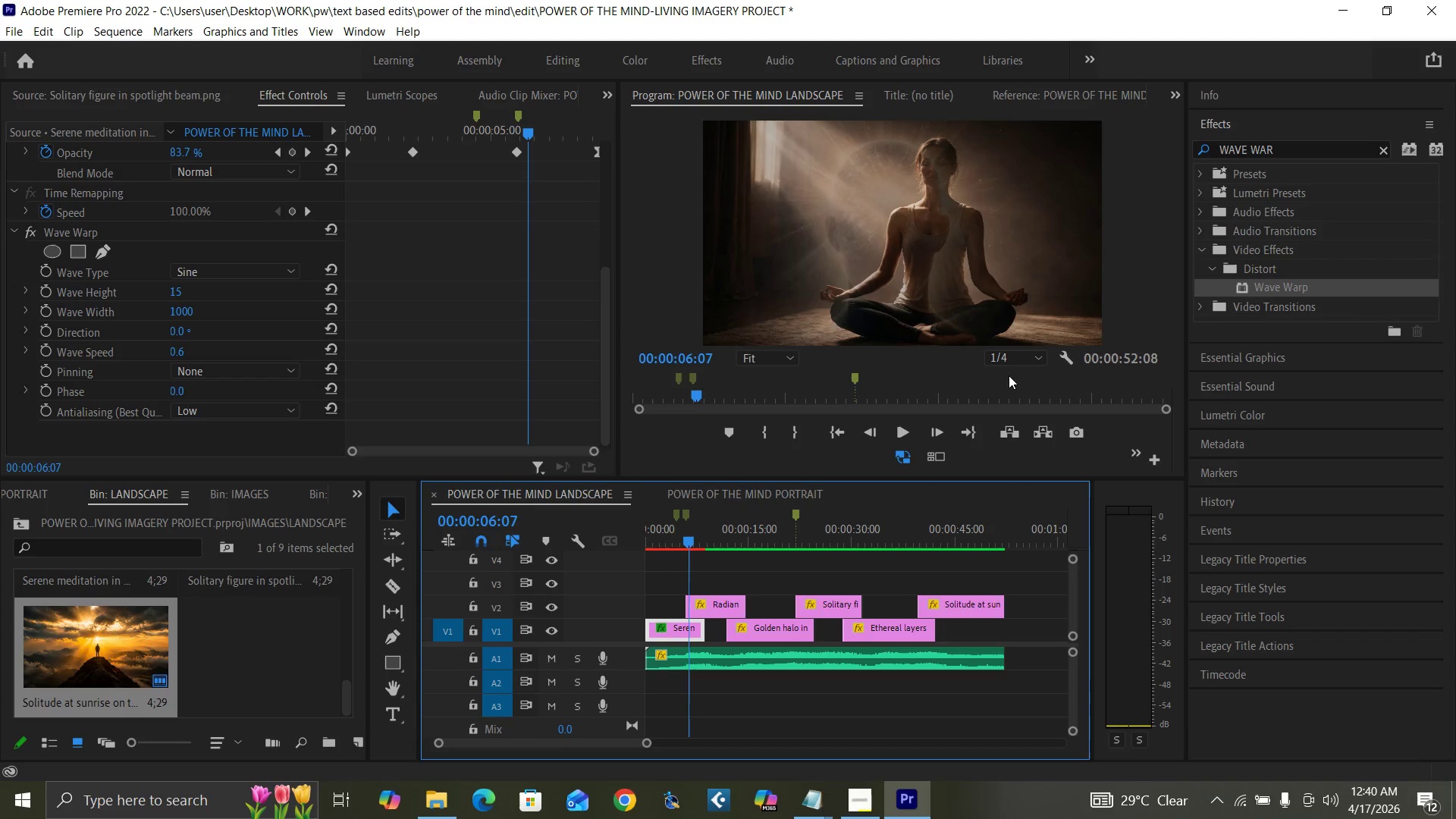 
left_click([1009, 359])
 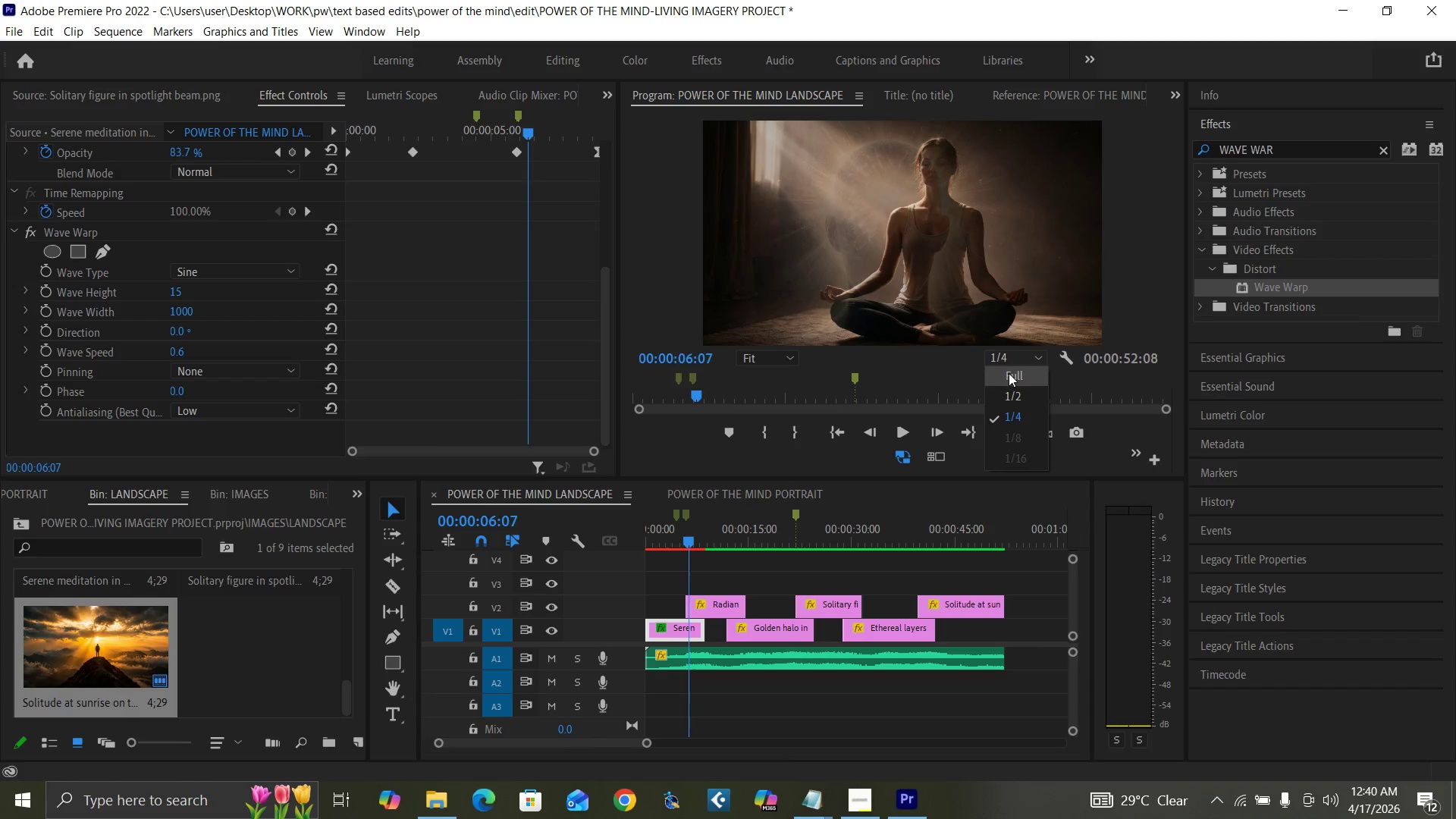 
double_click([1009, 373])
 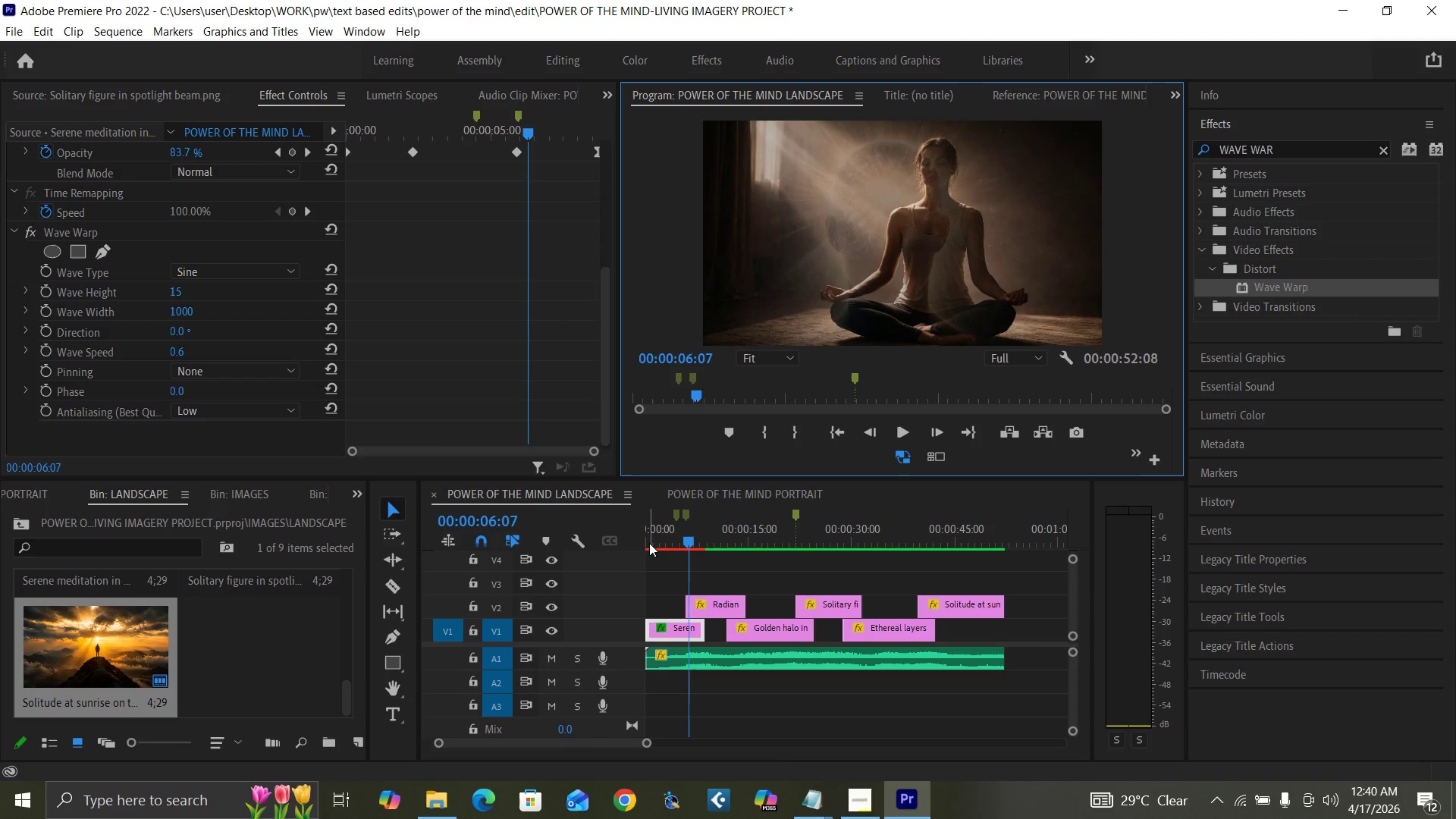 
left_click_drag(start_coordinate=[655, 534], to_coordinate=[626, 560])
 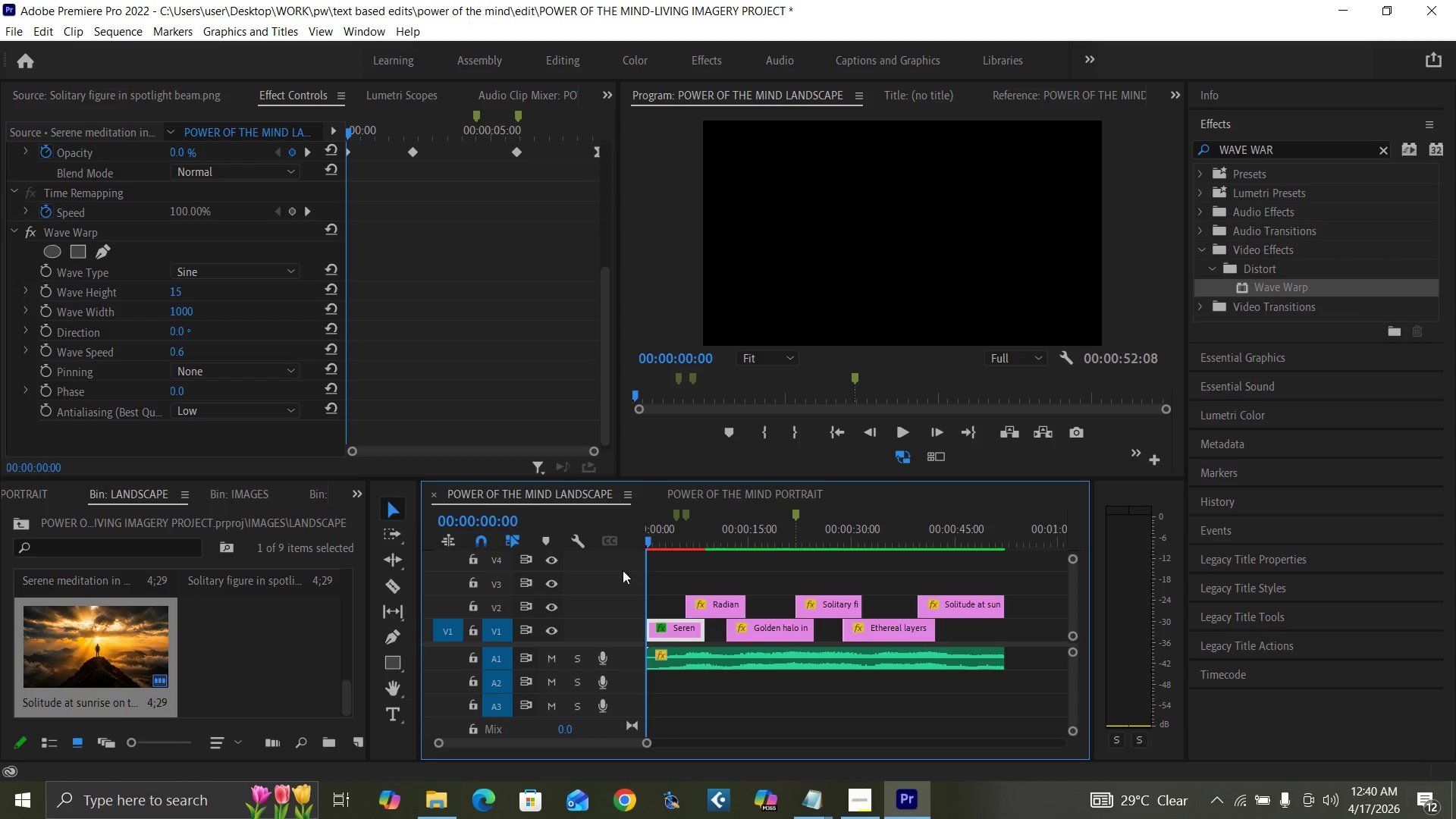 
key(Space)
 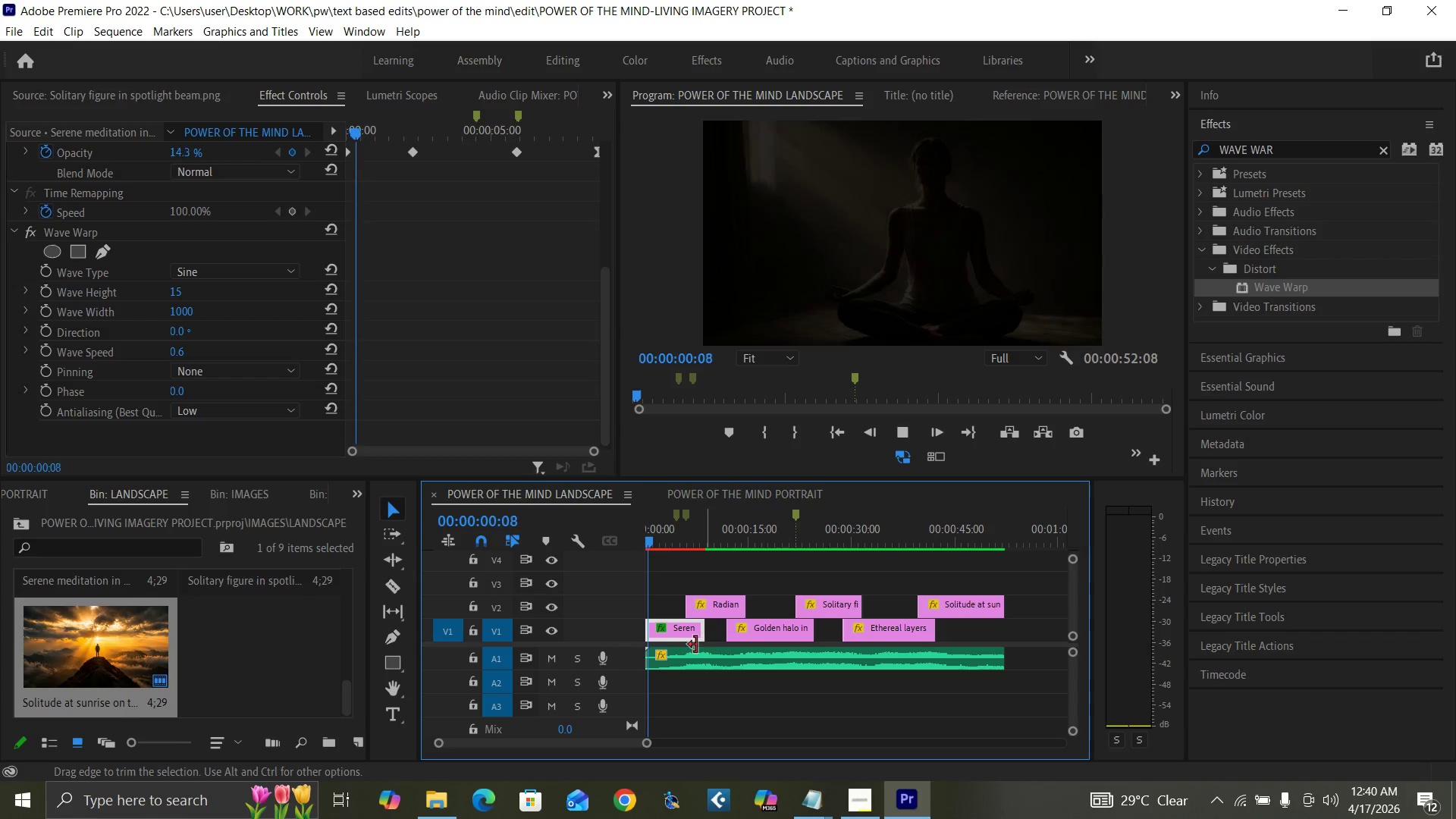 
mouse_move([645, 615])
 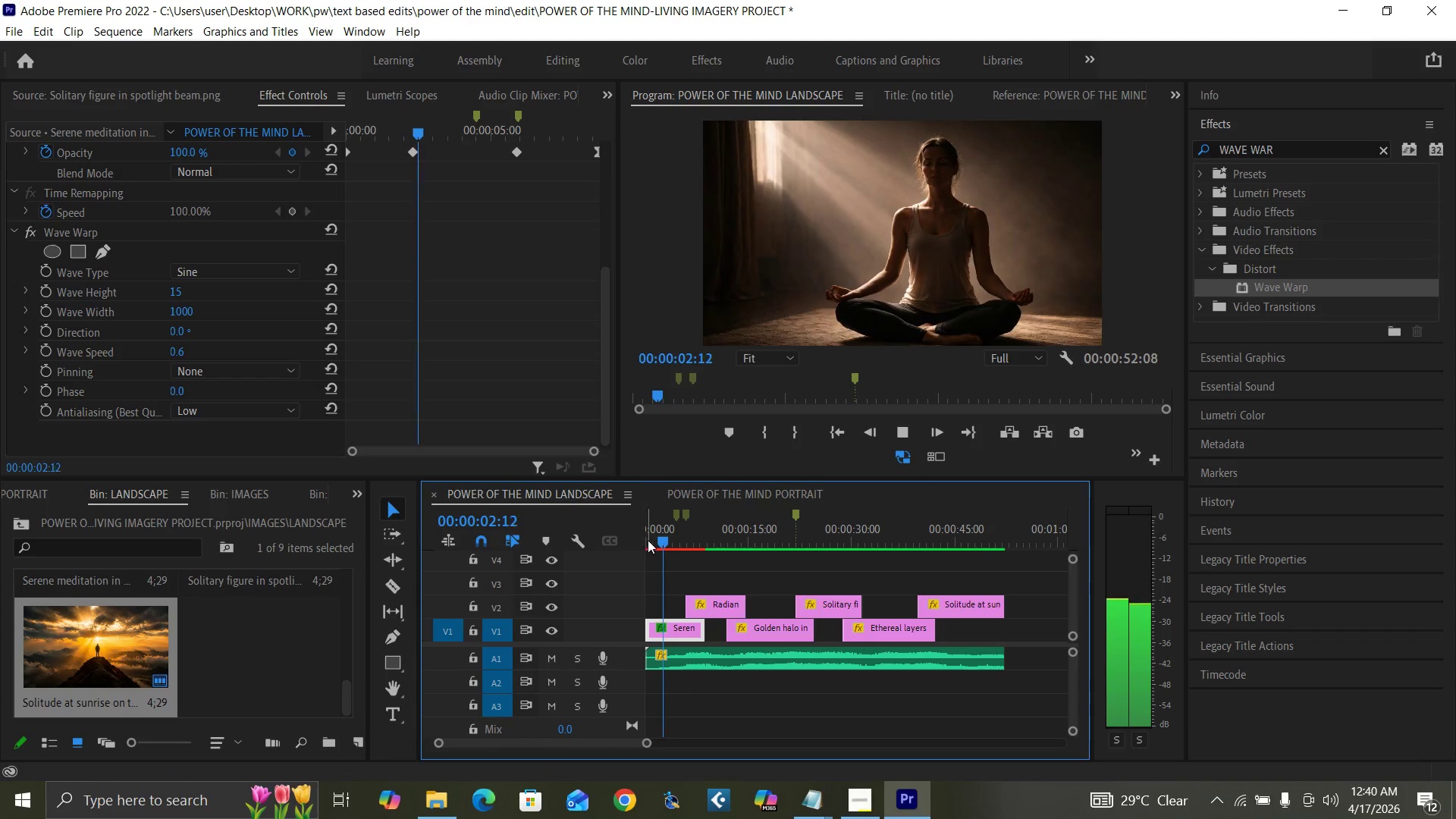 
left_click_drag(start_coordinate=[649, 540], to_coordinate=[639, 556])
 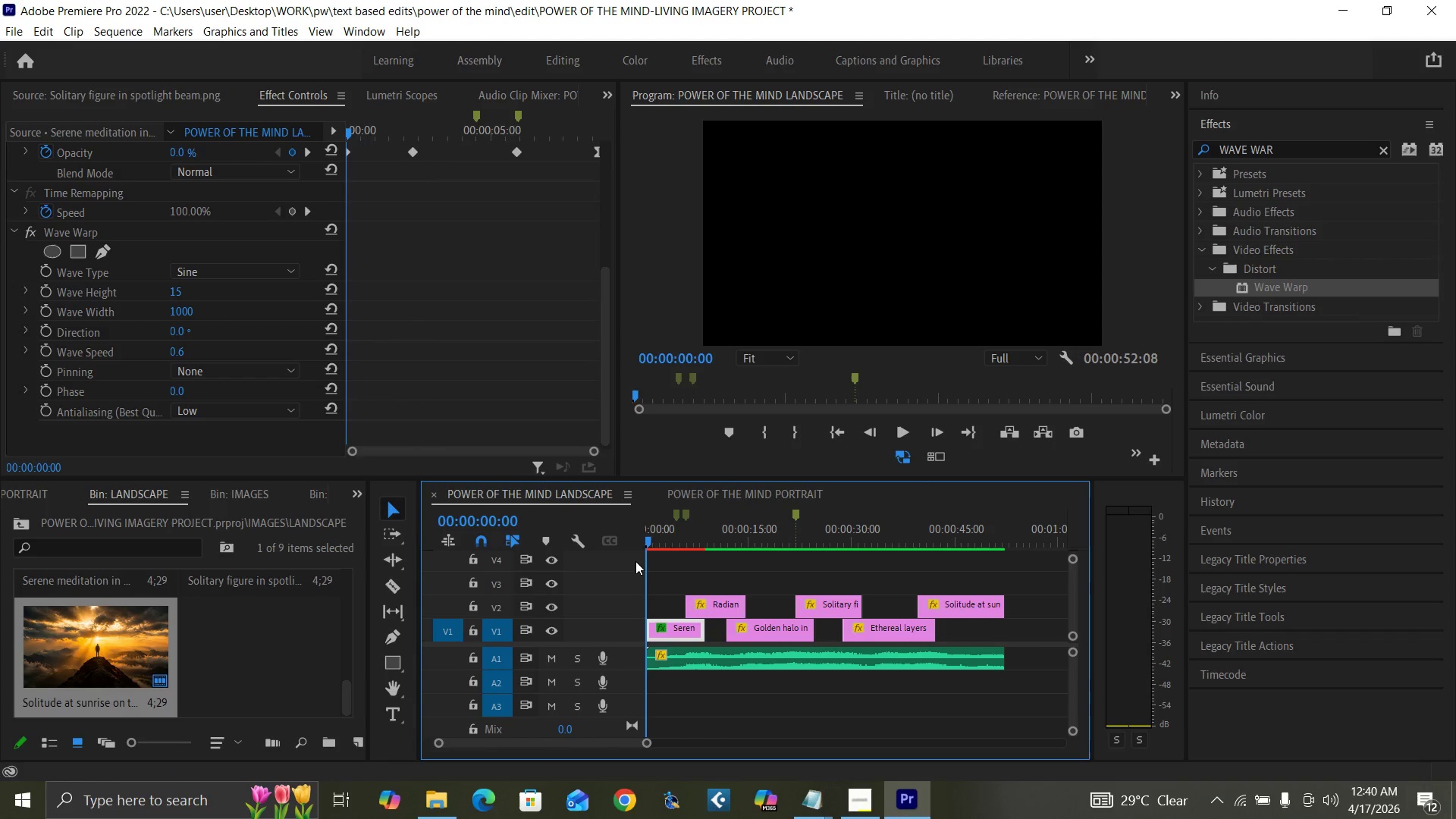 
key(Control+Backquote)
 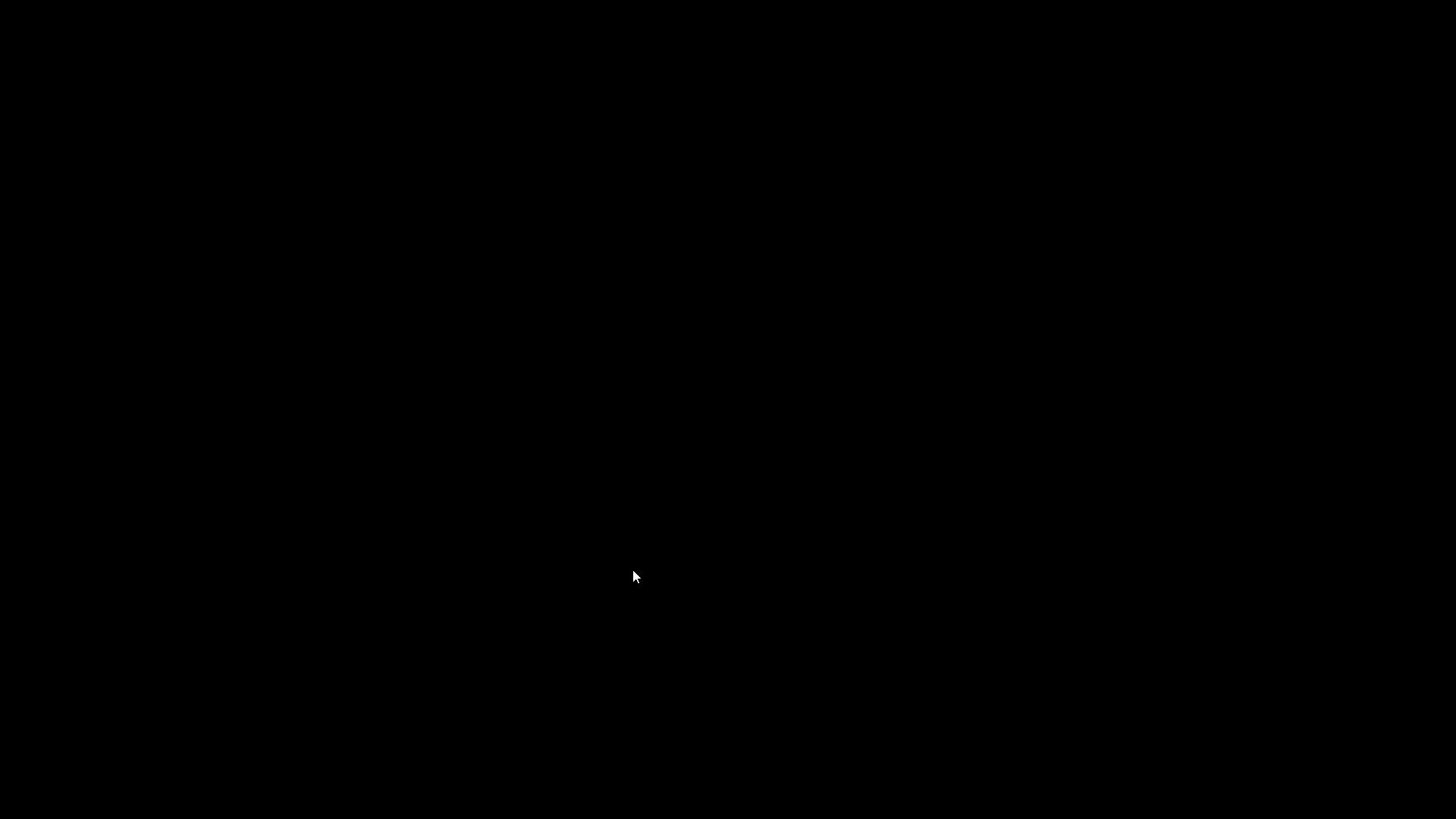 
key(Space)
 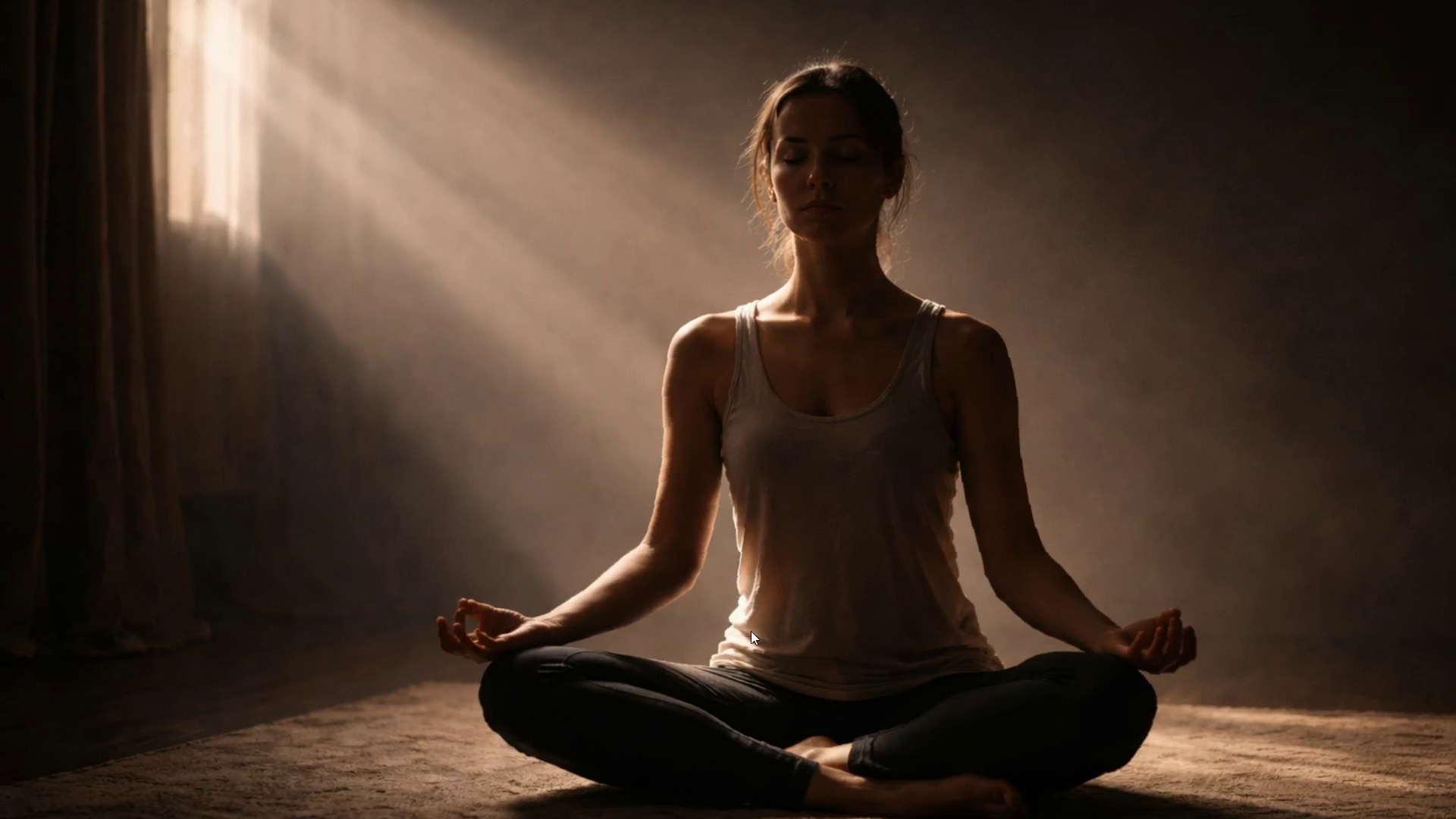 
wait(6.94)
 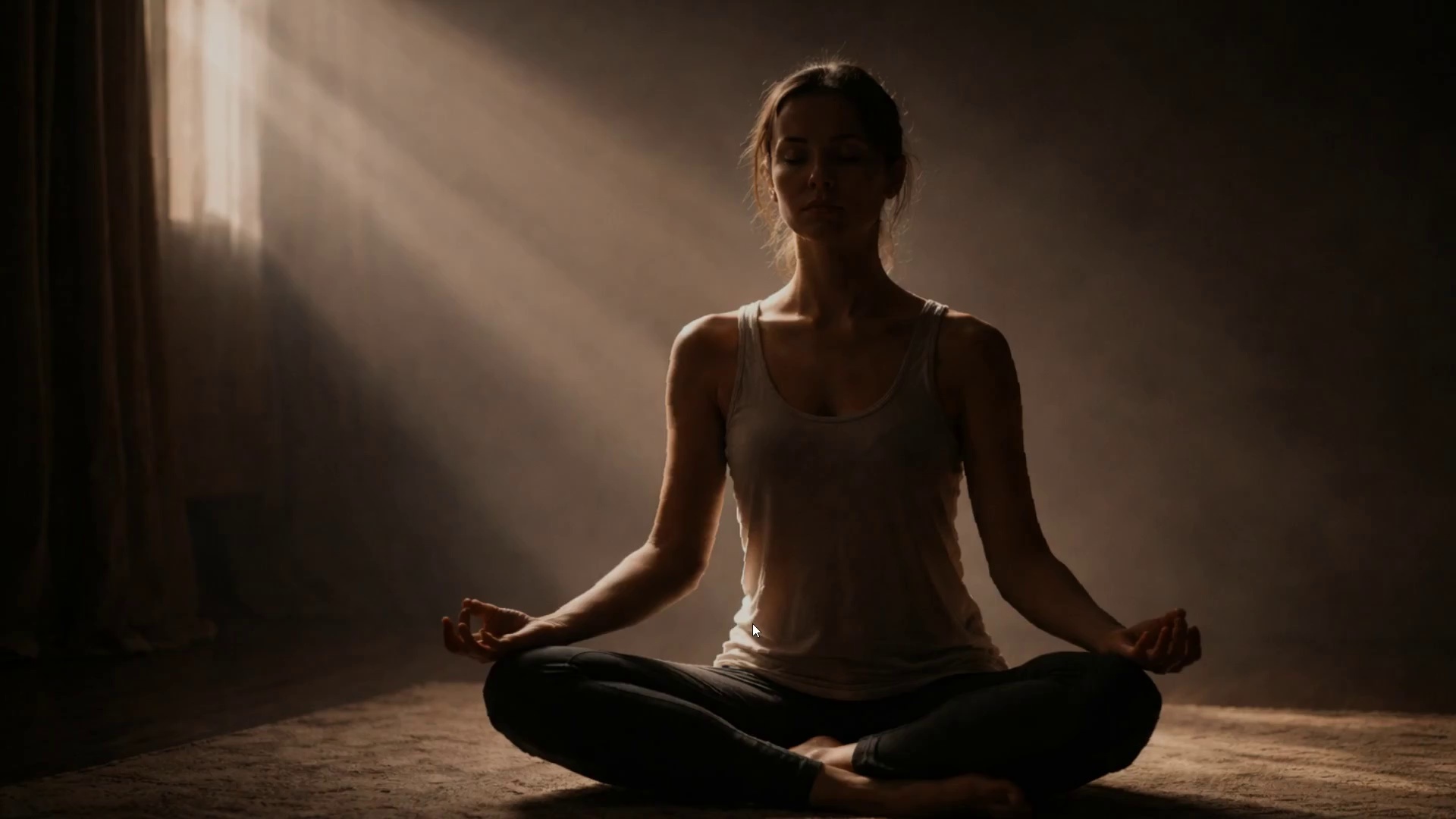 
key(Space)
 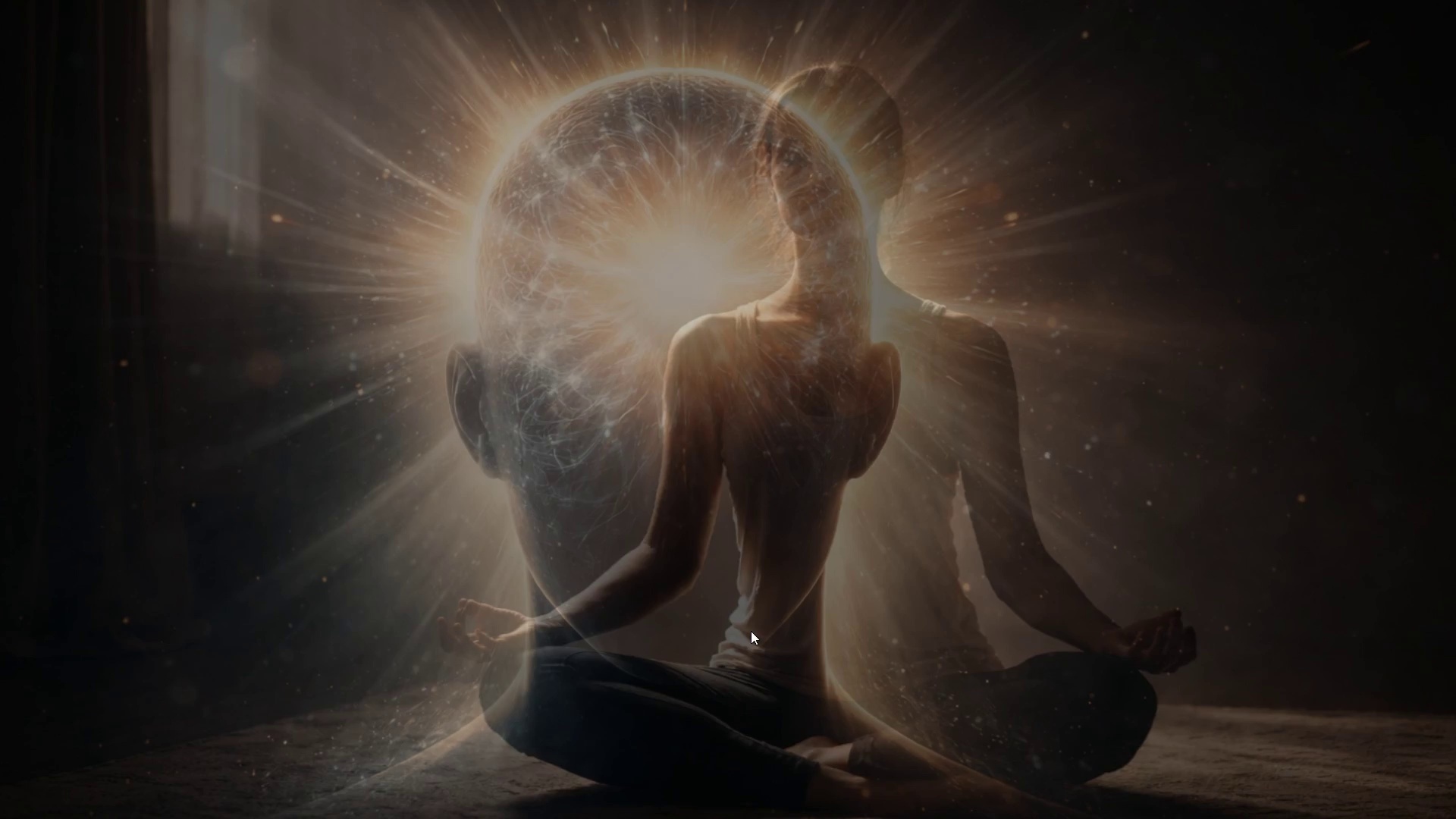 
key(Control+Backquote)
 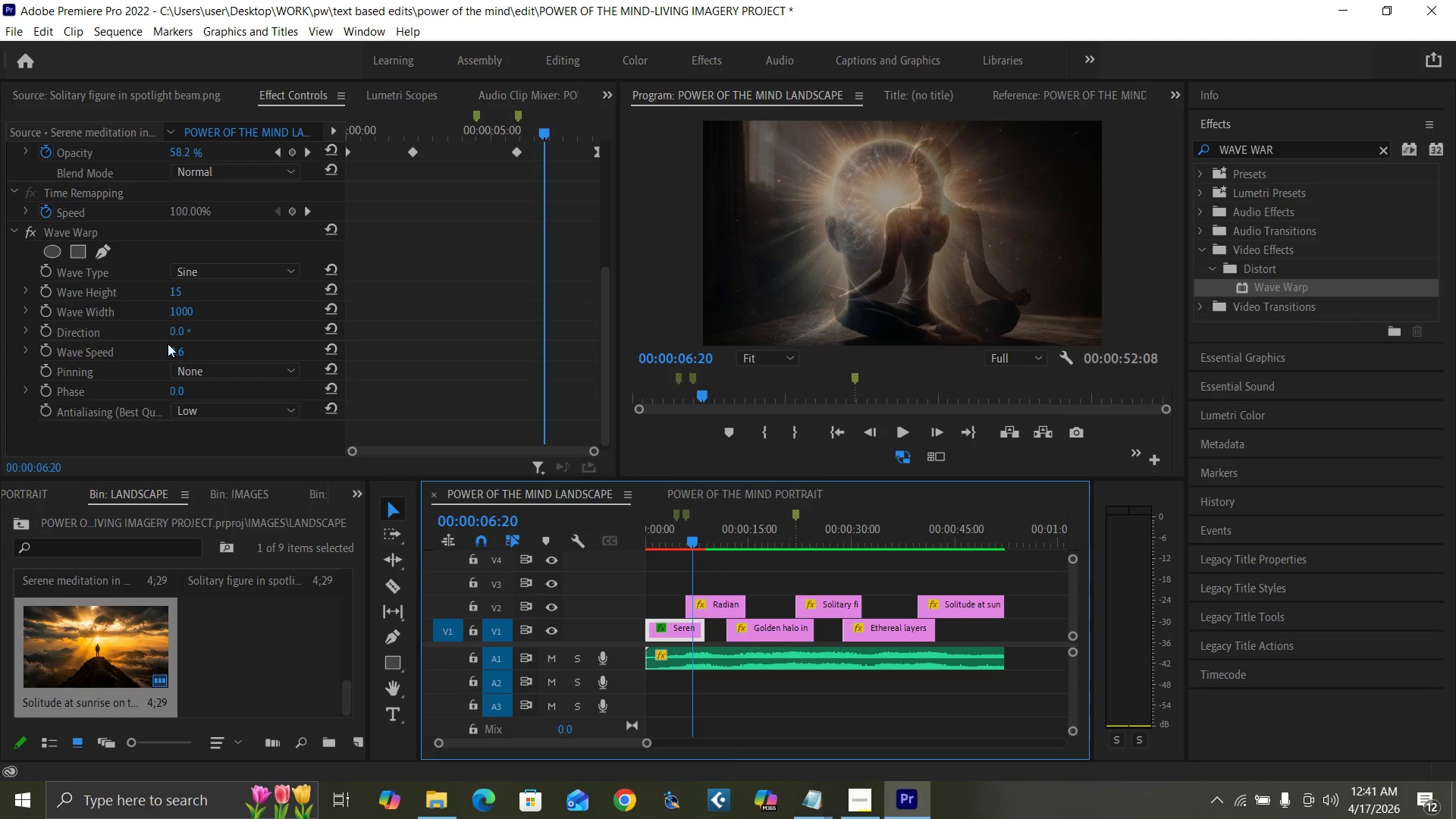 
left_click([178, 349])
 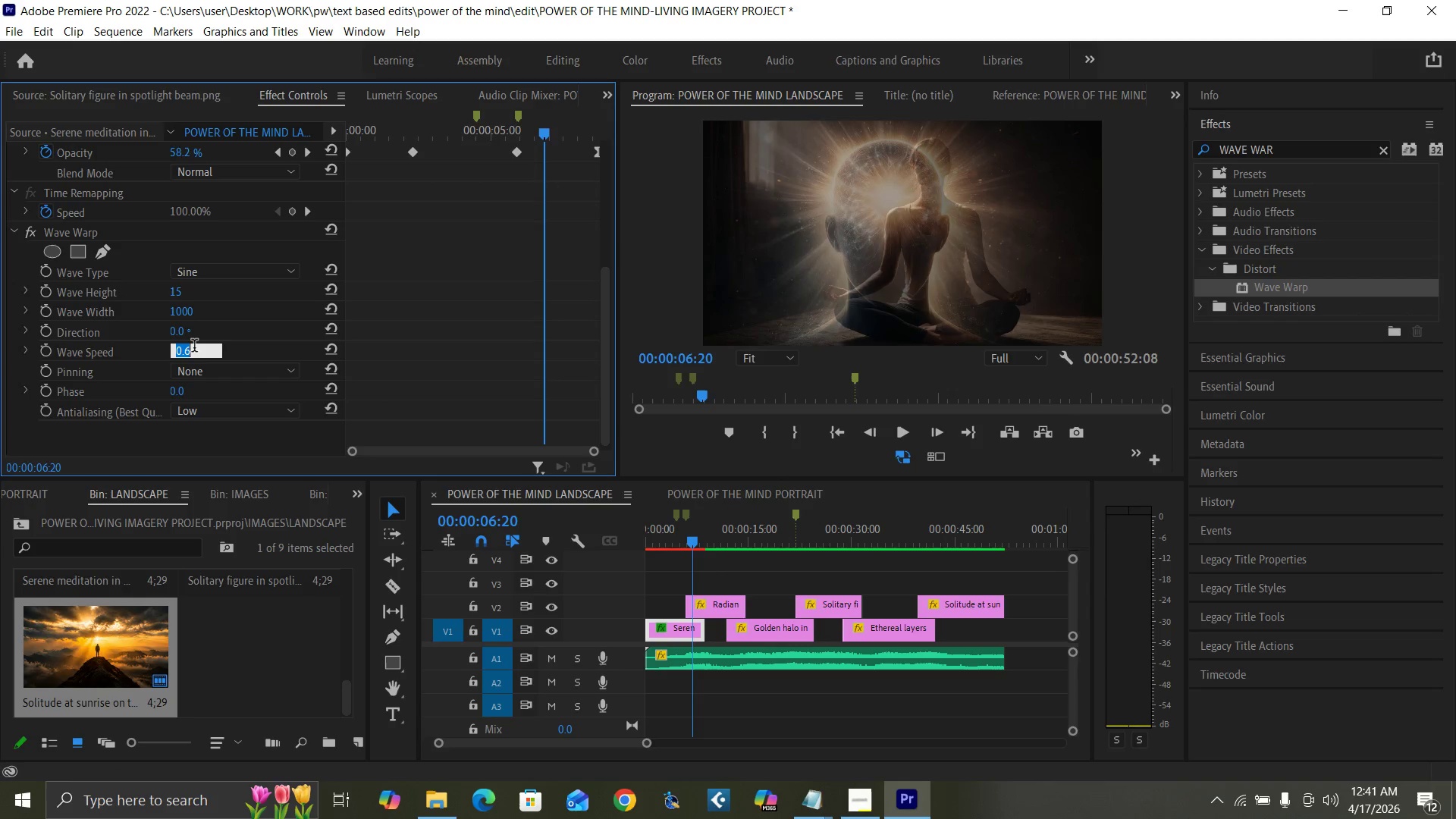 
key(0)
 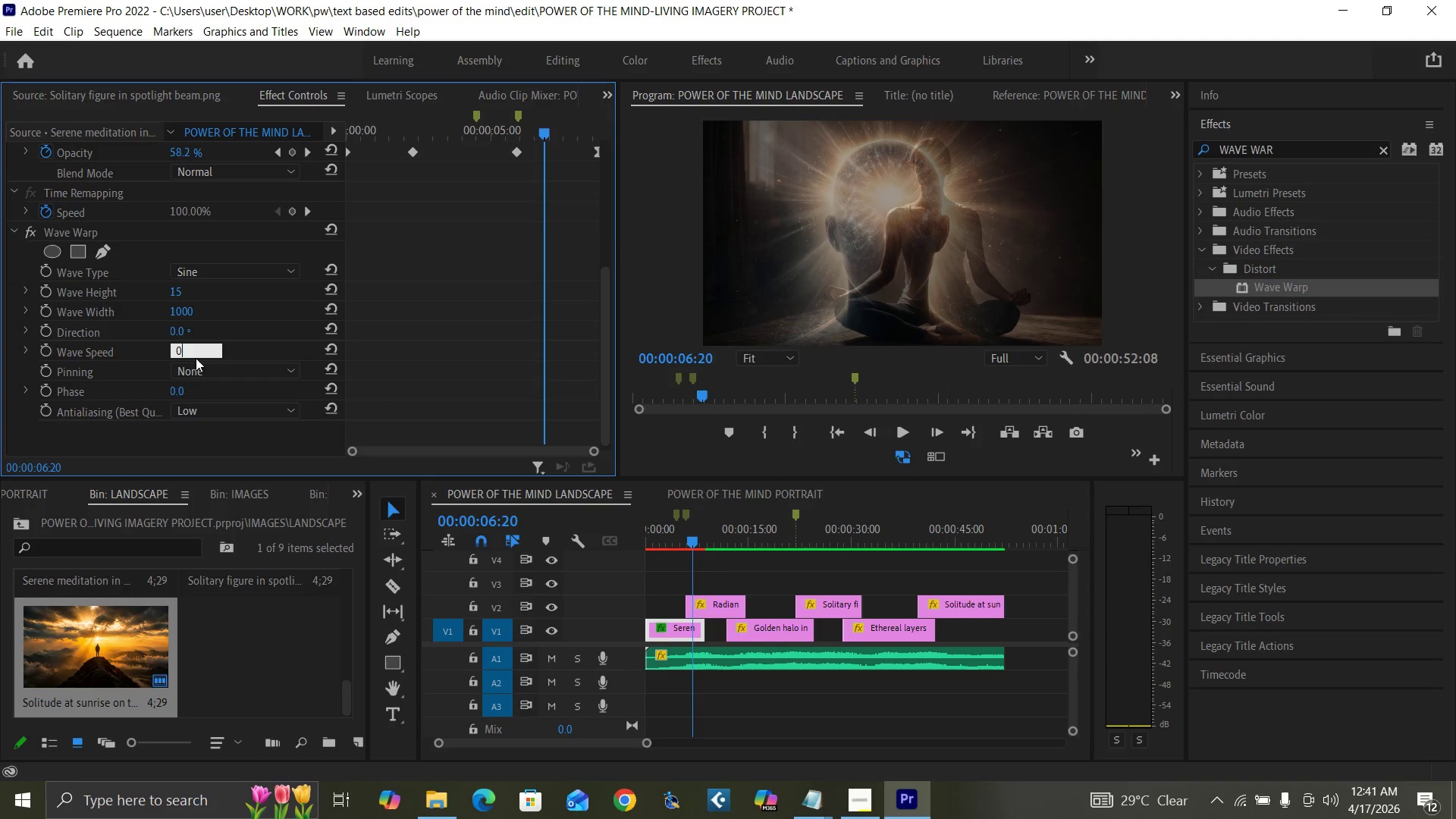 
key(Period)
 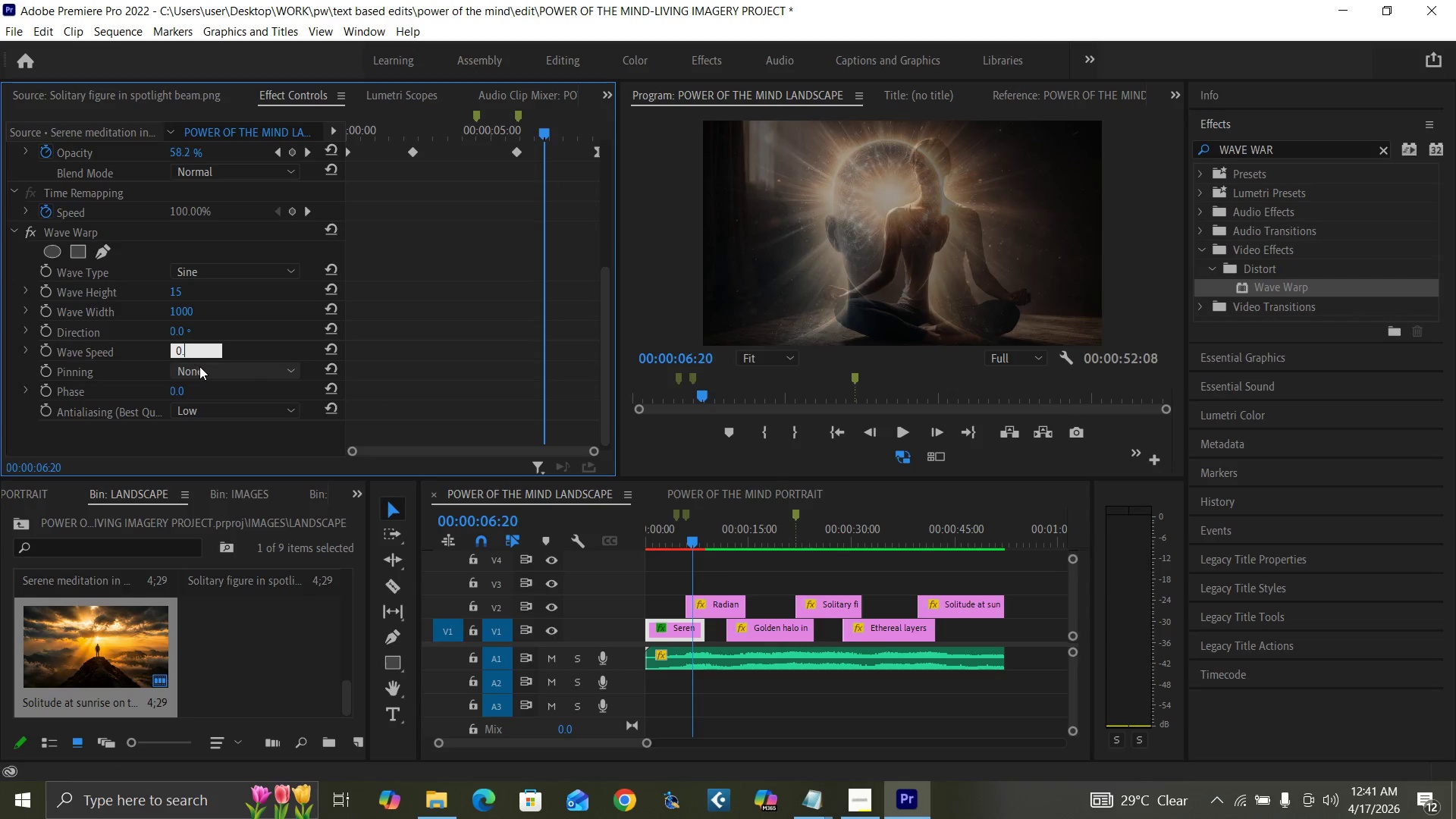 
key(2)
 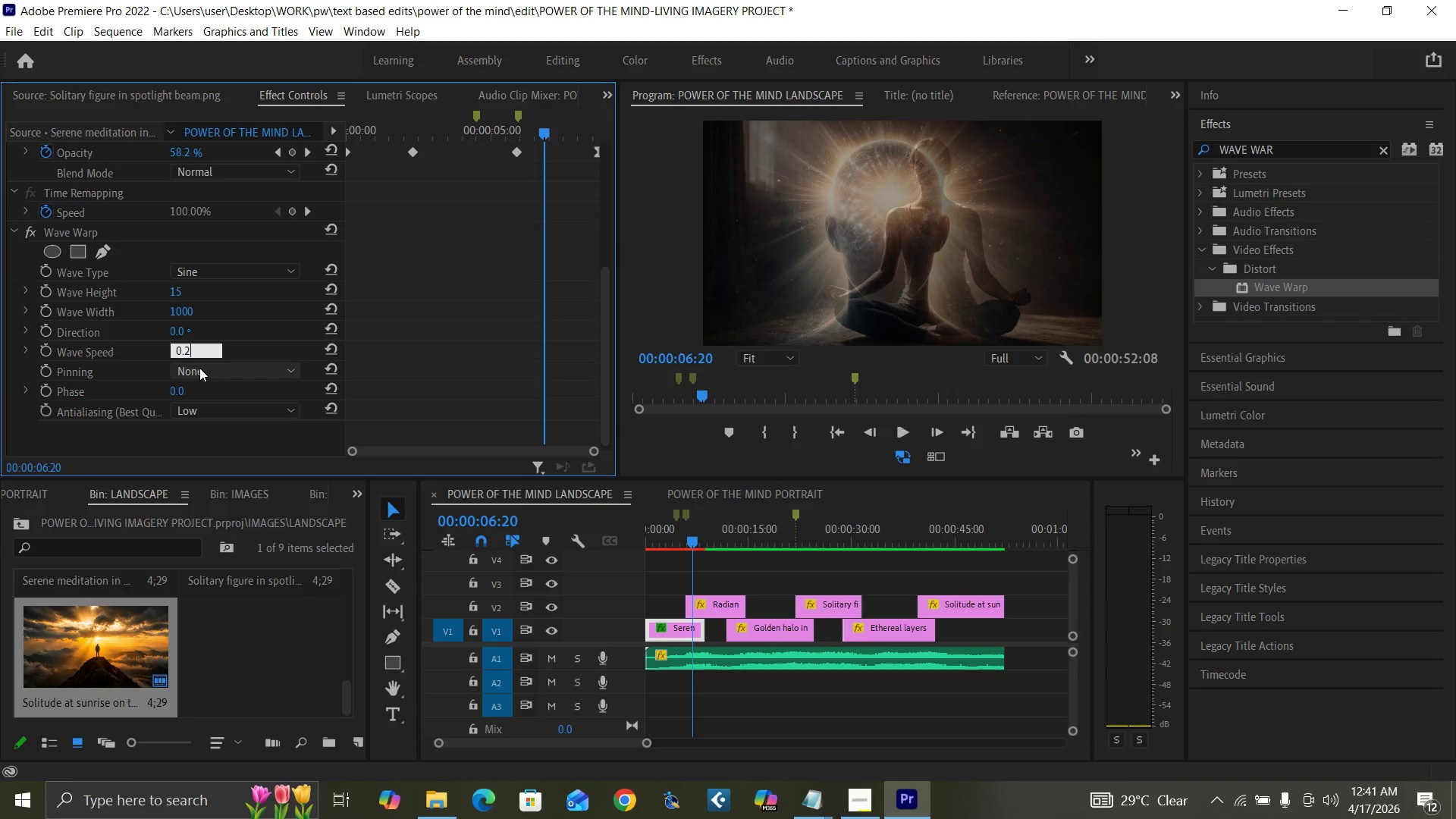 
key(Enter)
 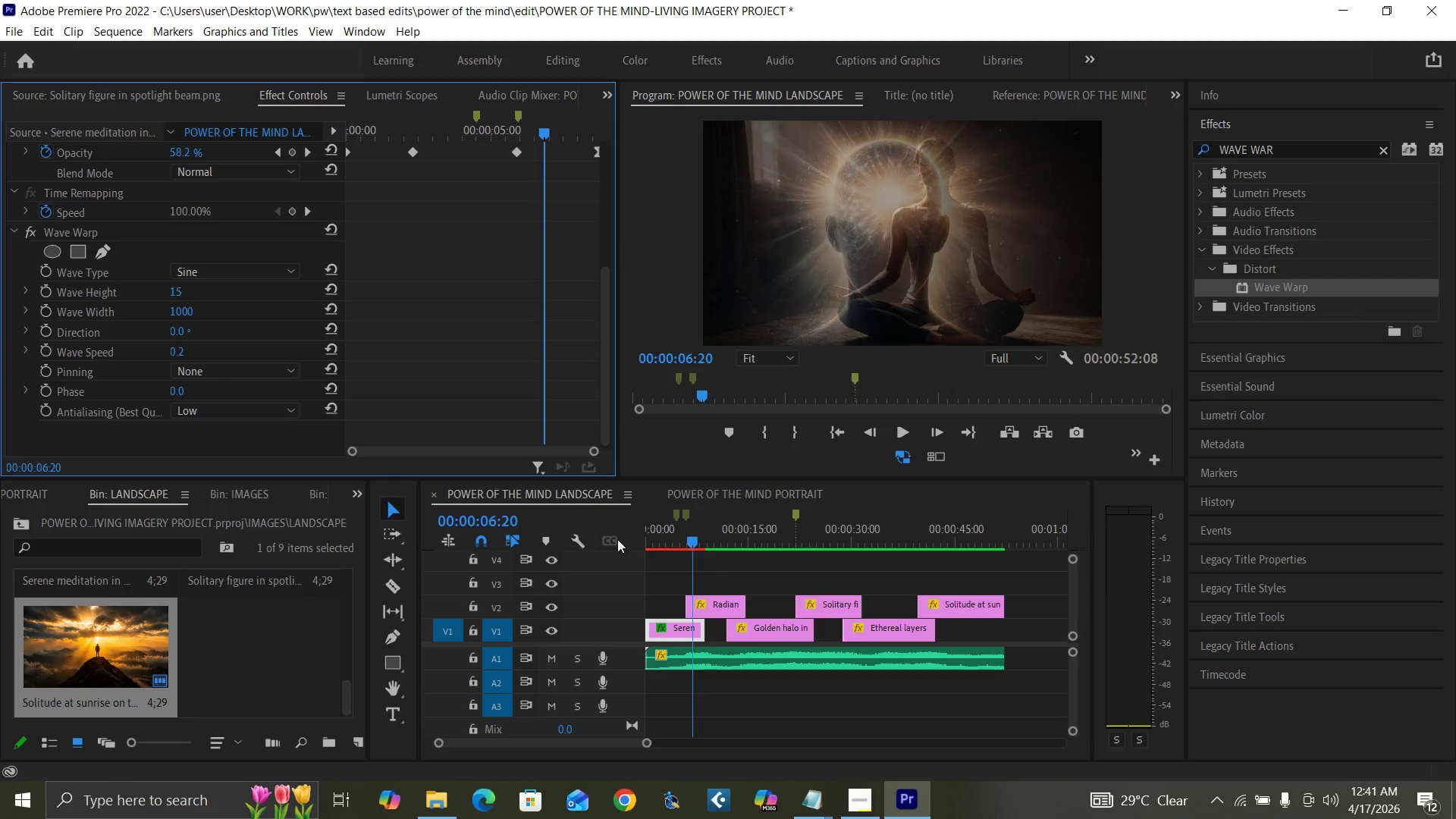 
left_click_drag(start_coordinate=[653, 539], to_coordinate=[632, 561])
 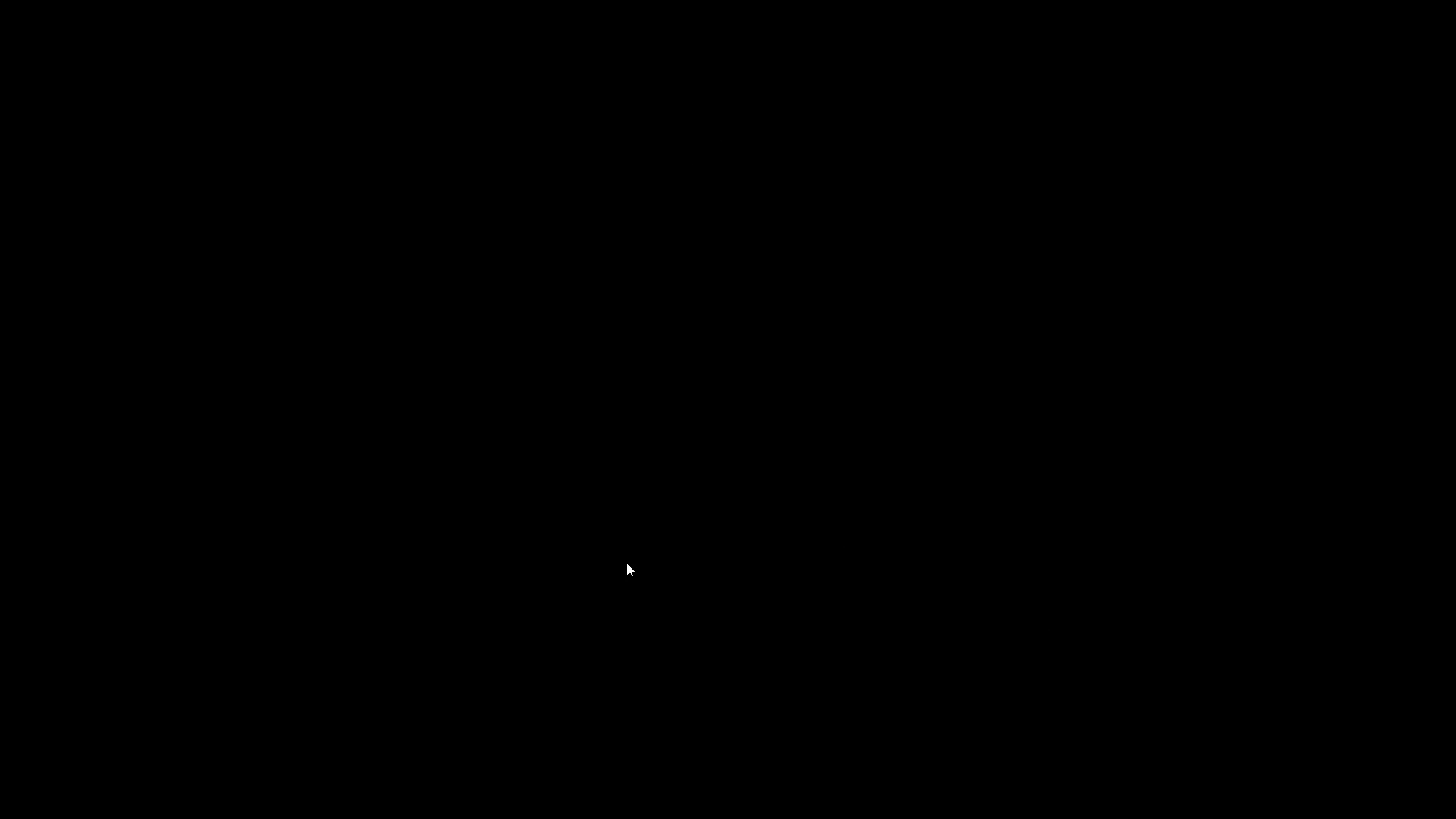 
key(Control+Backquote)
 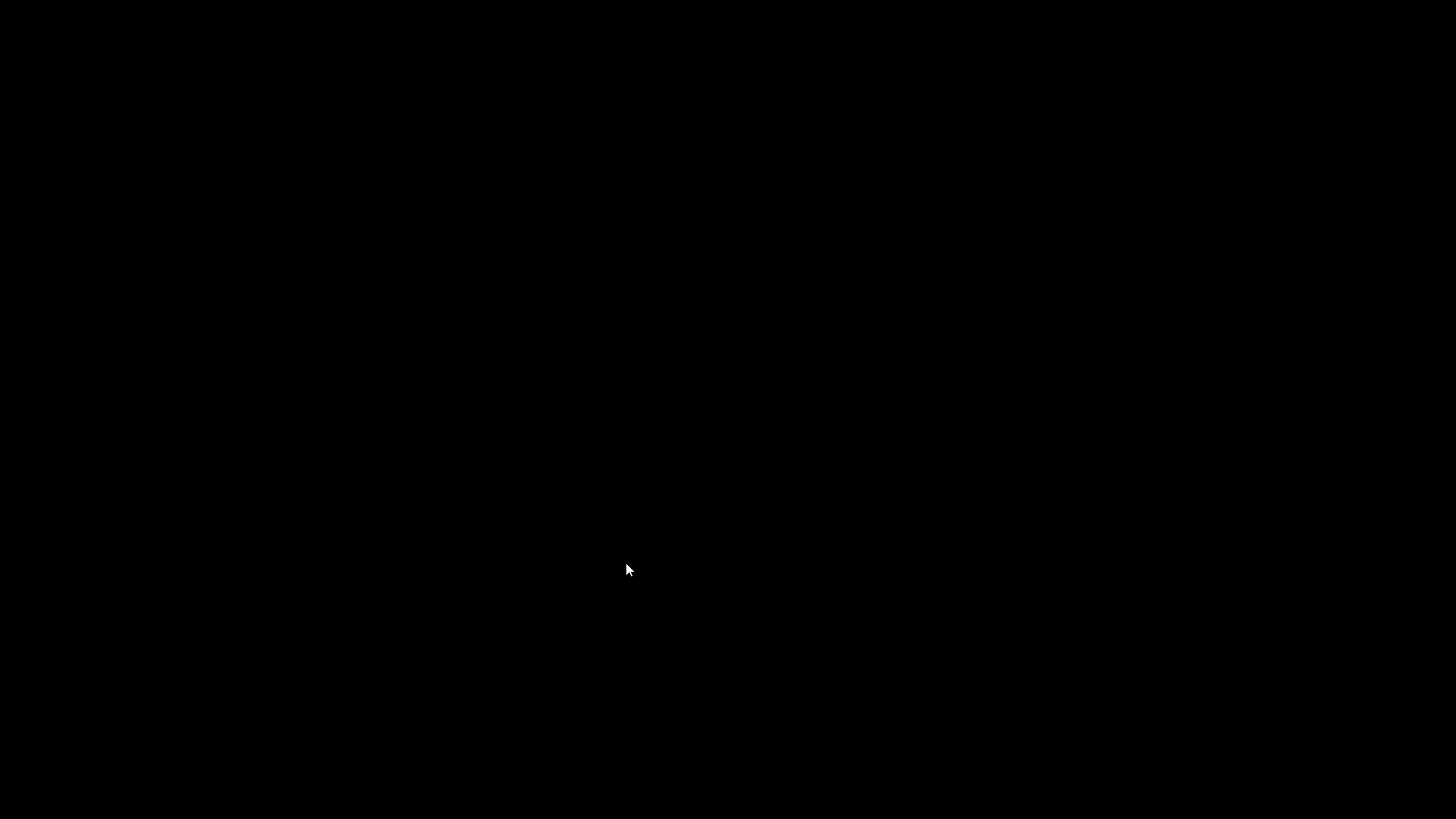 
key(Space)
 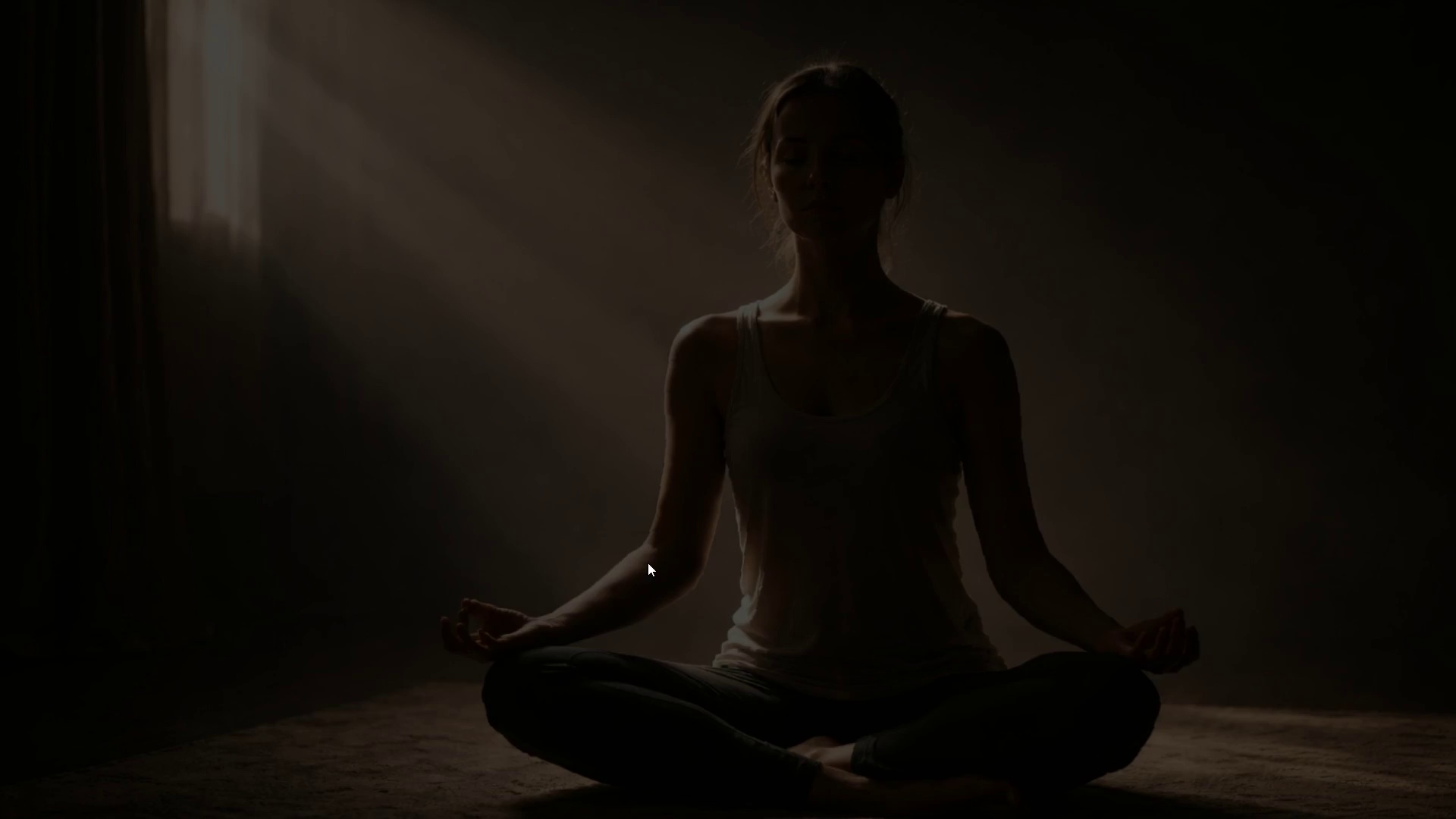 
key(Space)
 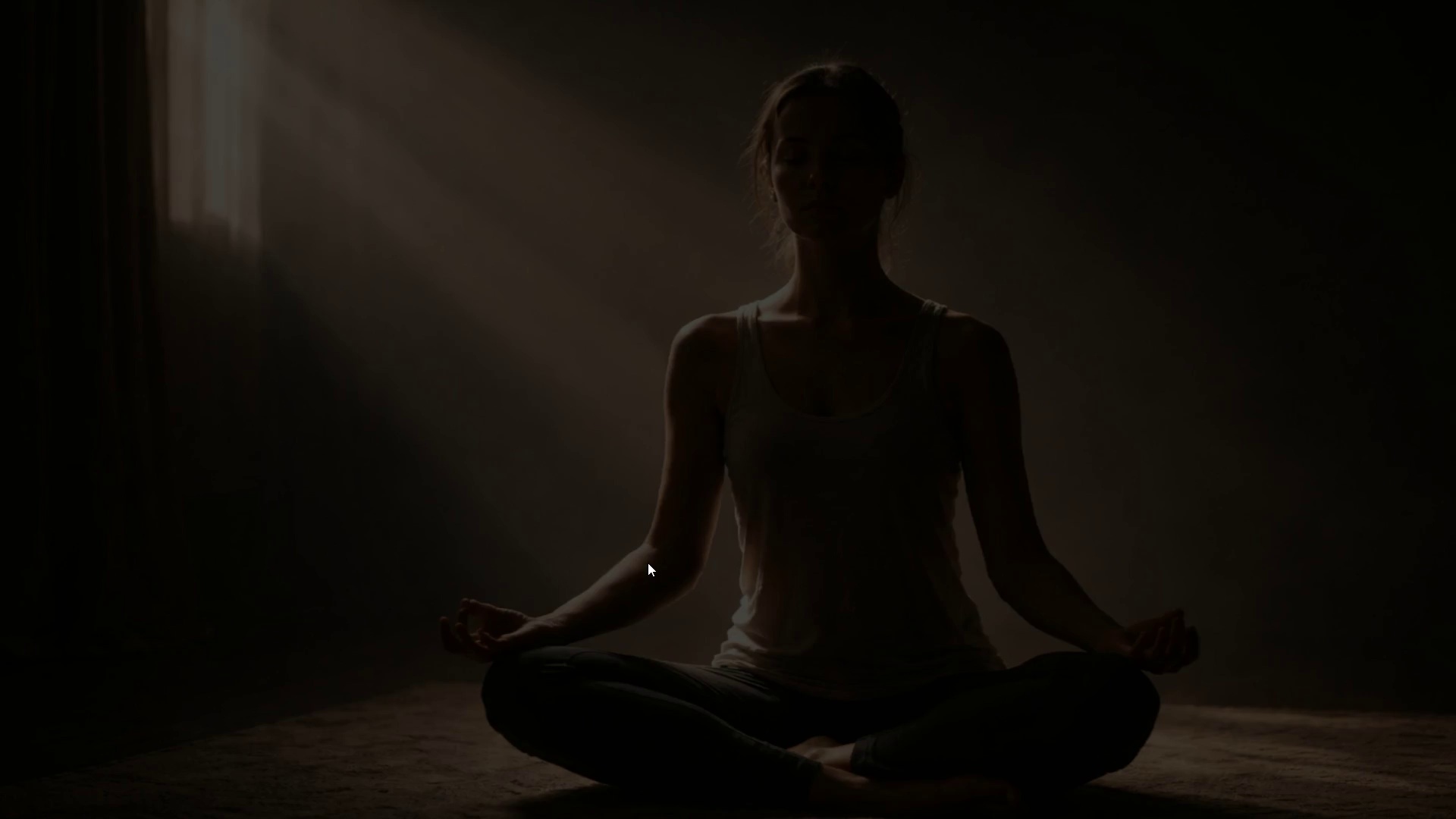 
key(Space)
 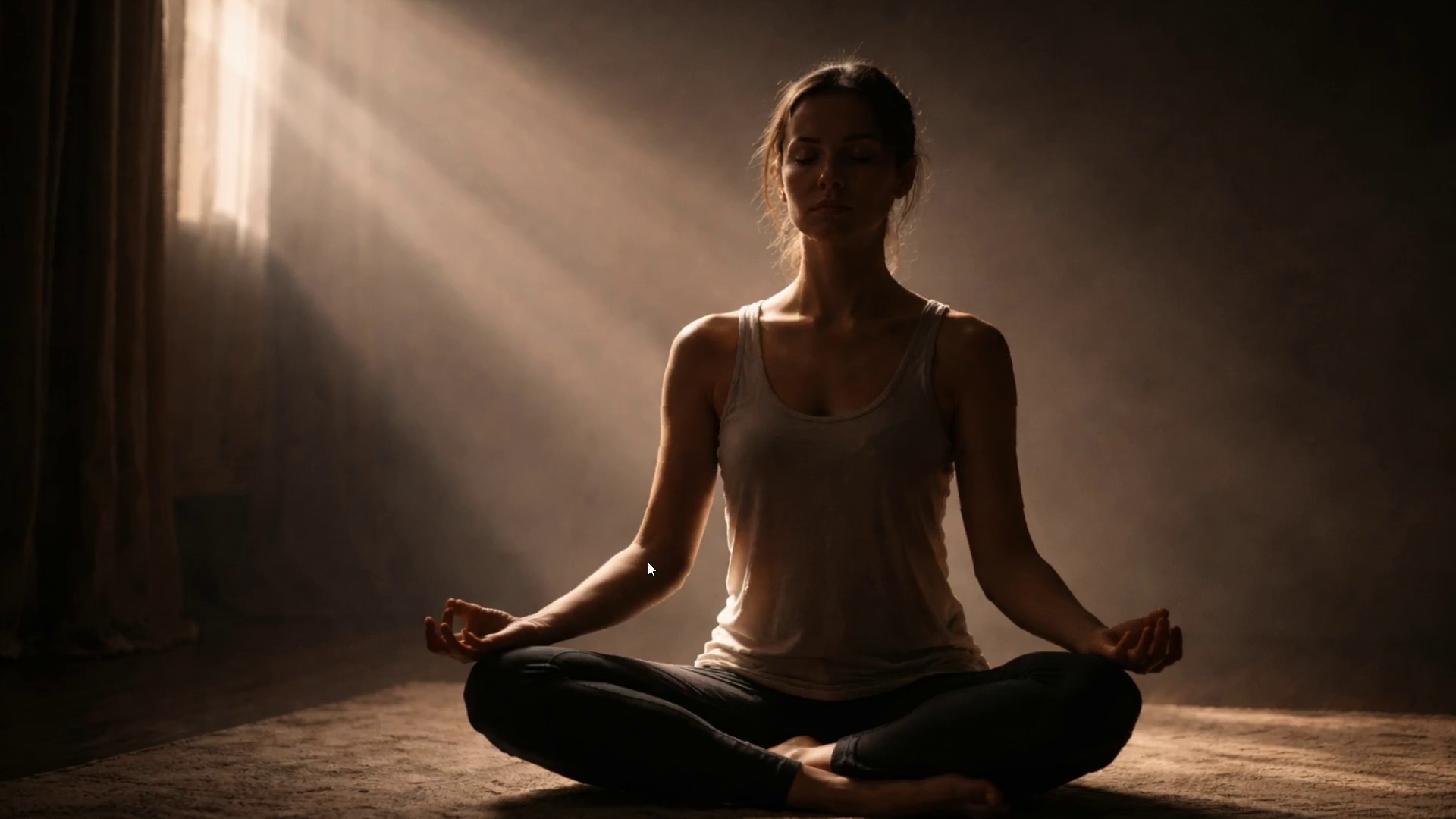 
wait(5.25)
 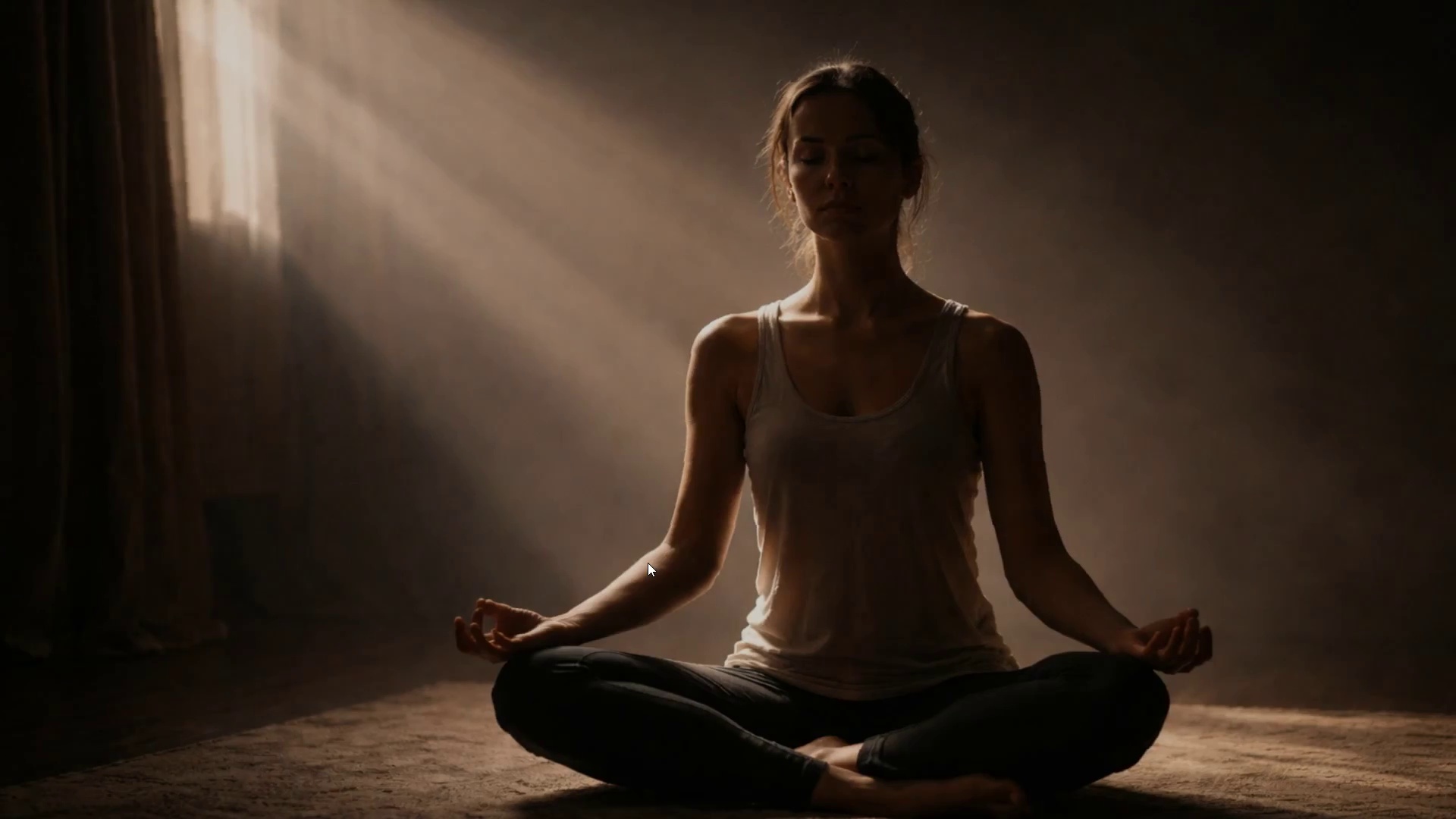 
key(Space)
 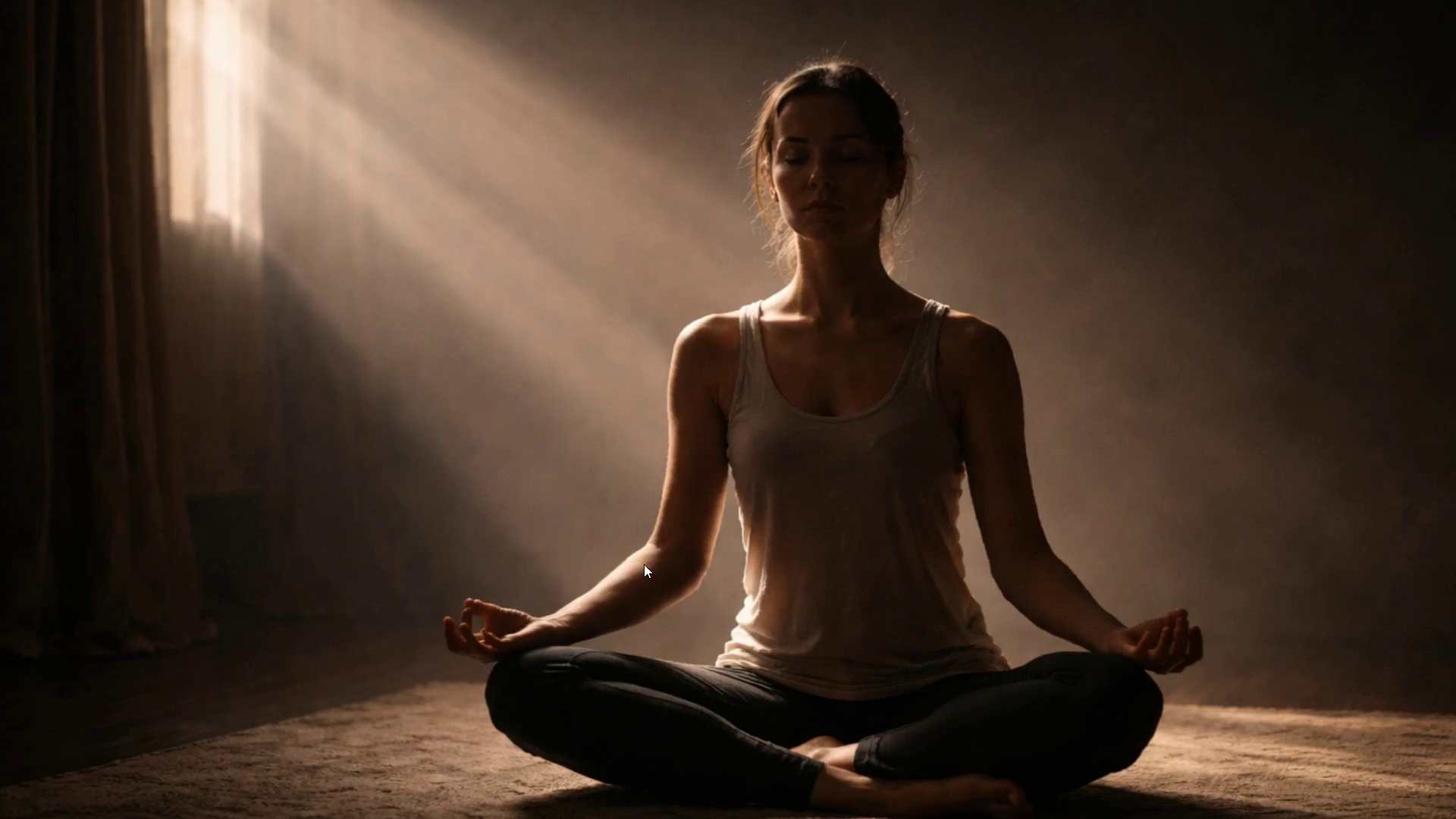 
key(Control+Backquote)
 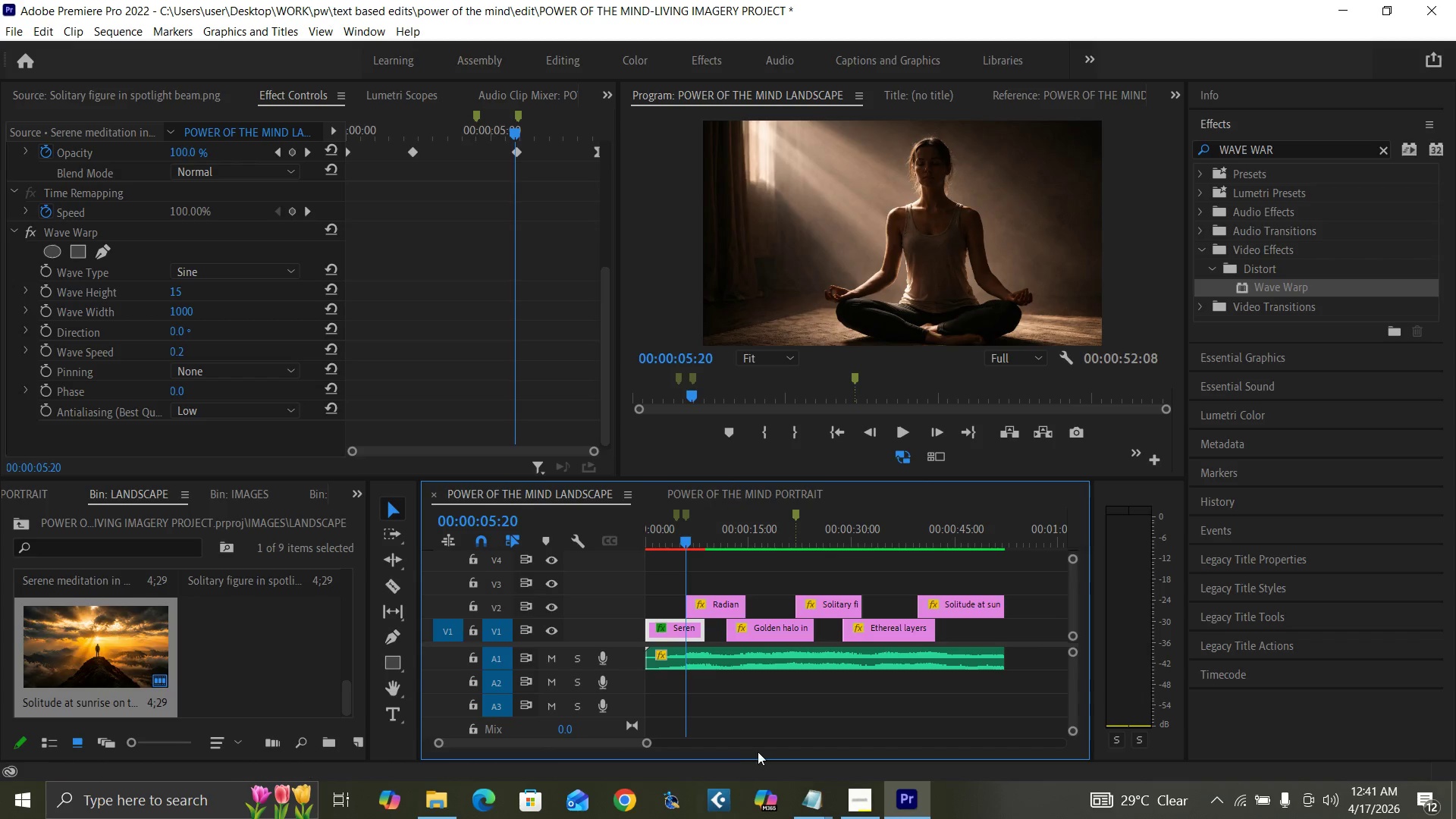 
mouse_move([837, 795])
 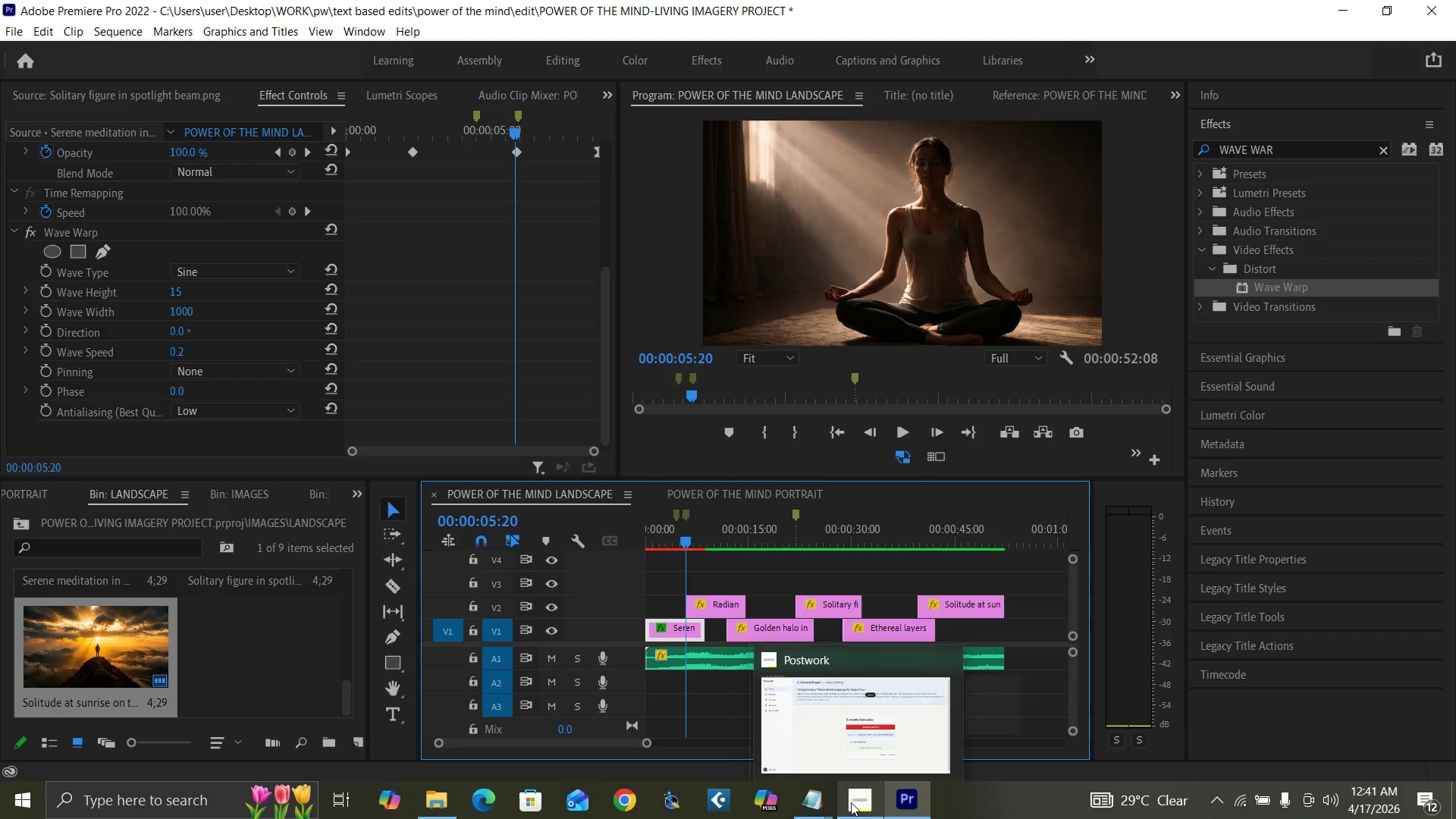 
mouse_move([835, 784])
 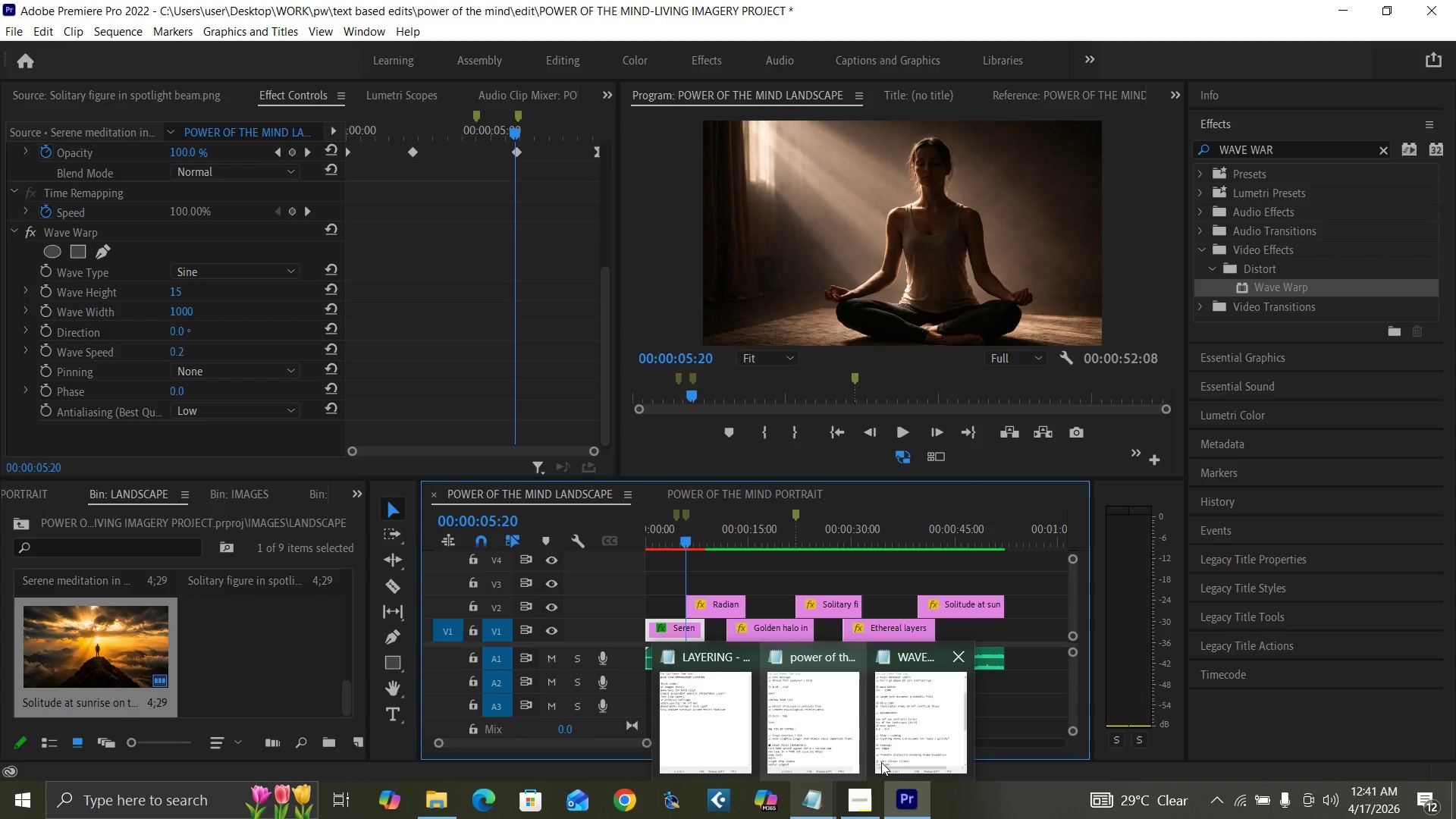 
left_click([905, 749])
 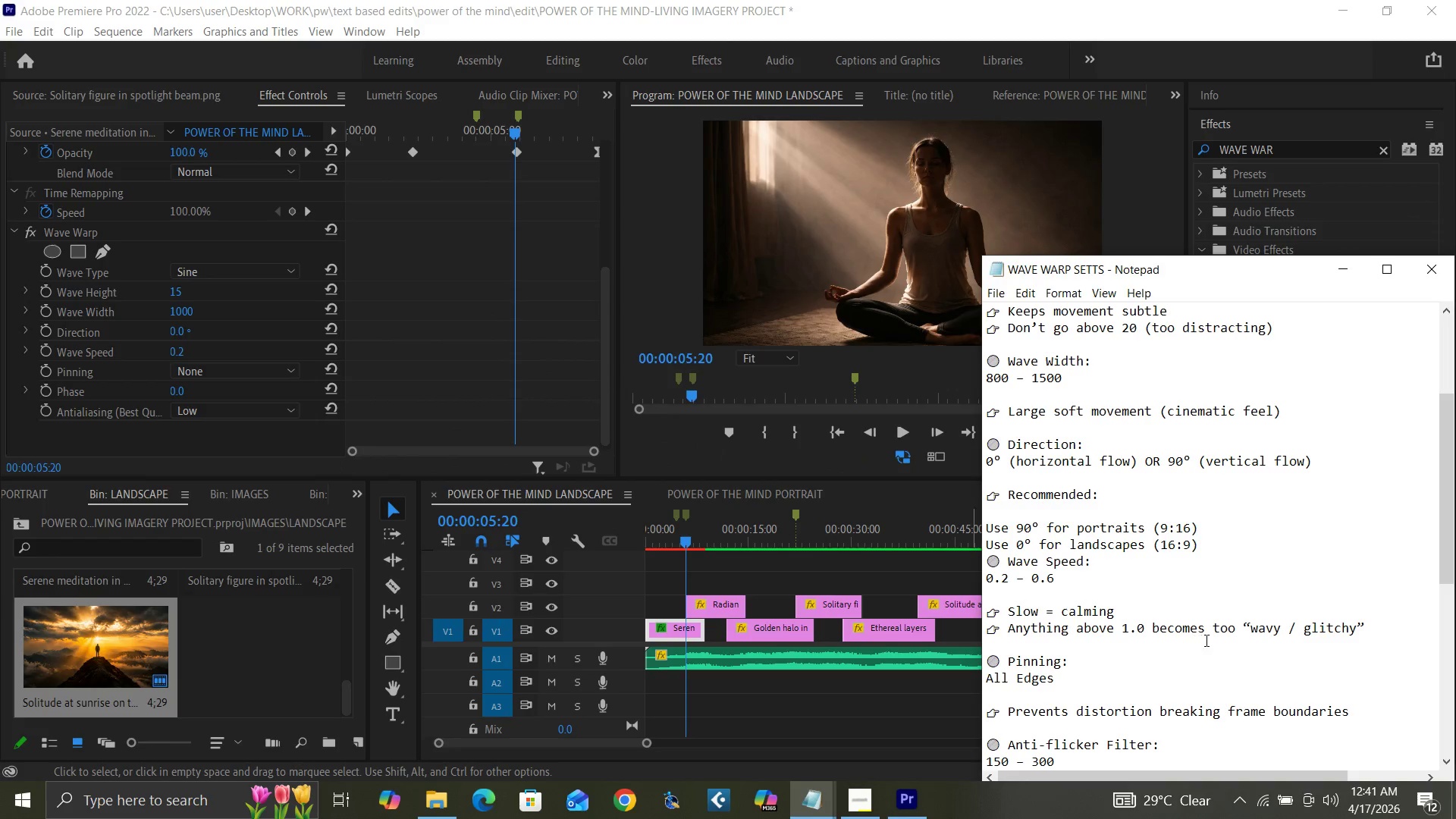 
wait(5.55)
 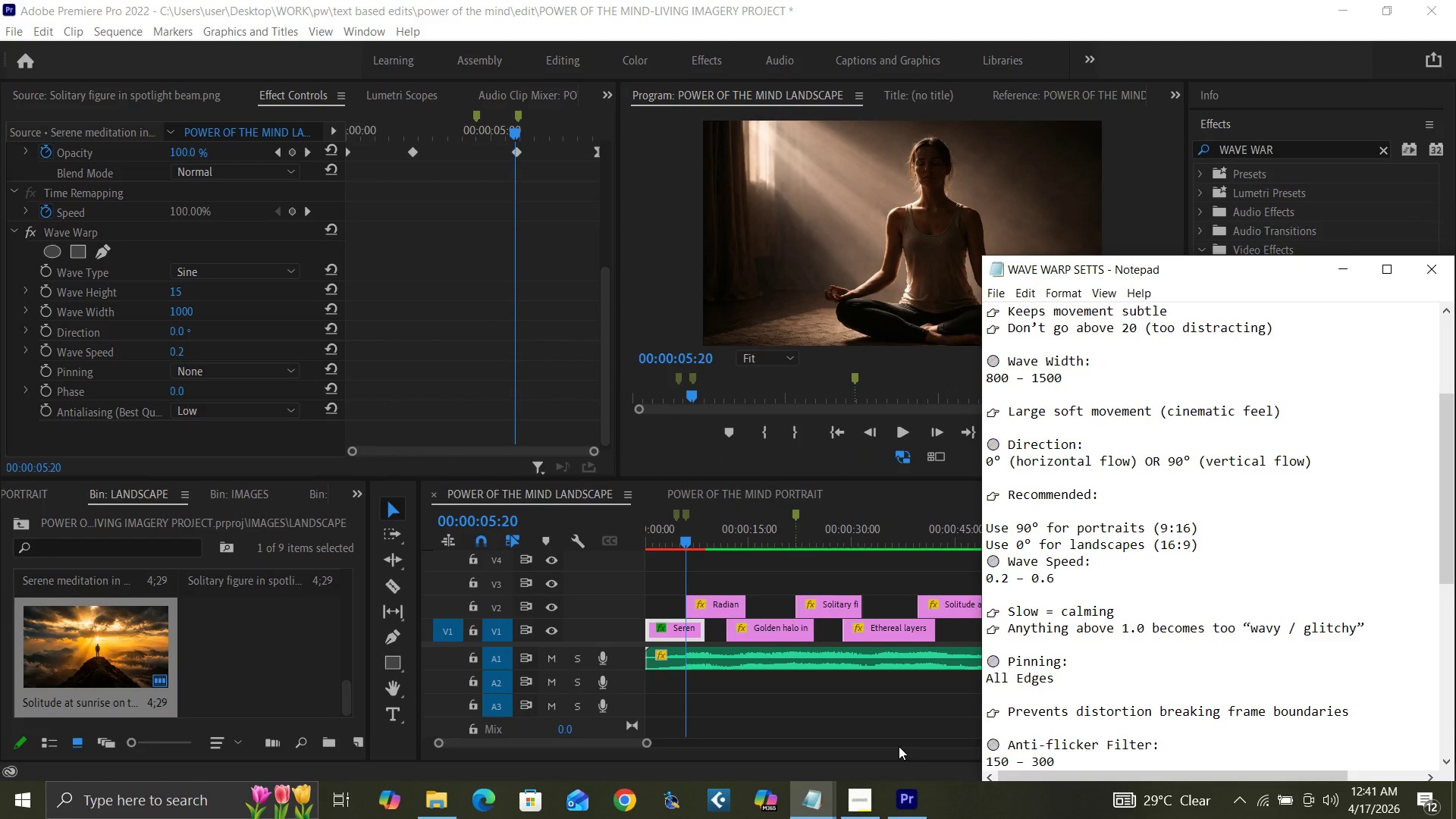 
scroll: coordinate [1081, 667], scroll_direction: down, amount: 3.0
 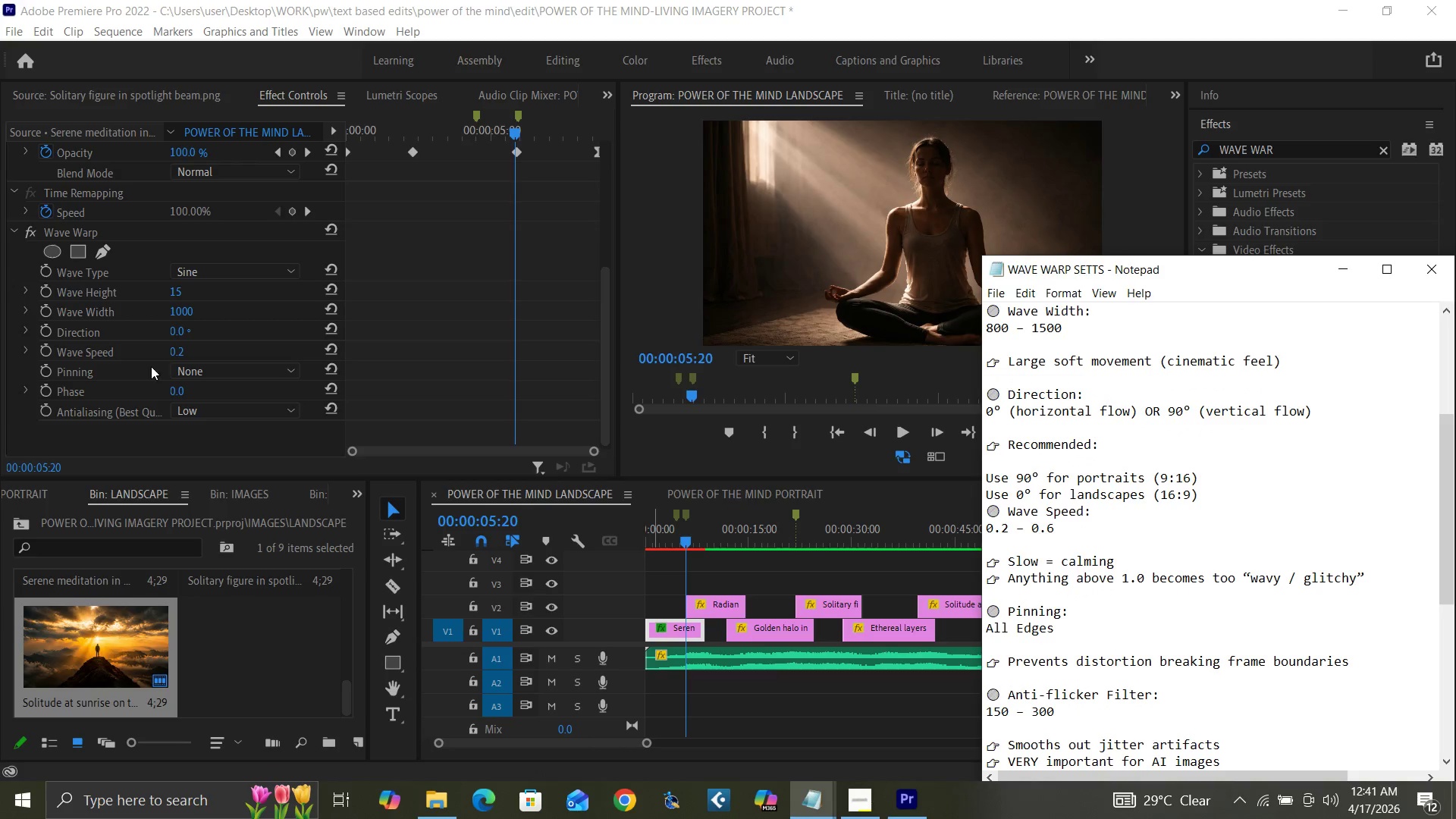 
left_click([183, 366])
 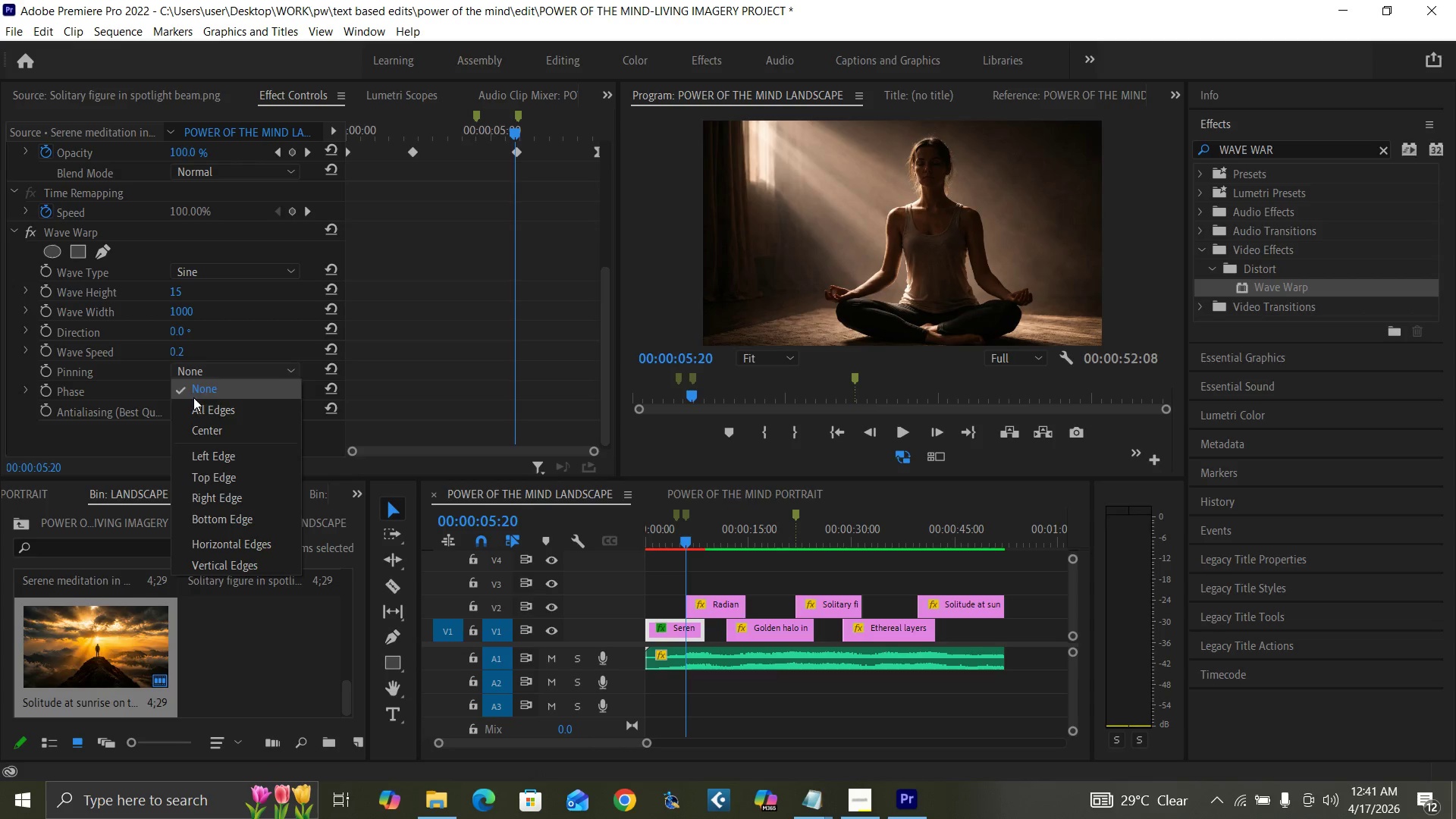 
left_click([200, 405])
 